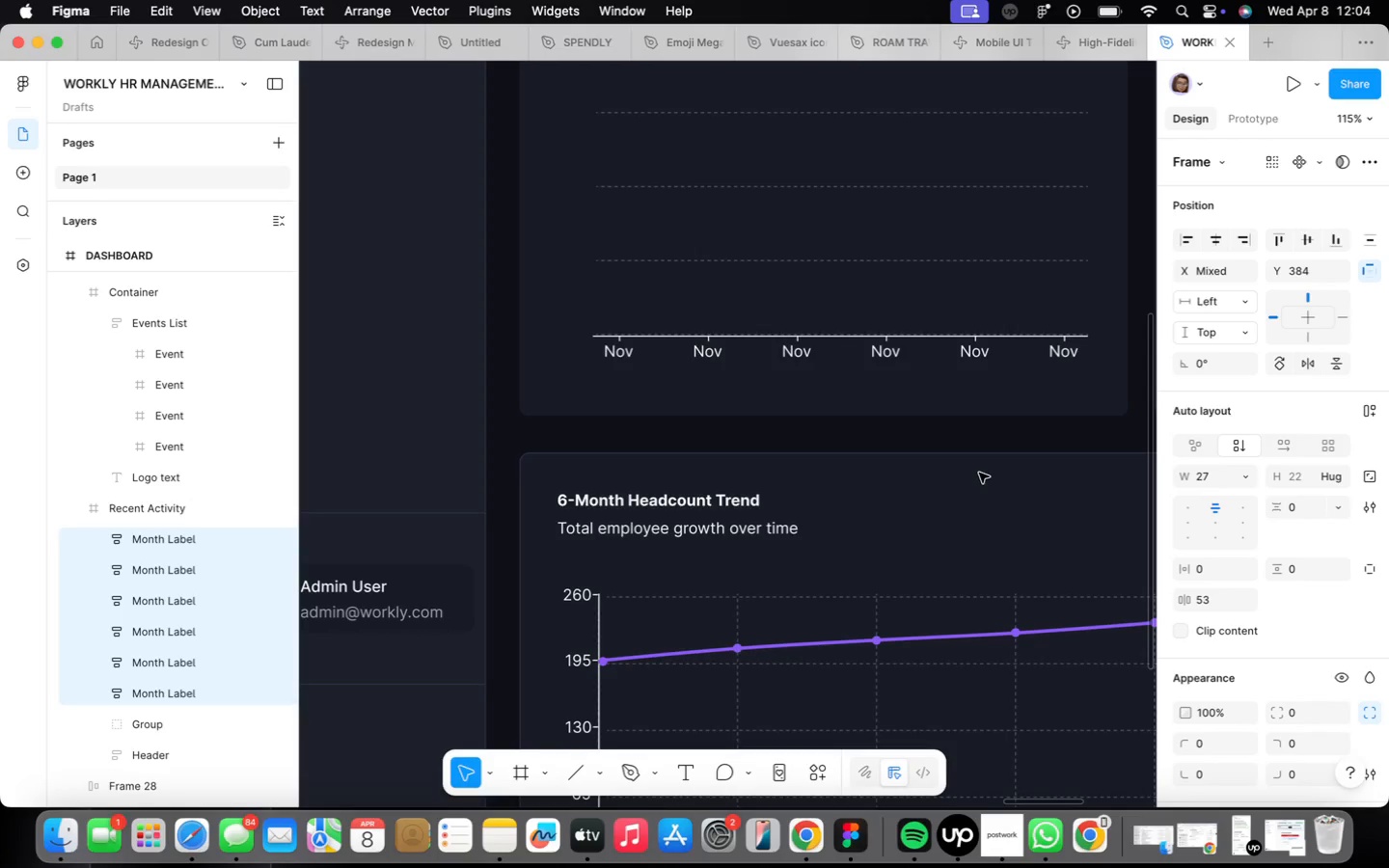 
key(ArrowRight)
 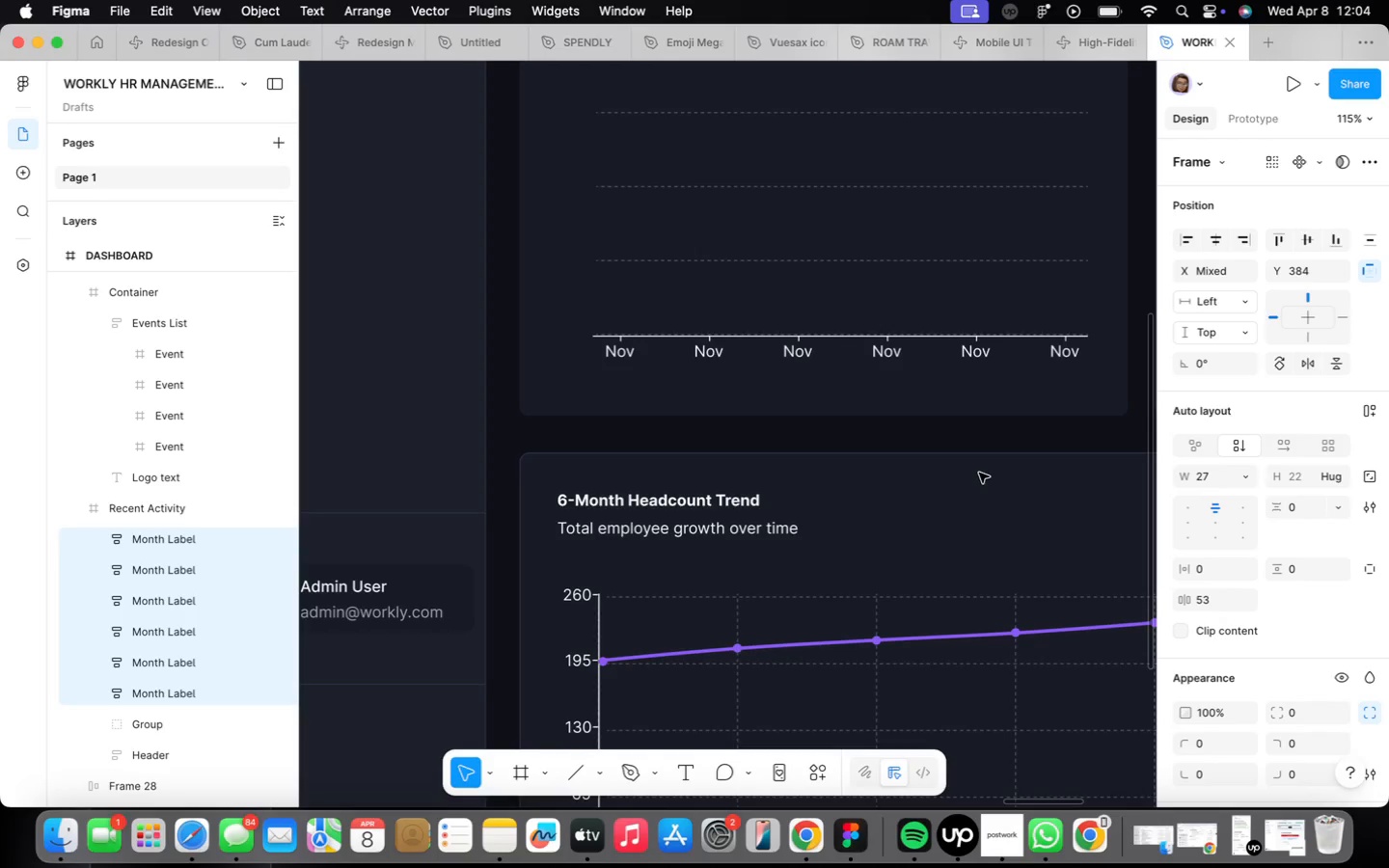 
key(ArrowRight)
 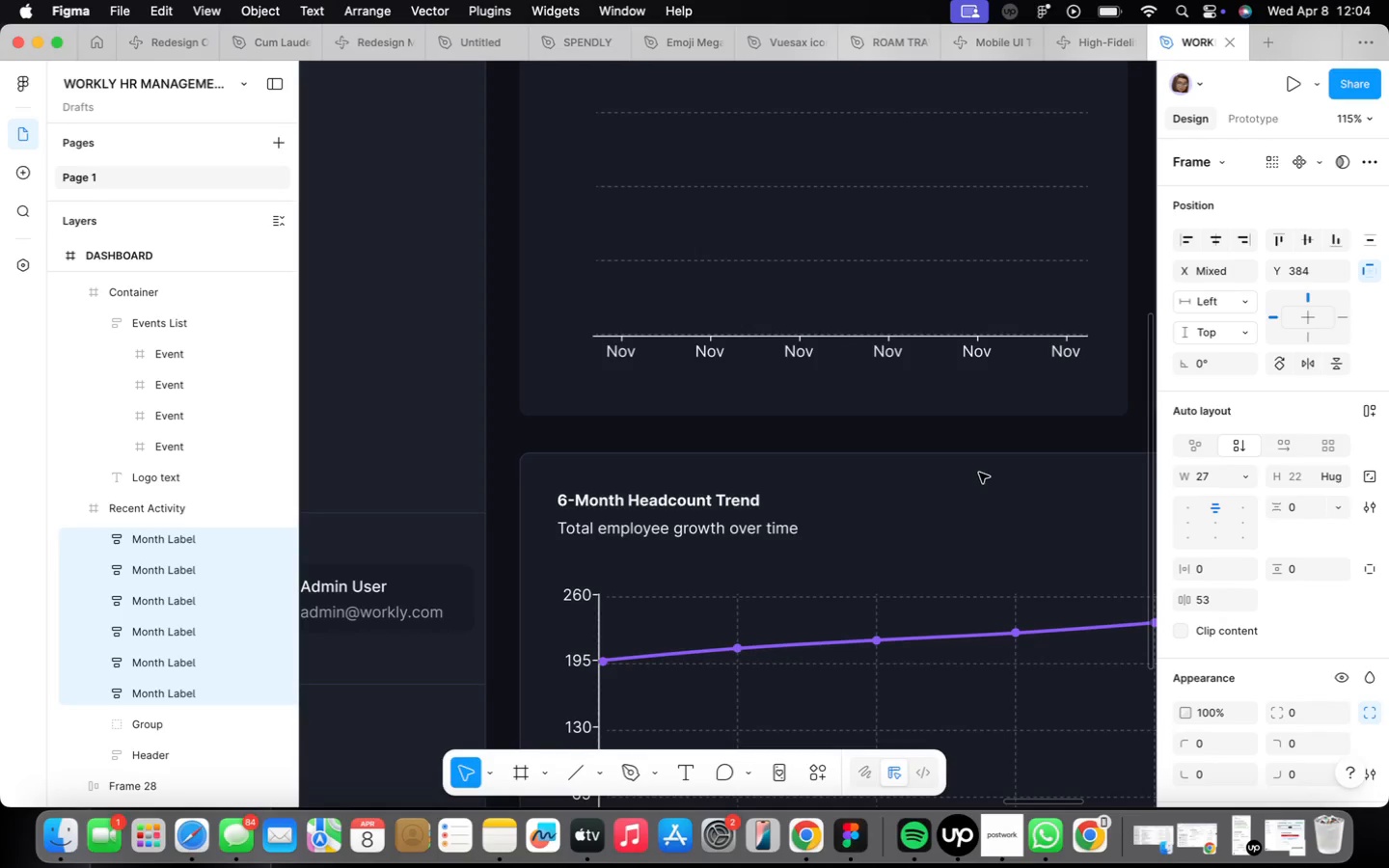 
key(ArrowRight)
 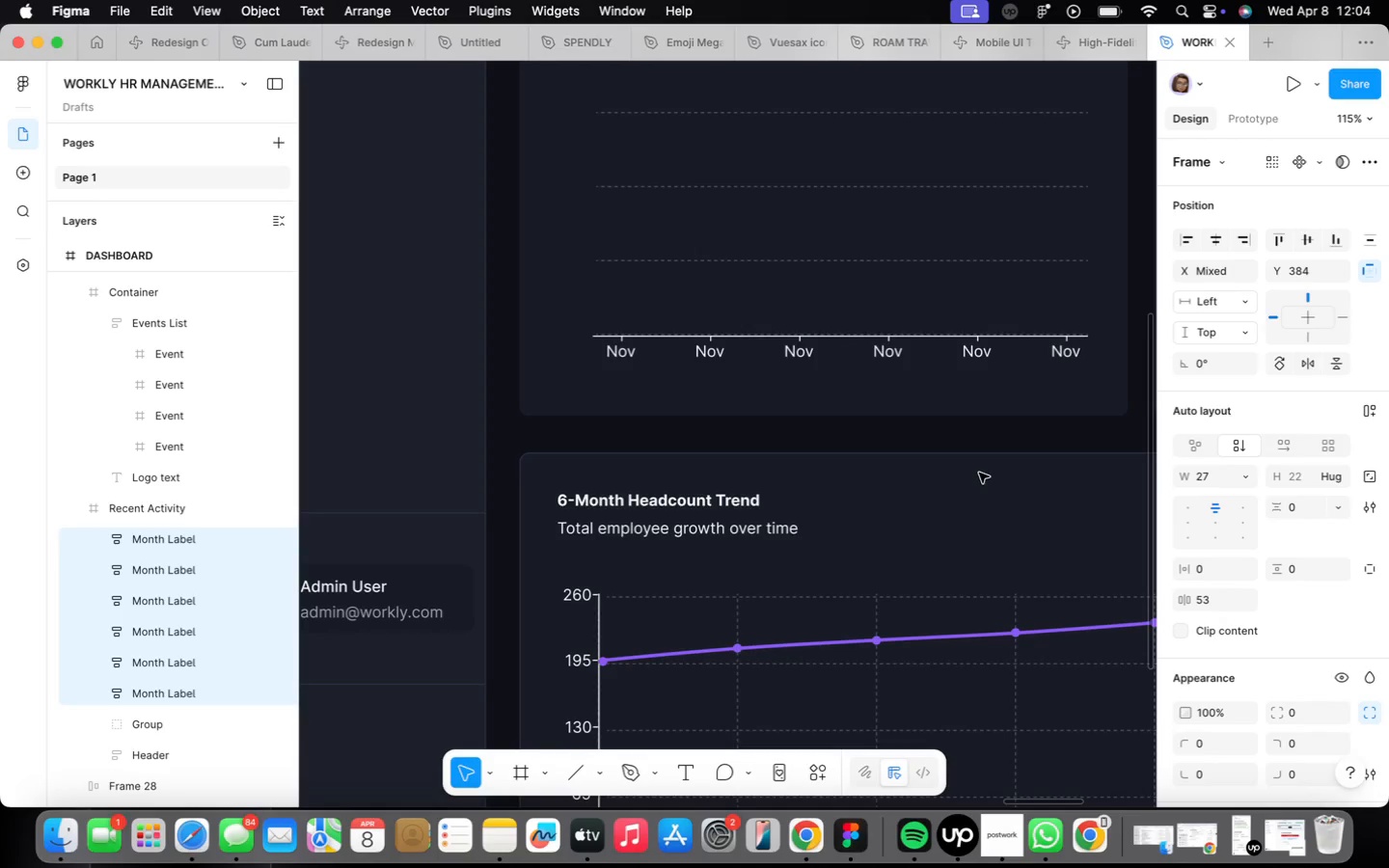 
key(ArrowRight)
 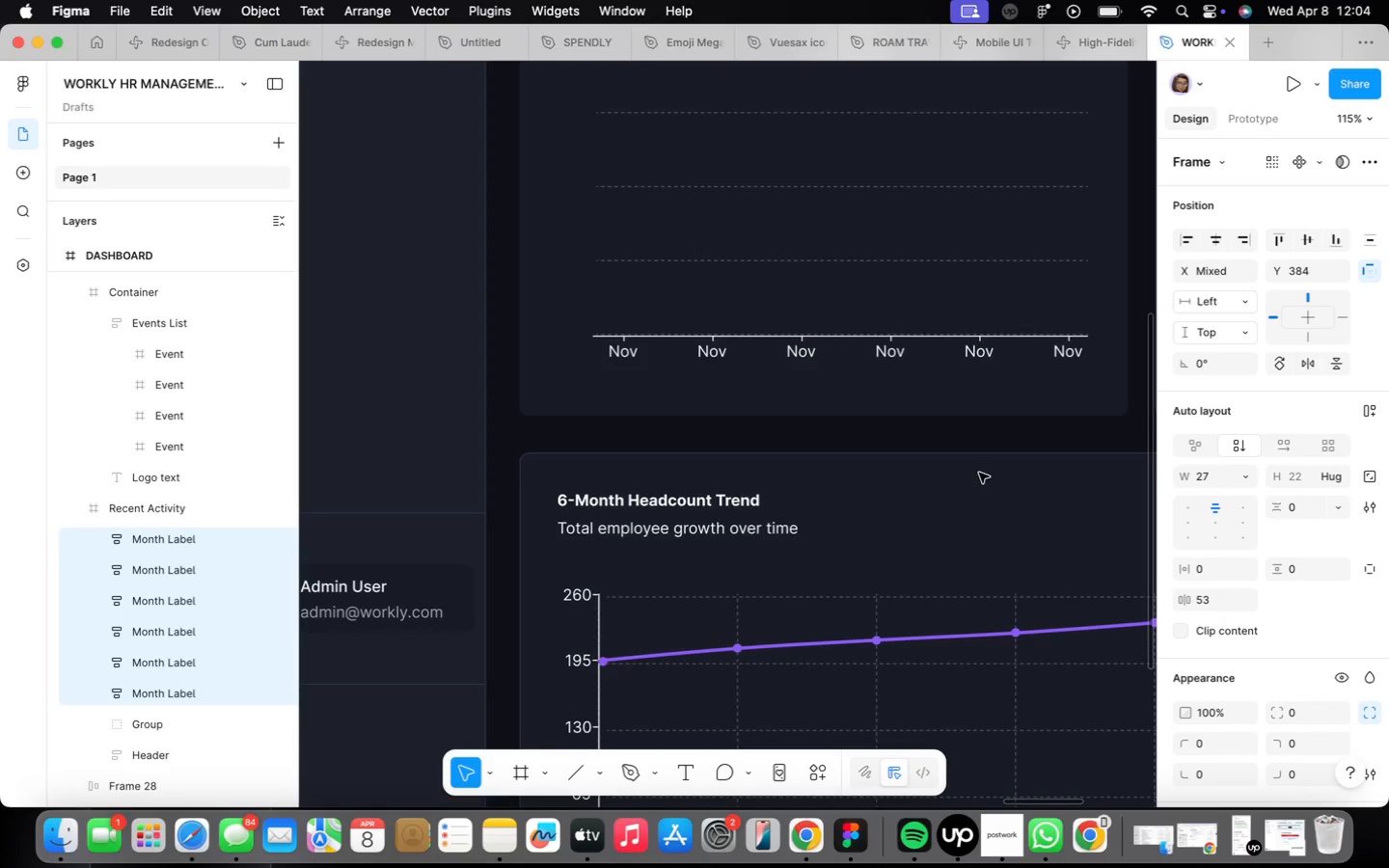 
key(ArrowRight)
 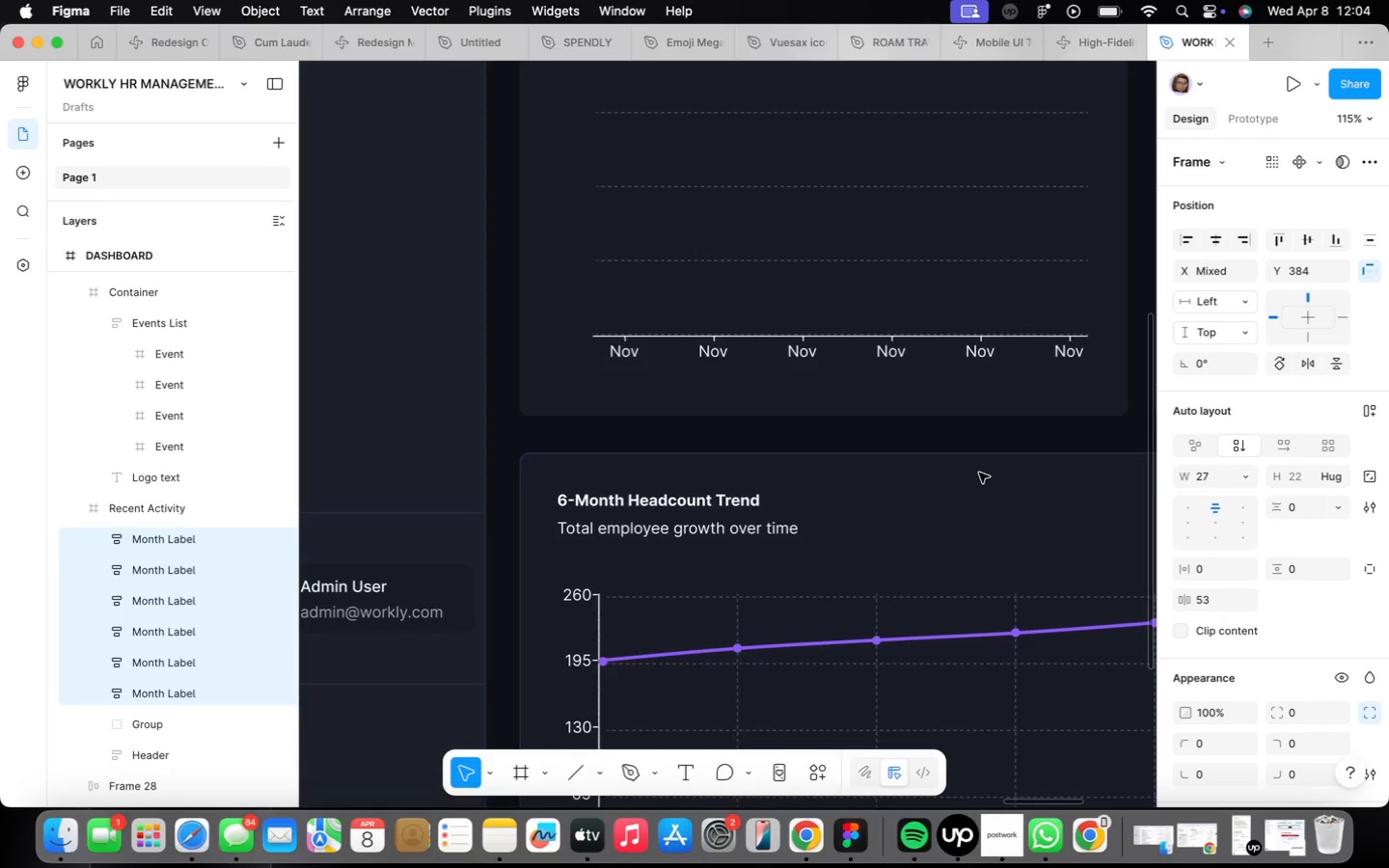 
key(ArrowRight)
 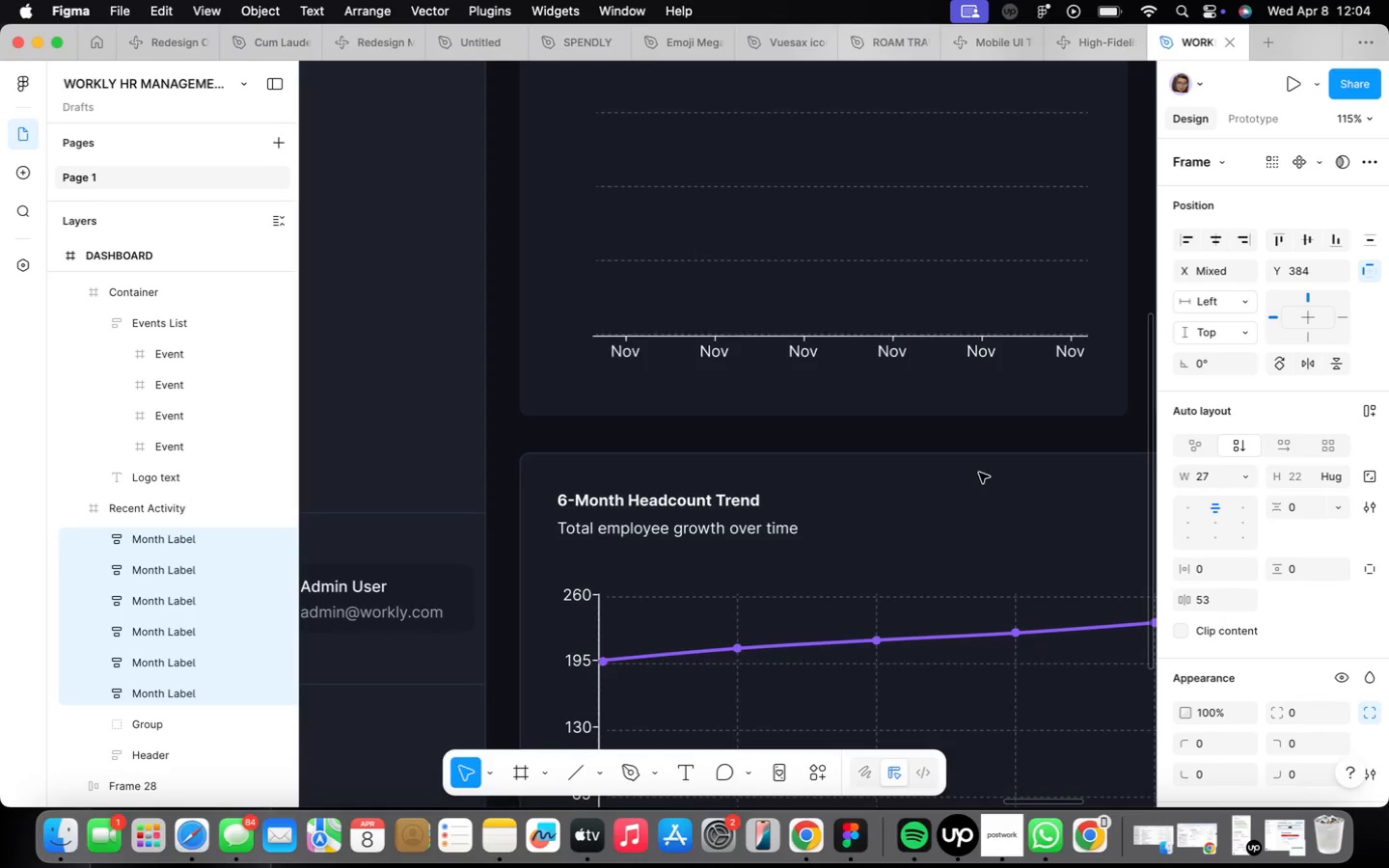 
key(ArrowRight)
 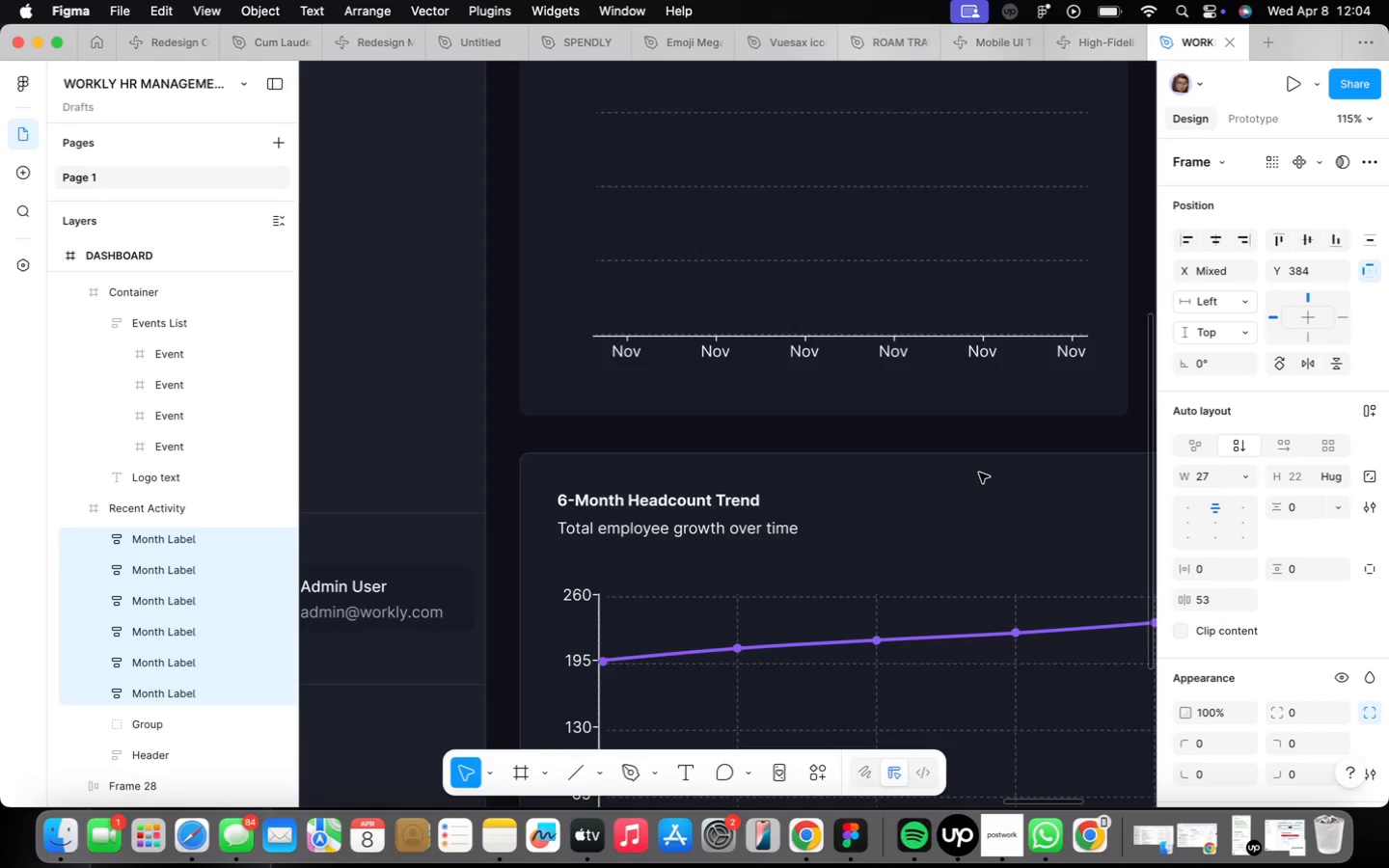 
key(ArrowRight)
 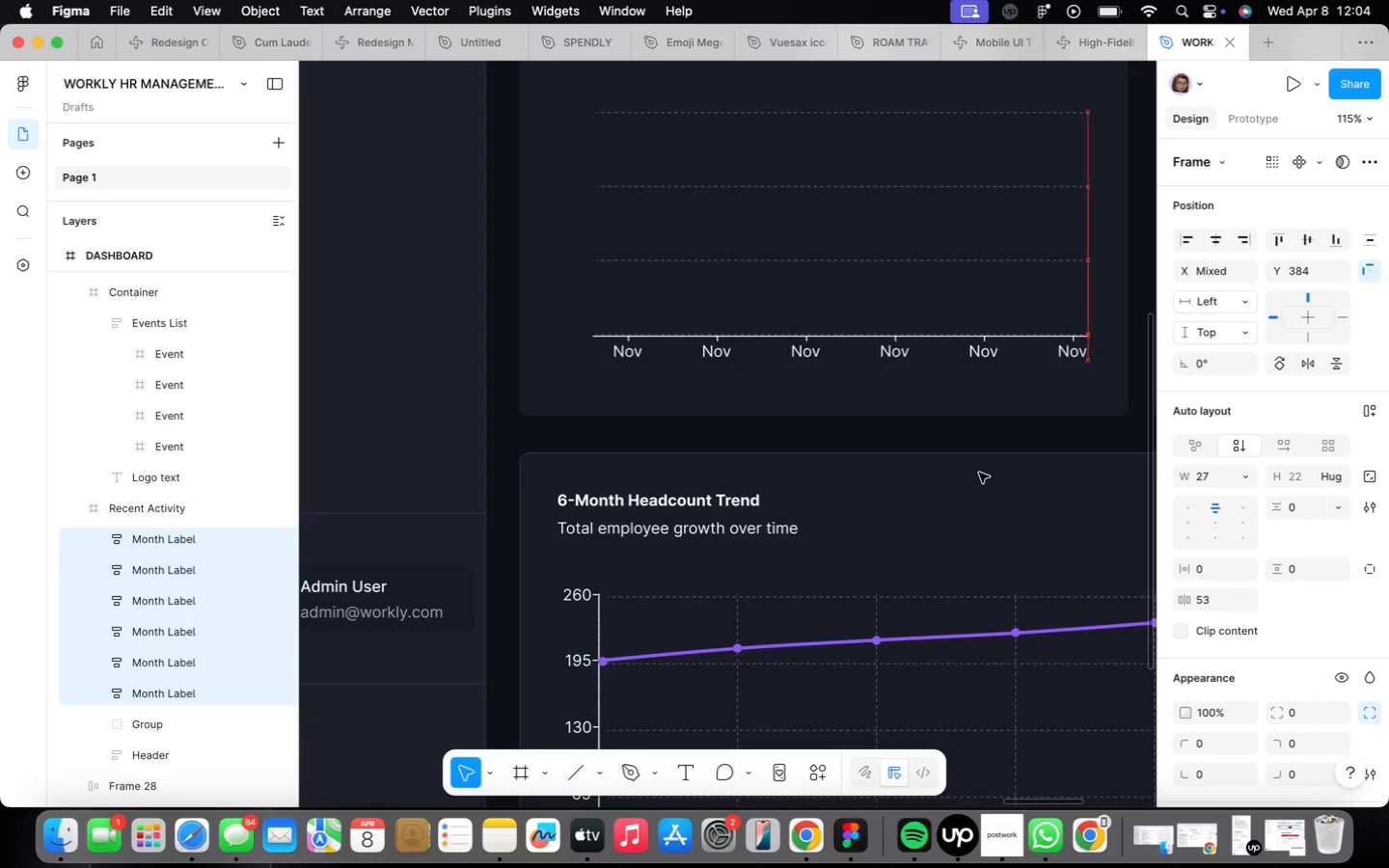 
key(ArrowRight)
 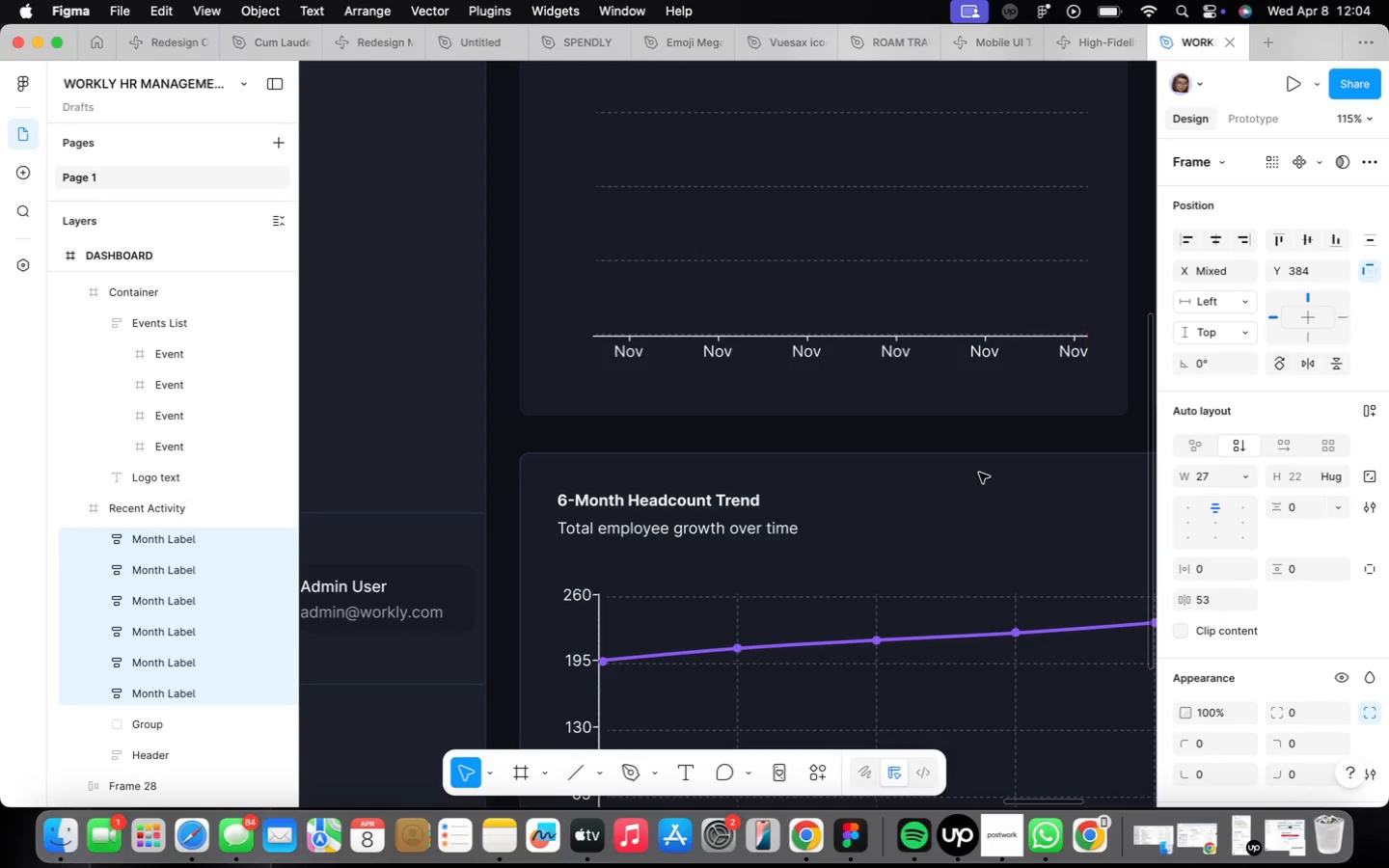 
key(ArrowRight)
 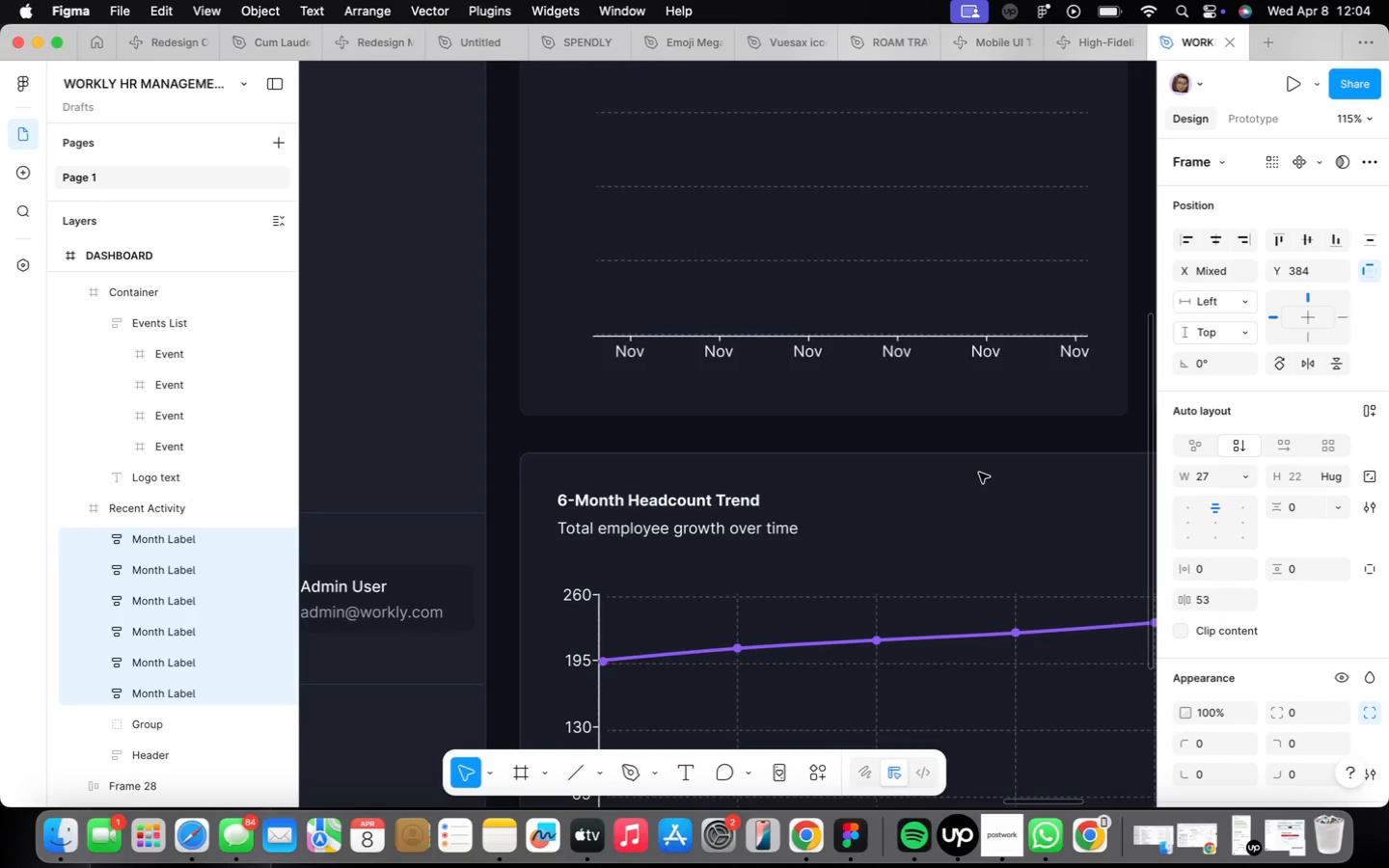 
key(ArrowRight)
 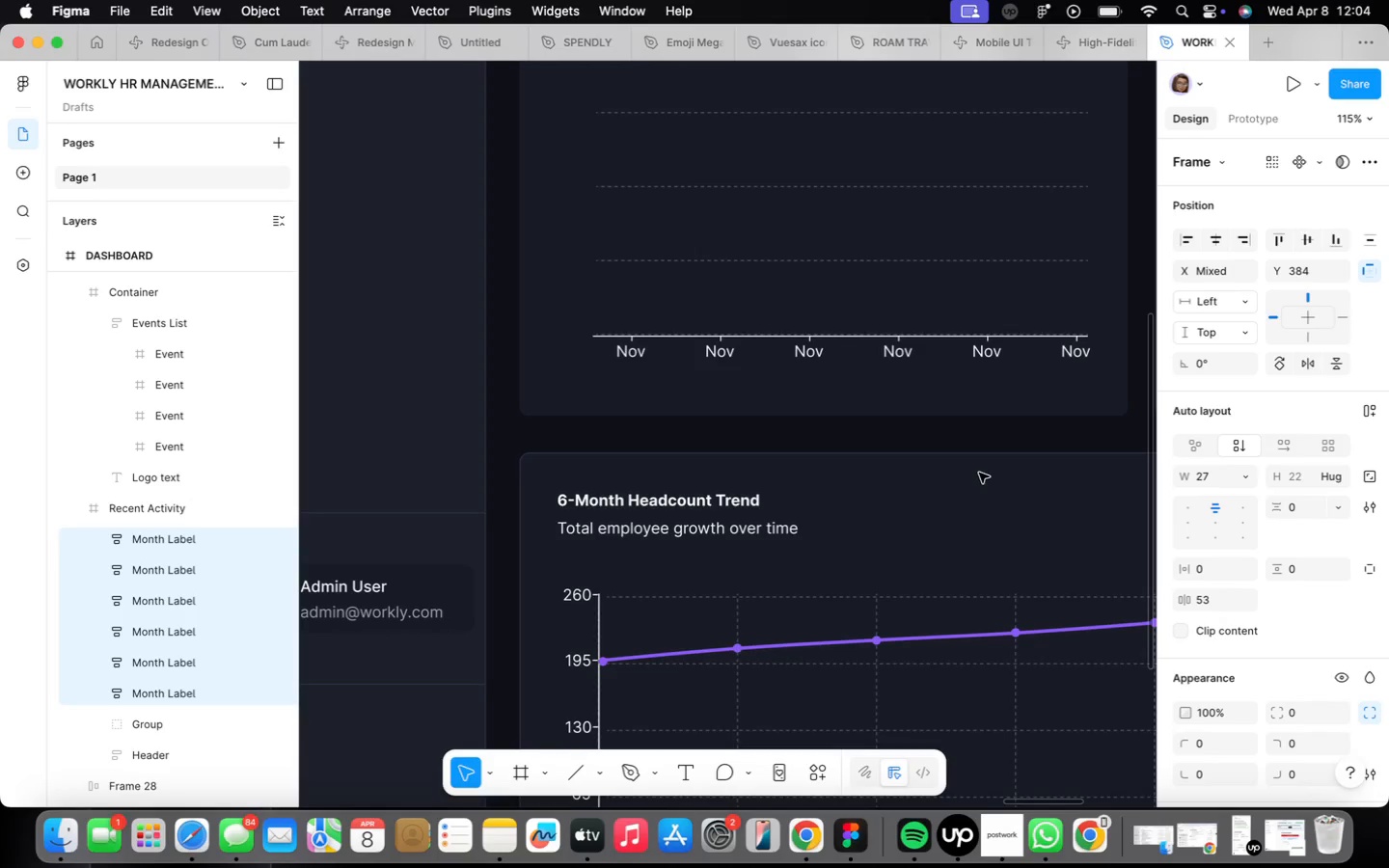 
key(ArrowRight)
 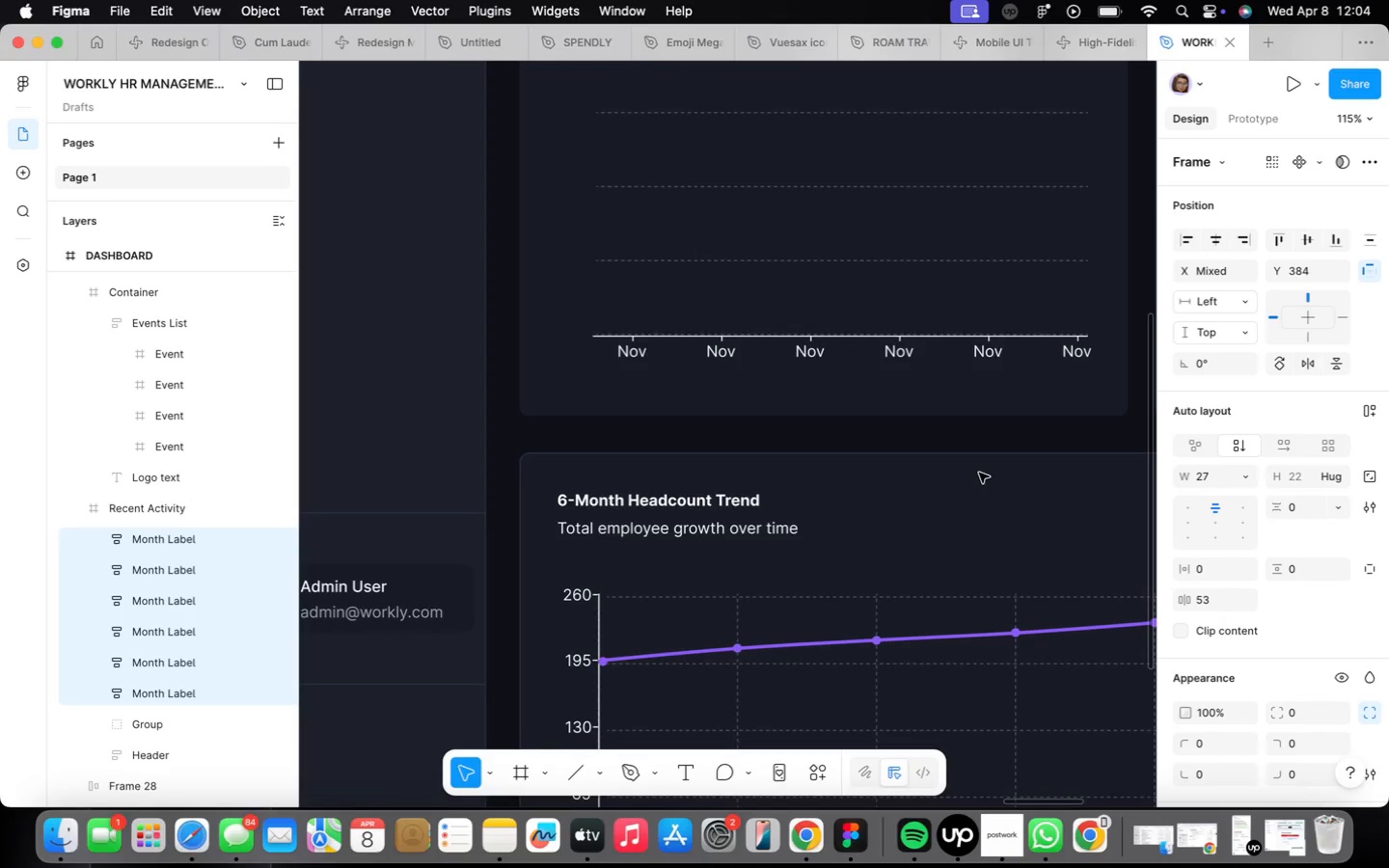 
key(ArrowRight)
 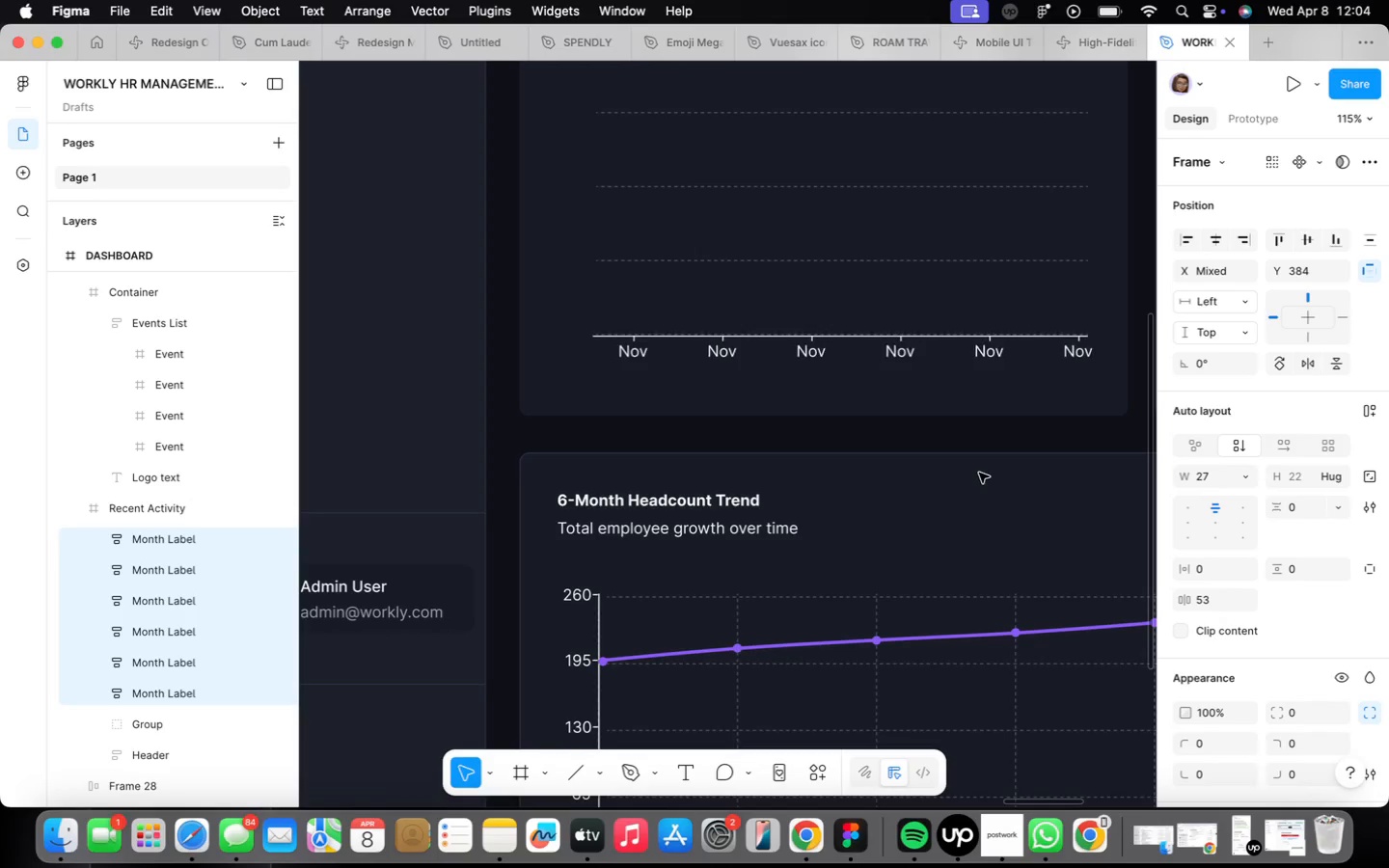 
key(ArrowRight)
 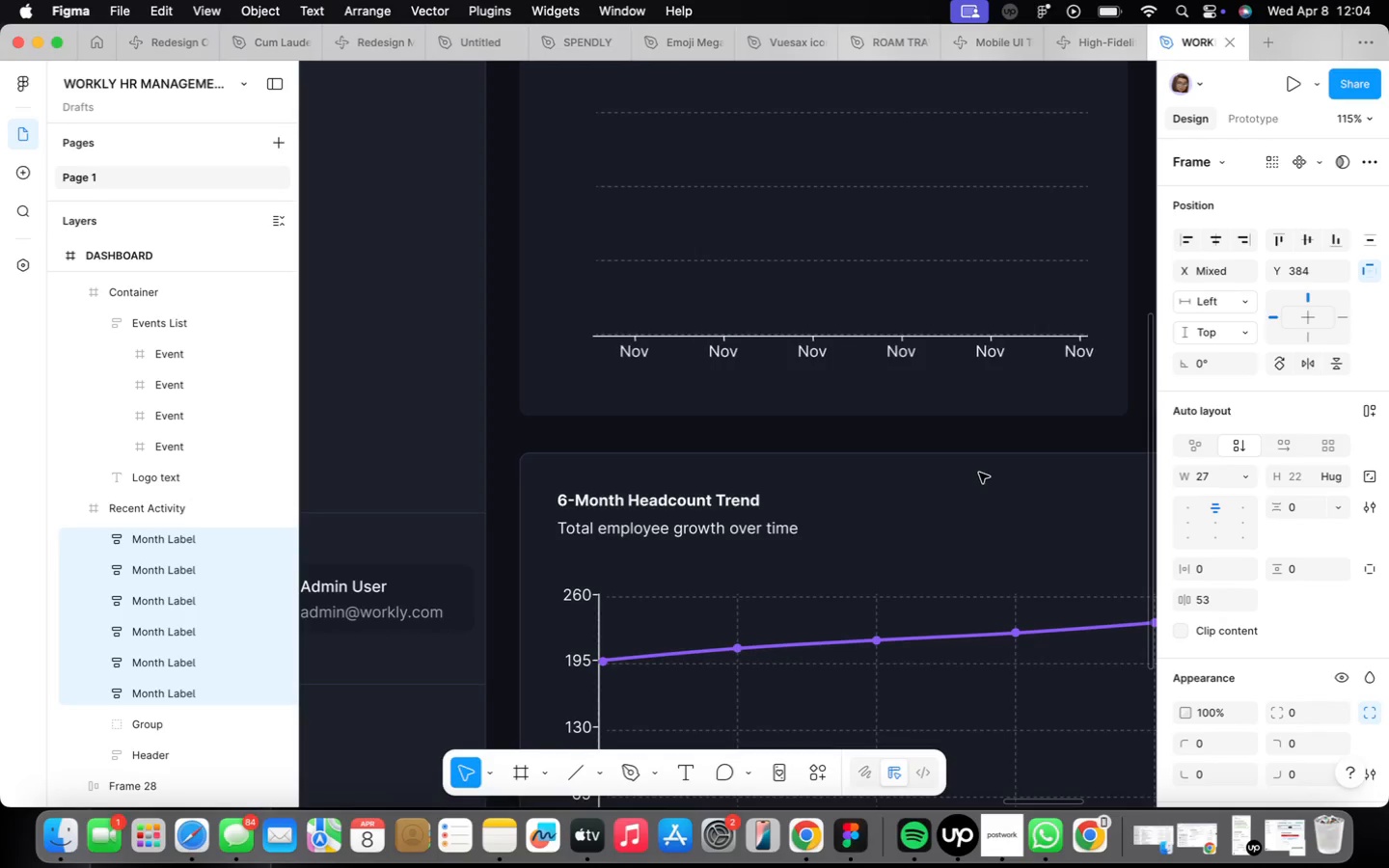 
key(ArrowRight)
 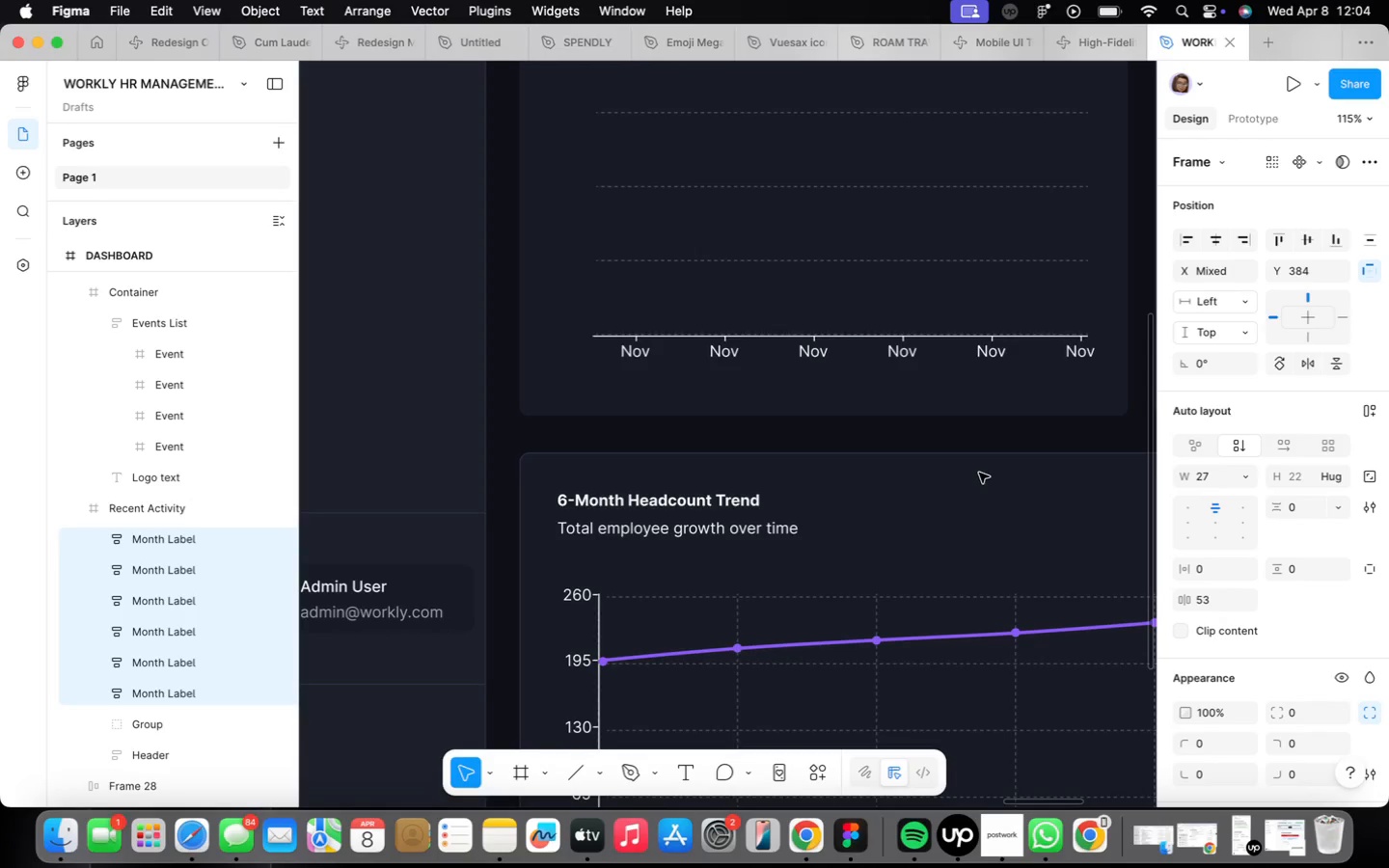 
key(ArrowRight)
 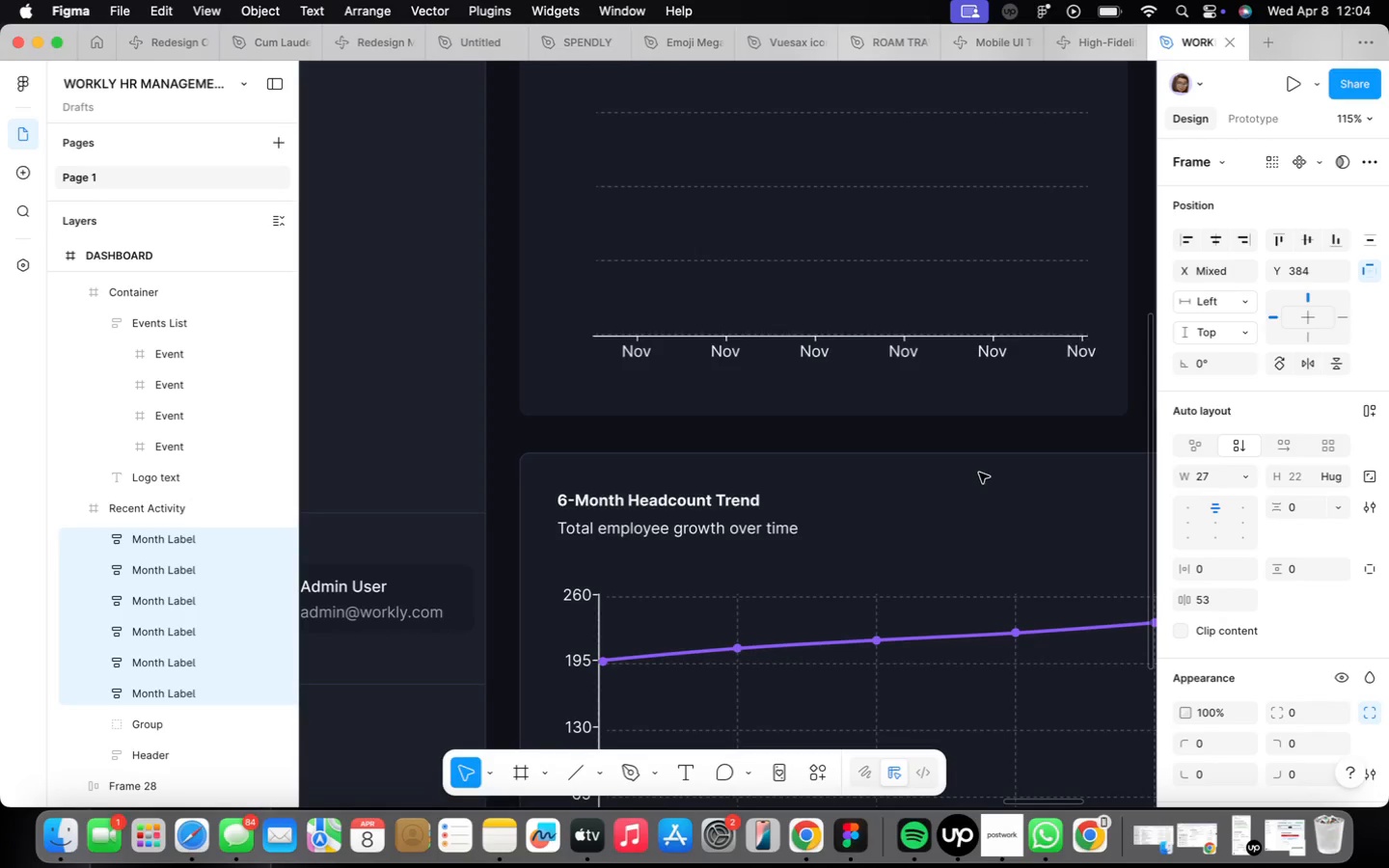 
key(ArrowRight)
 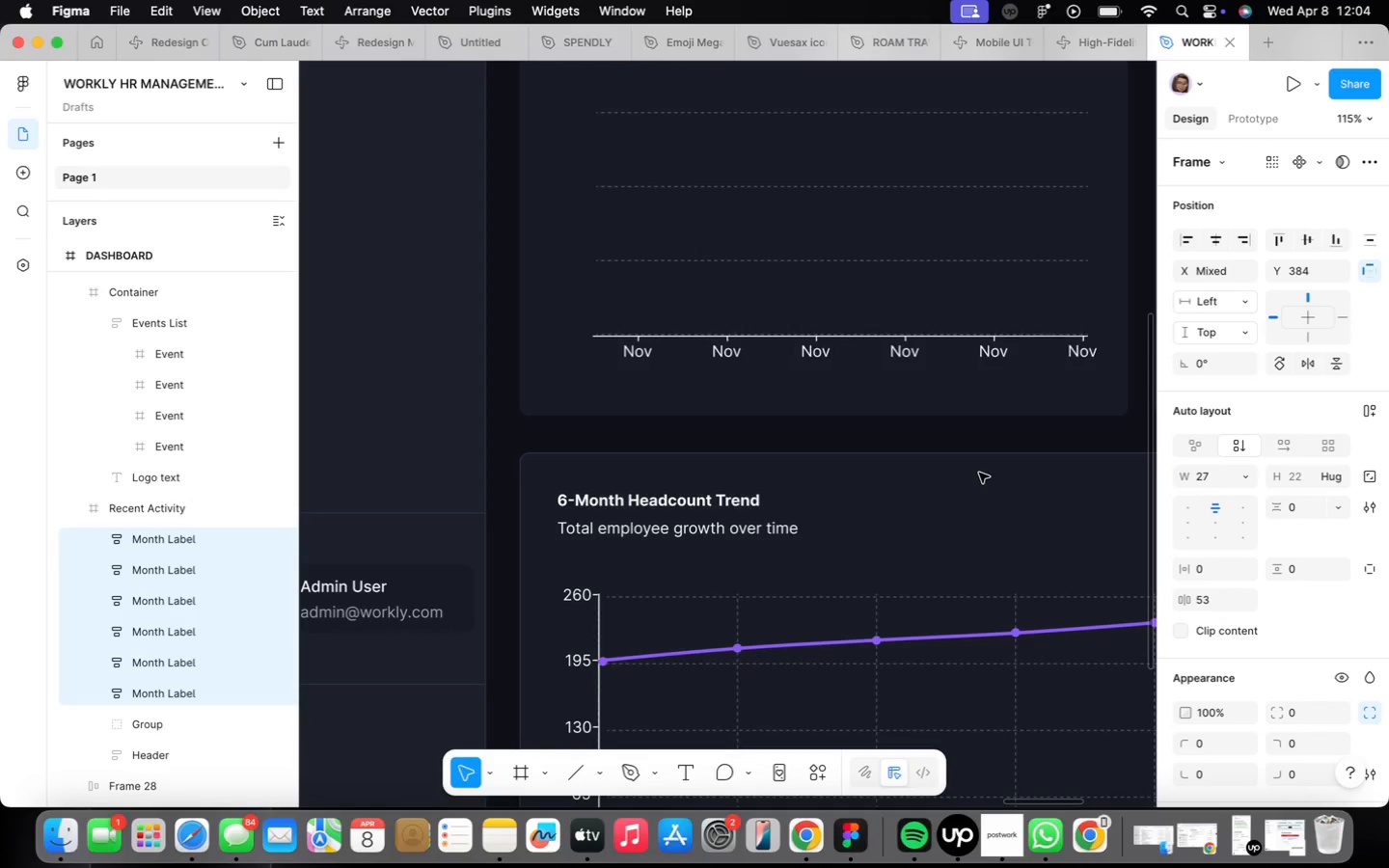 
key(ArrowRight)
 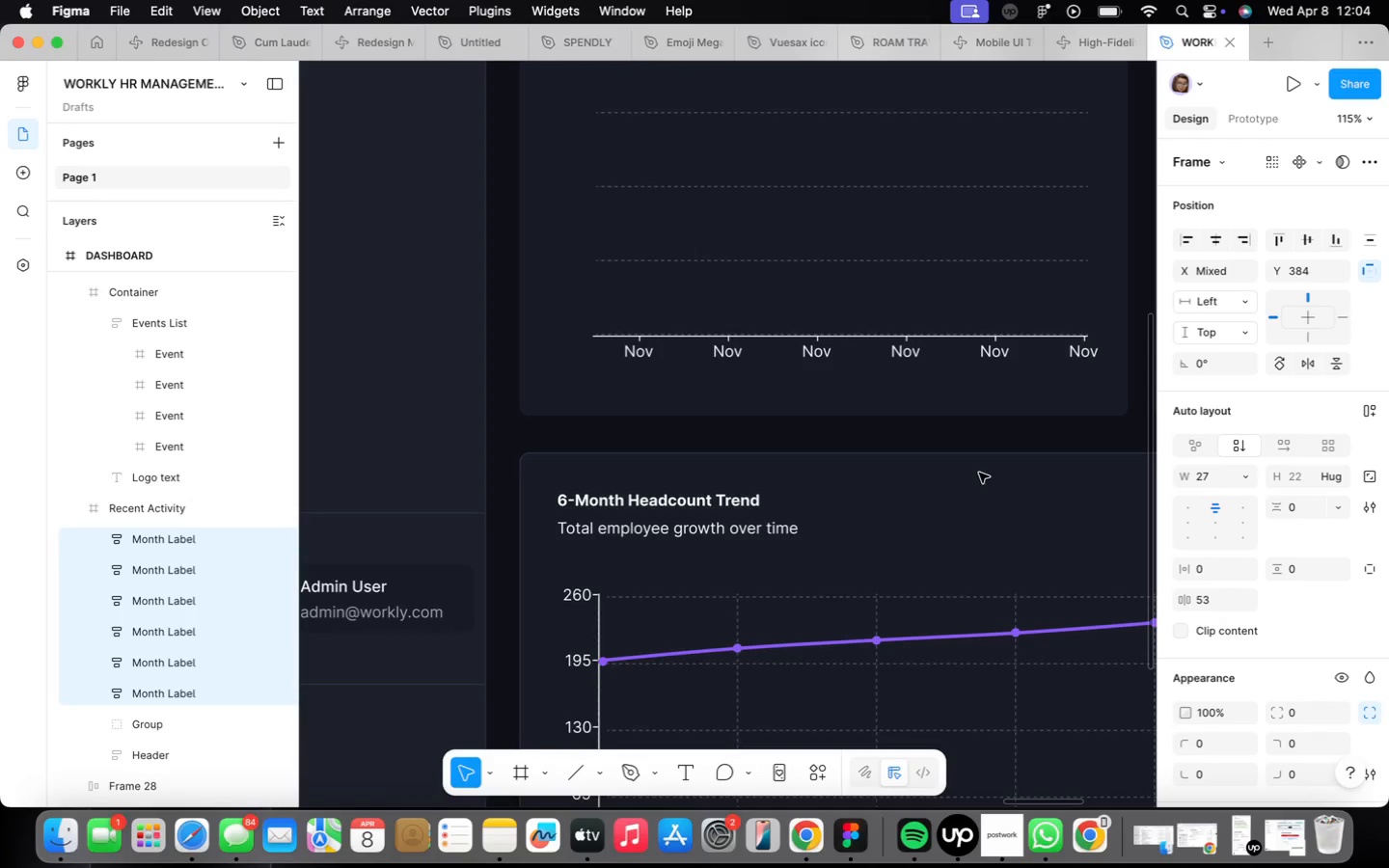 
key(ArrowRight)
 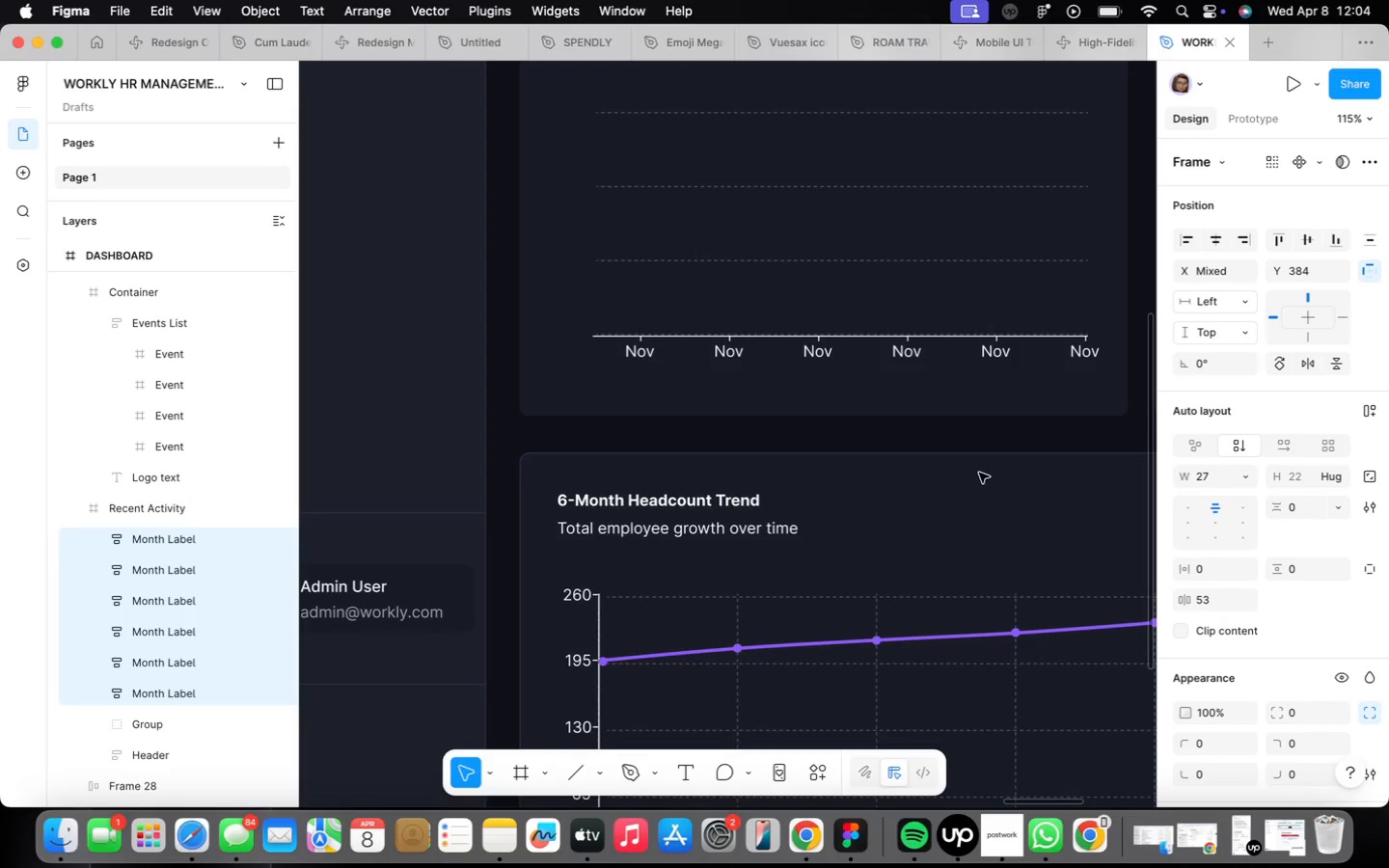 
key(ArrowRight)
 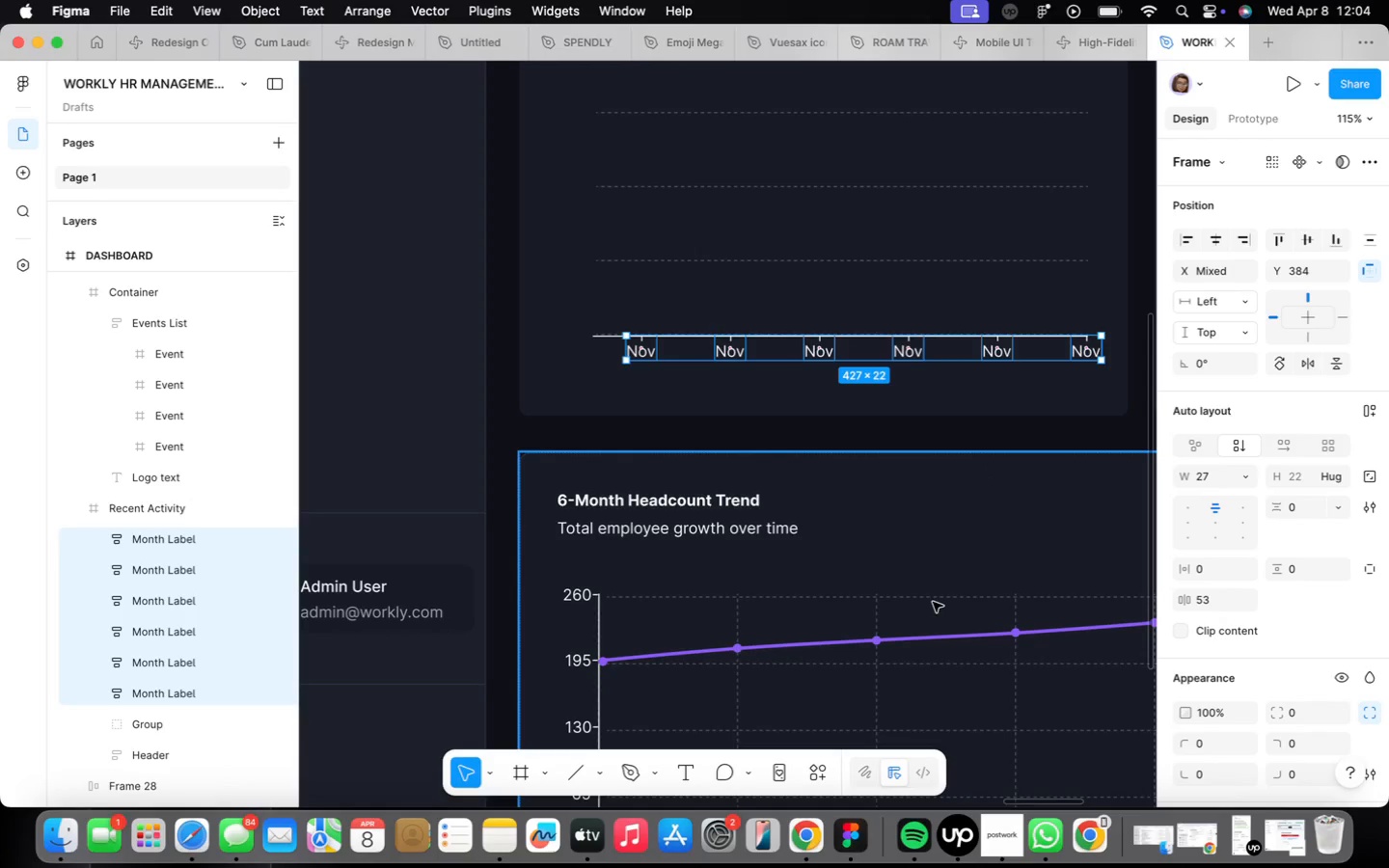 
wait(8.15)
 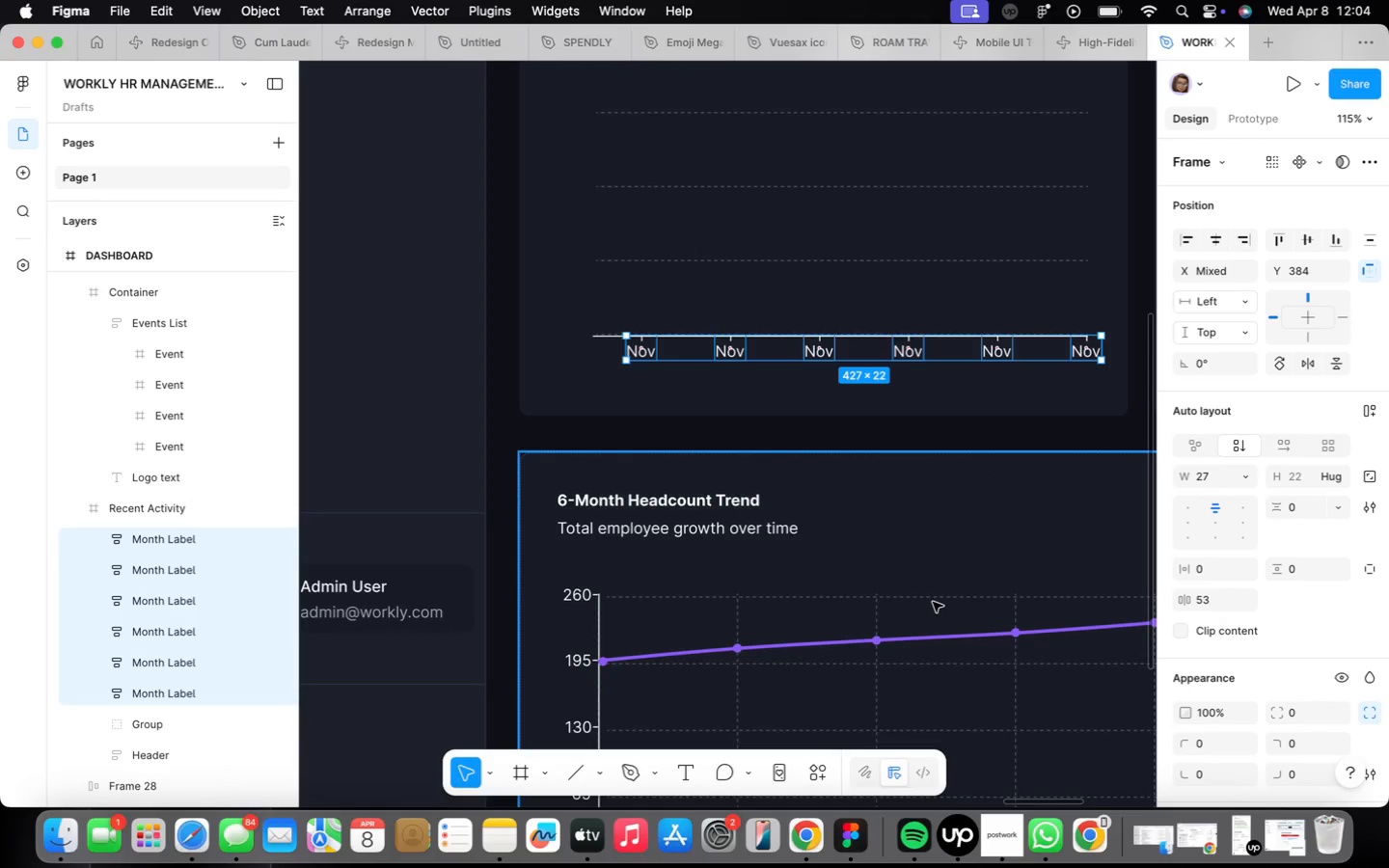 
triple_click([609, 692])
 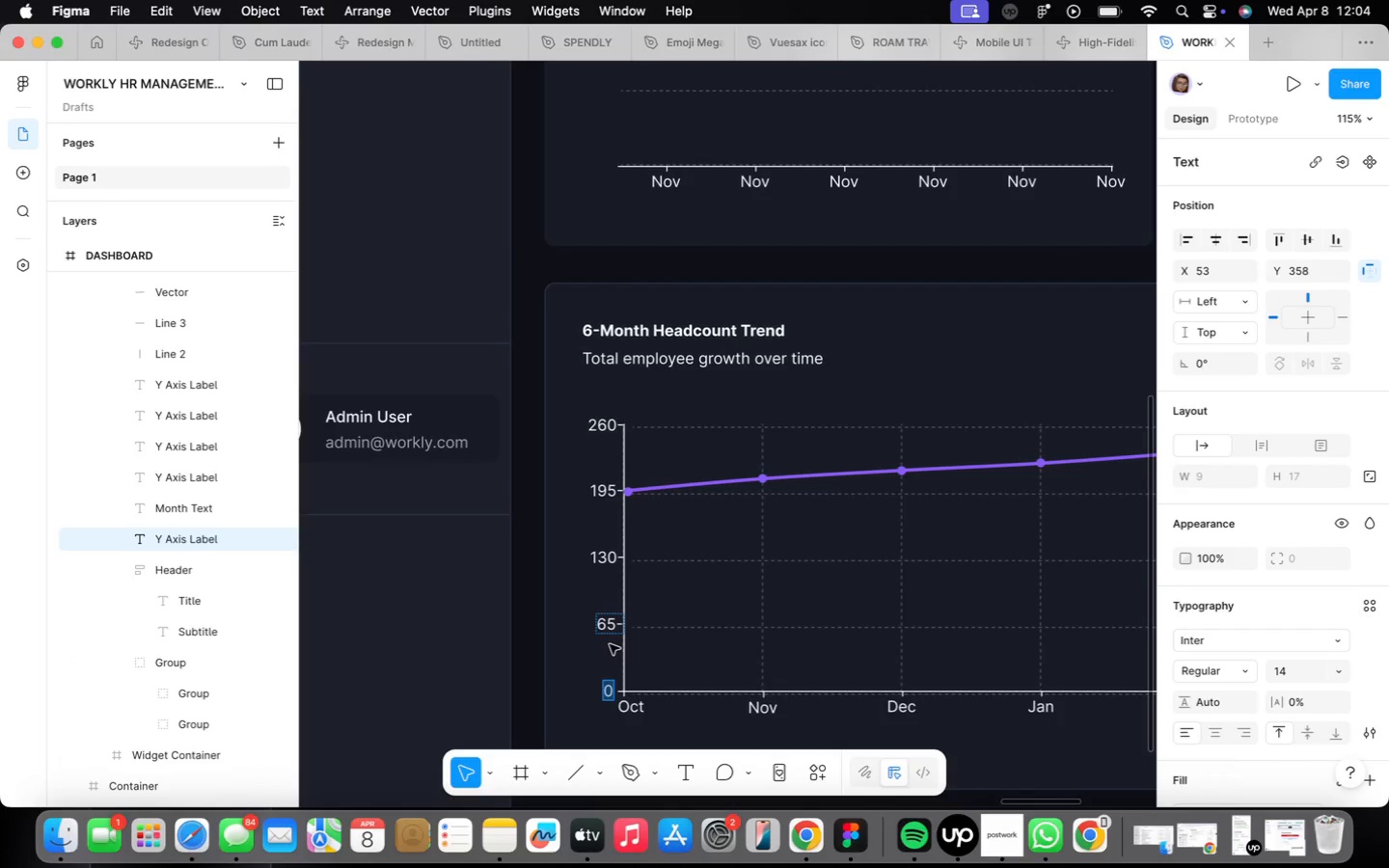 
left_click([609, 650])
 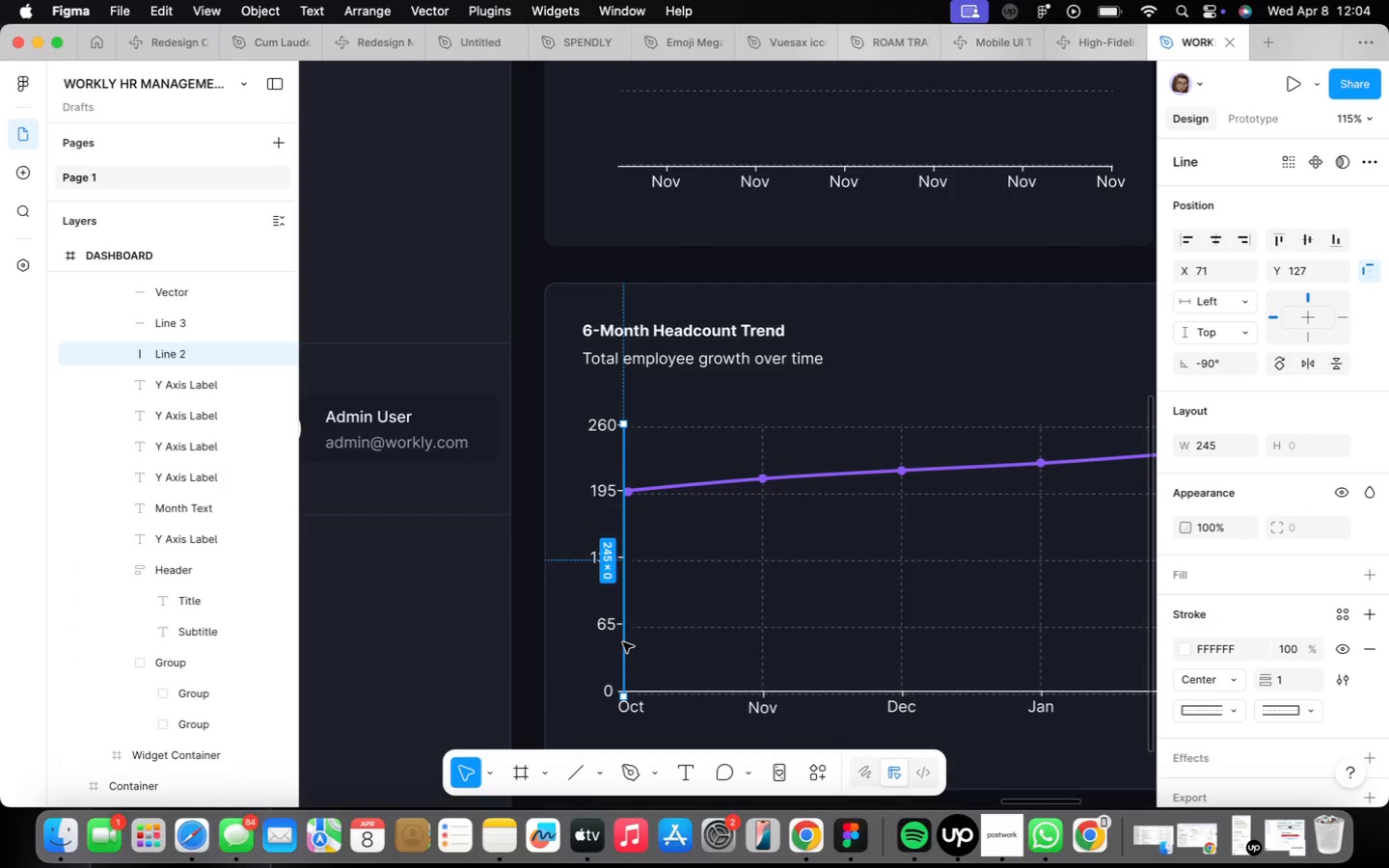 
hold_key(key=OptionLeft, duration=1.55)
left_click_drag(start_coordinate=[623, 642], to_coordinate=[651, 153])
 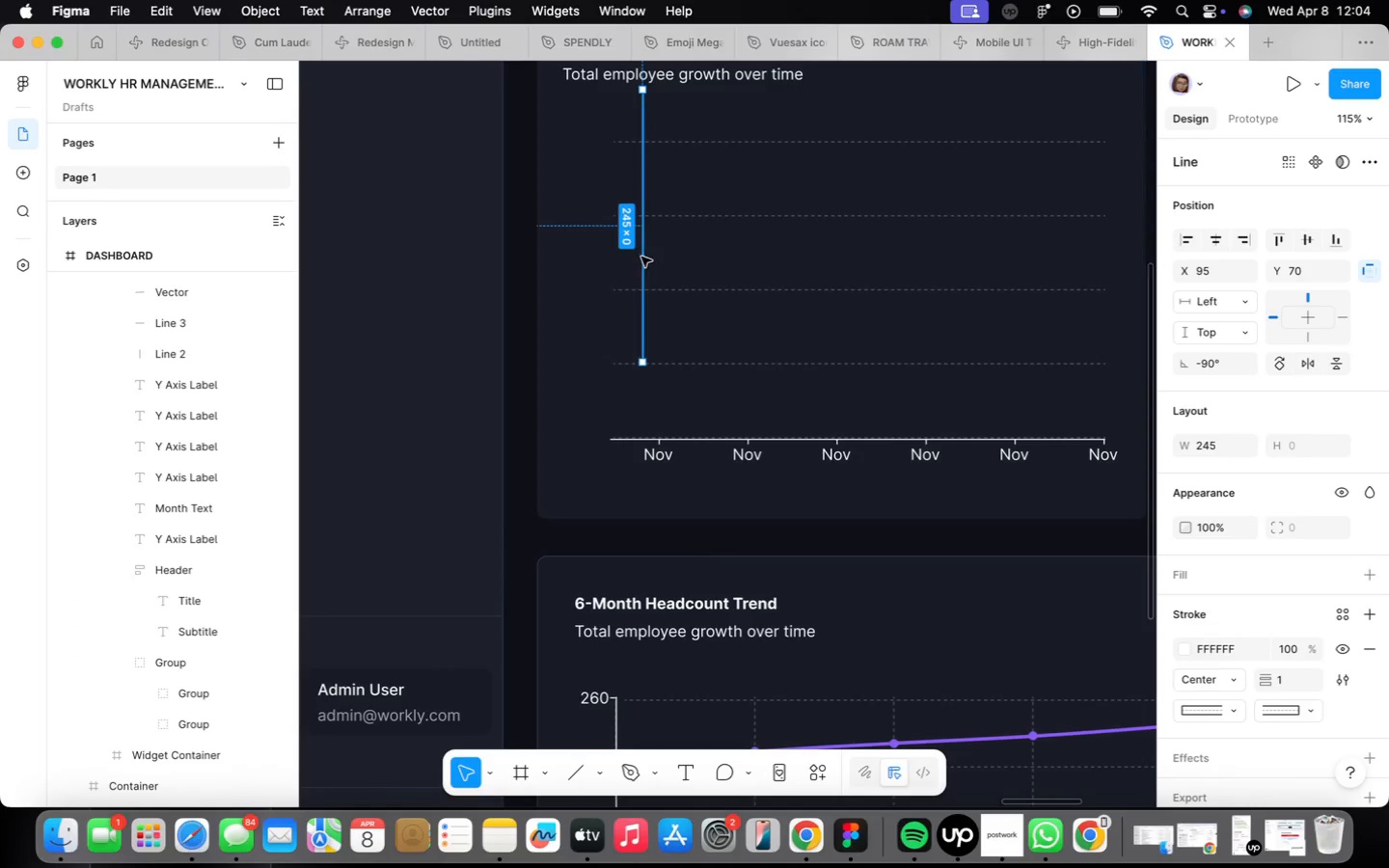 
left_click_drag(start_coordinate=[642, 258], to_coordinate=[616, 347])
 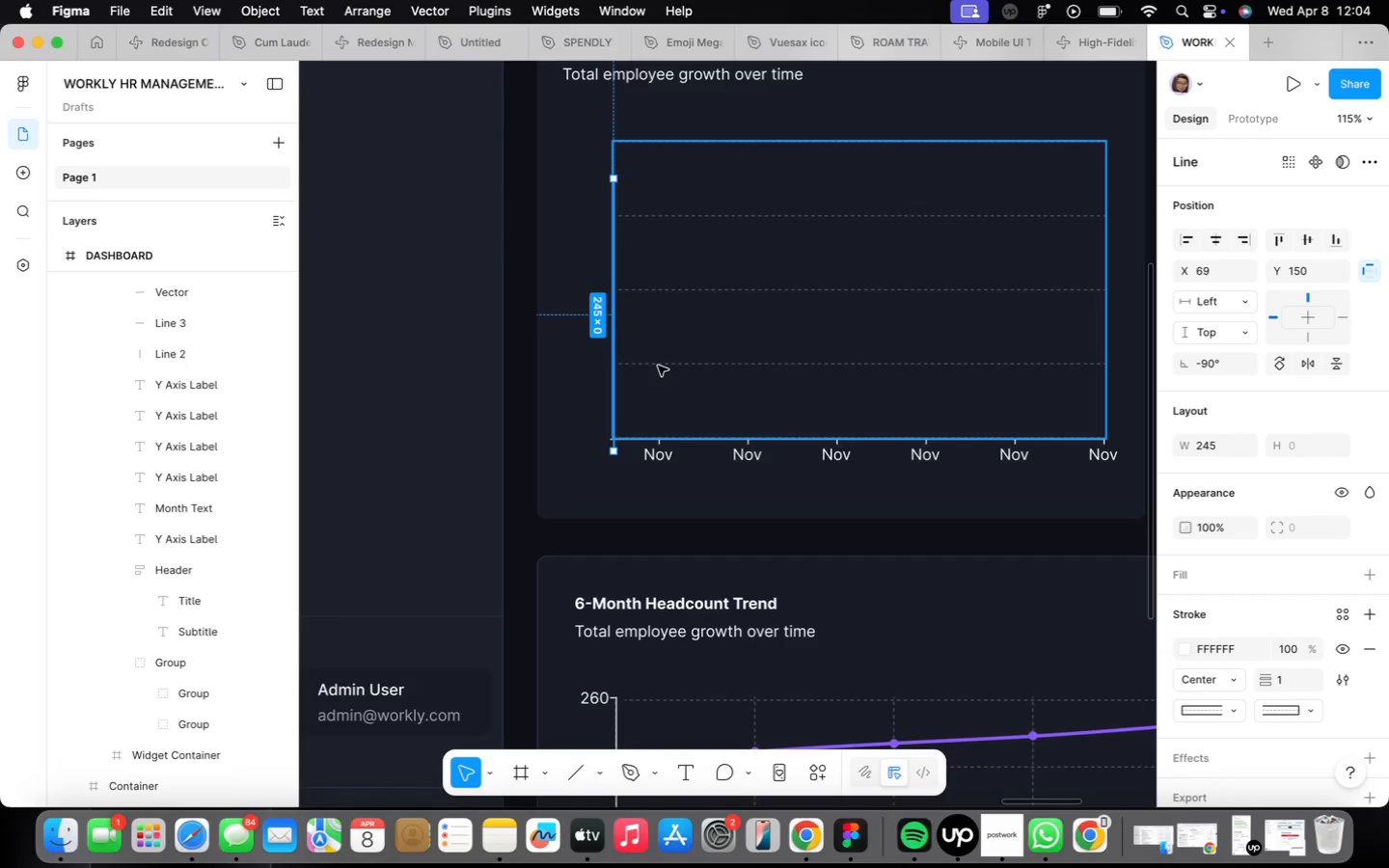 
key(ArrowRight)
 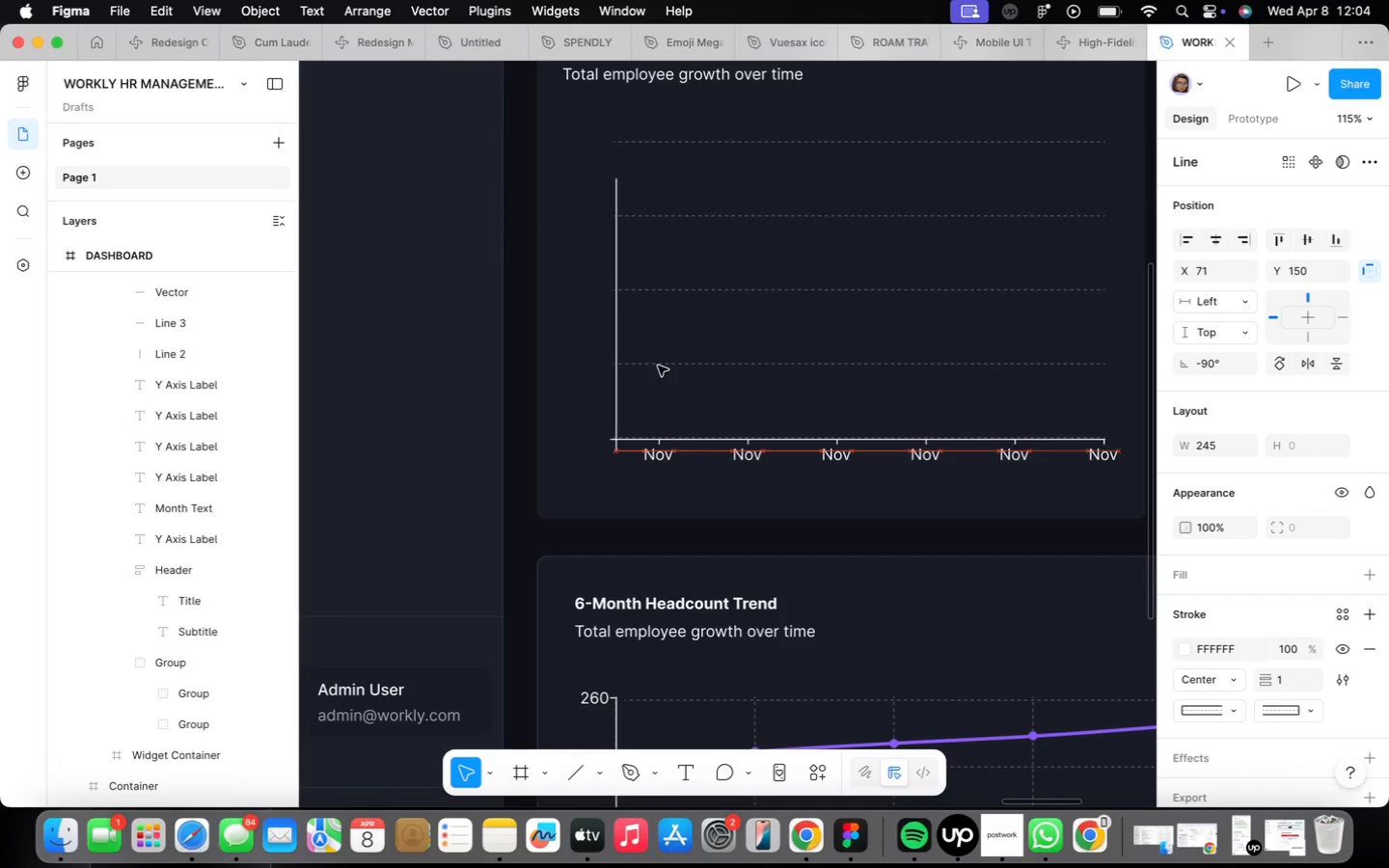 
key(ArrowRight)
 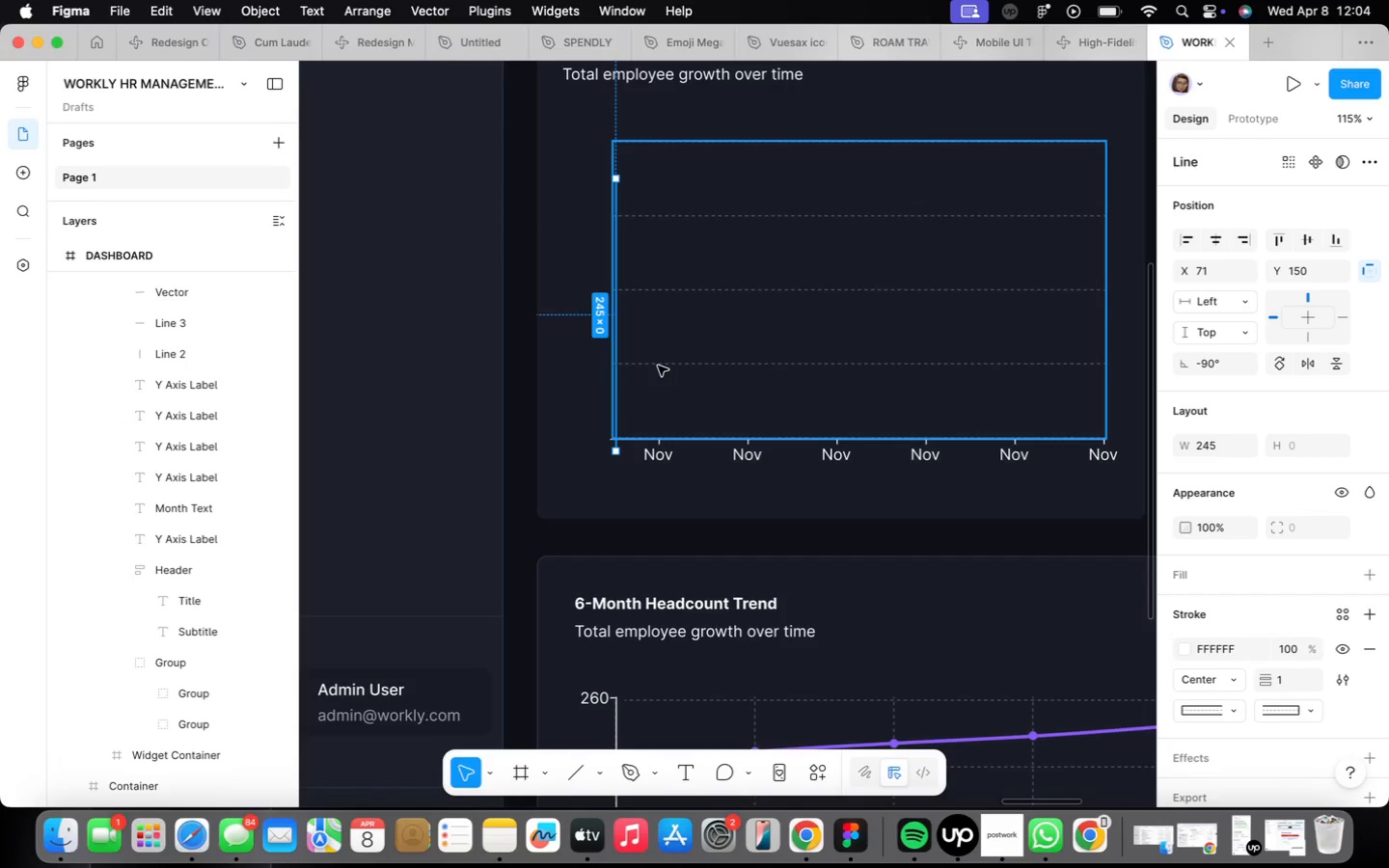 
key(ArrowUp)
 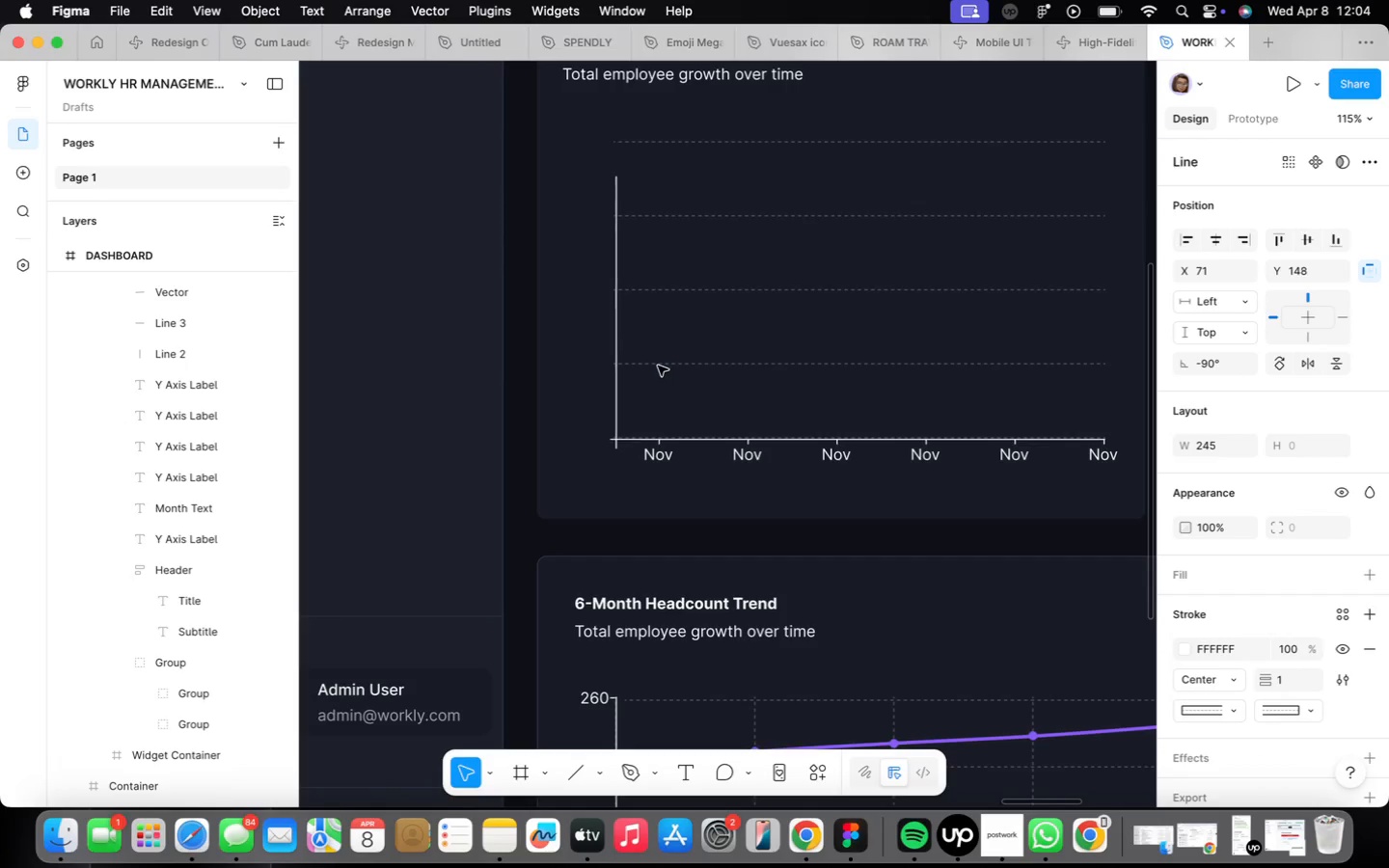 
key(ArrowUp)
 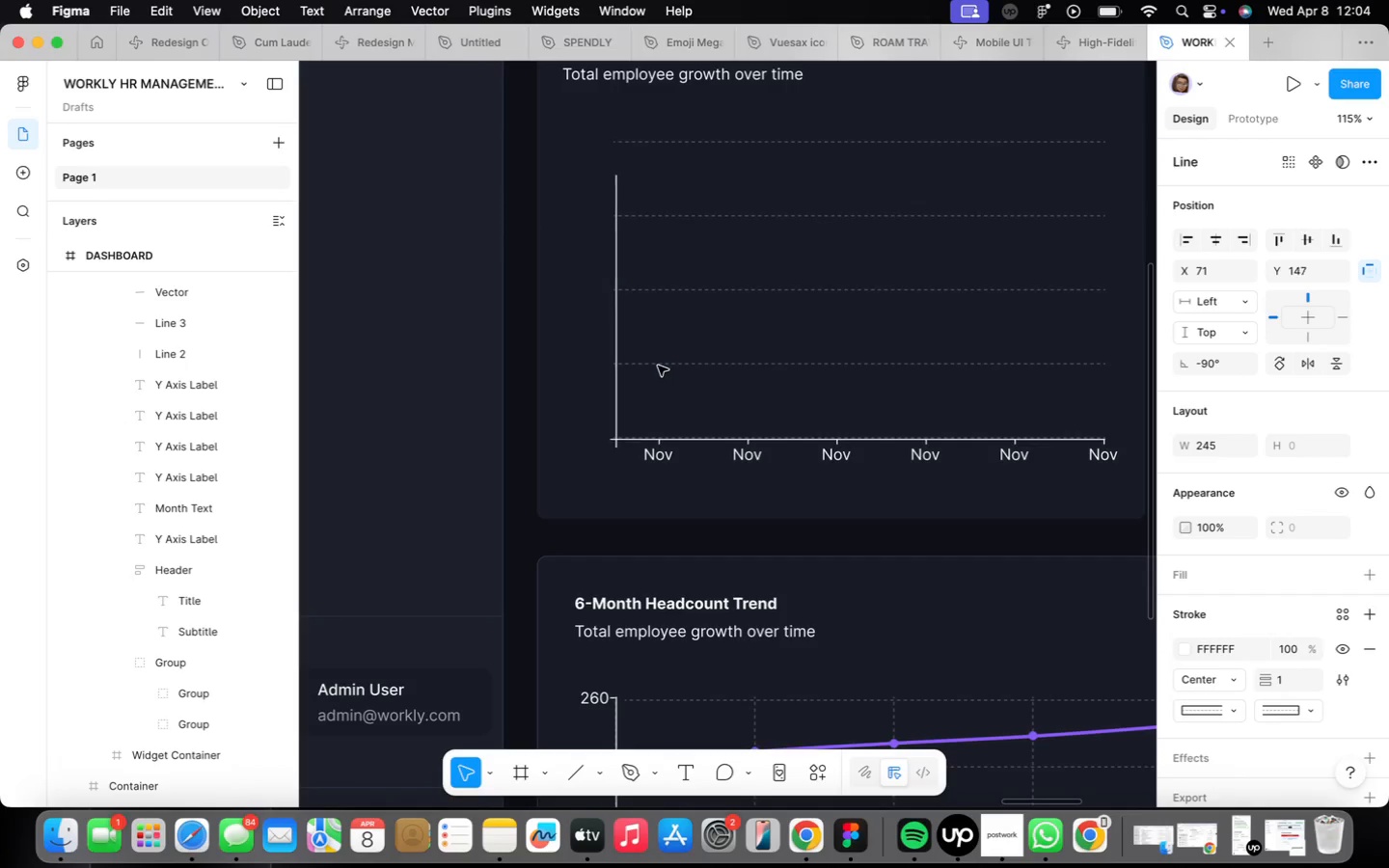 
key(ArrowUp)
 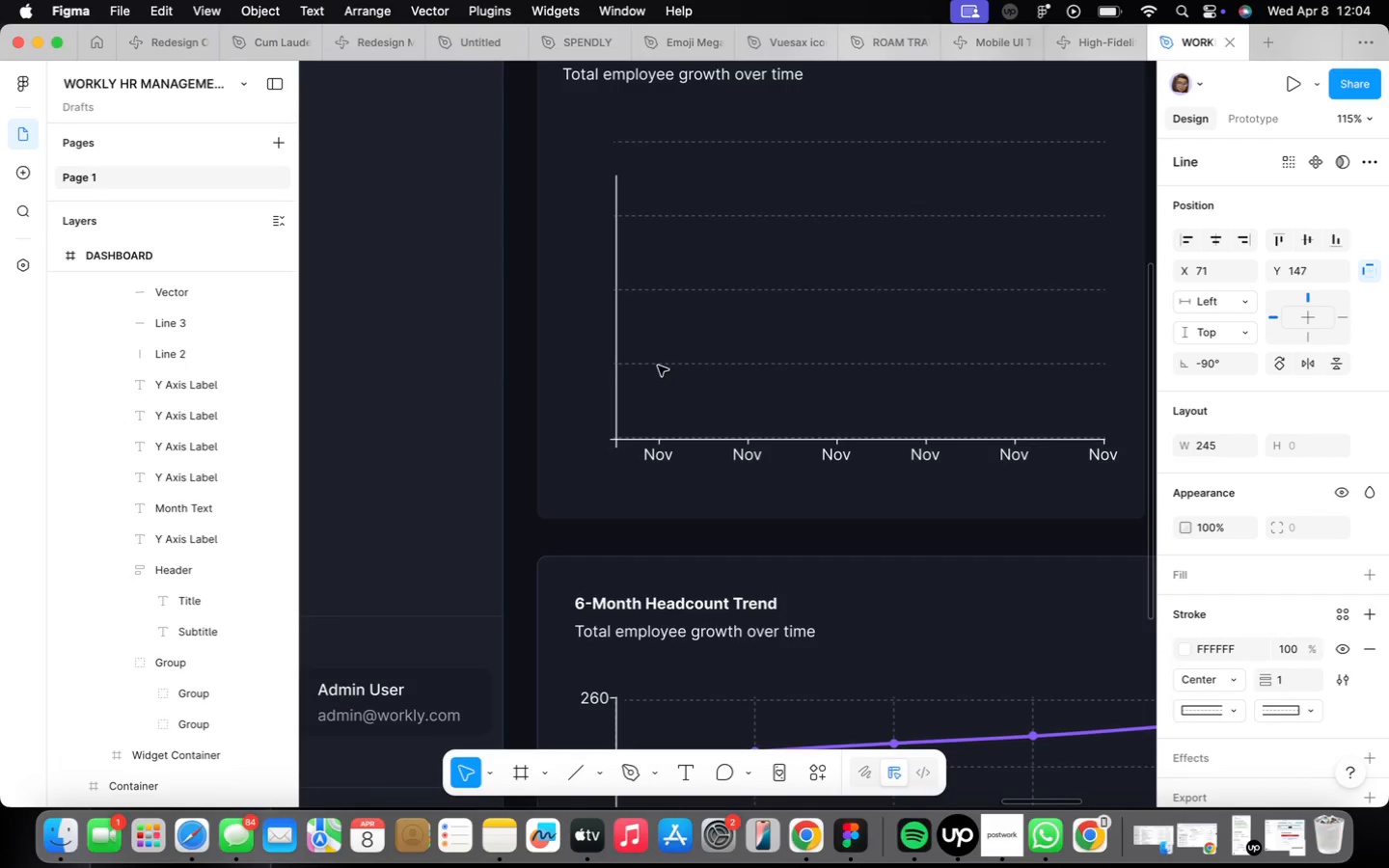 
key(ArrowUp)
 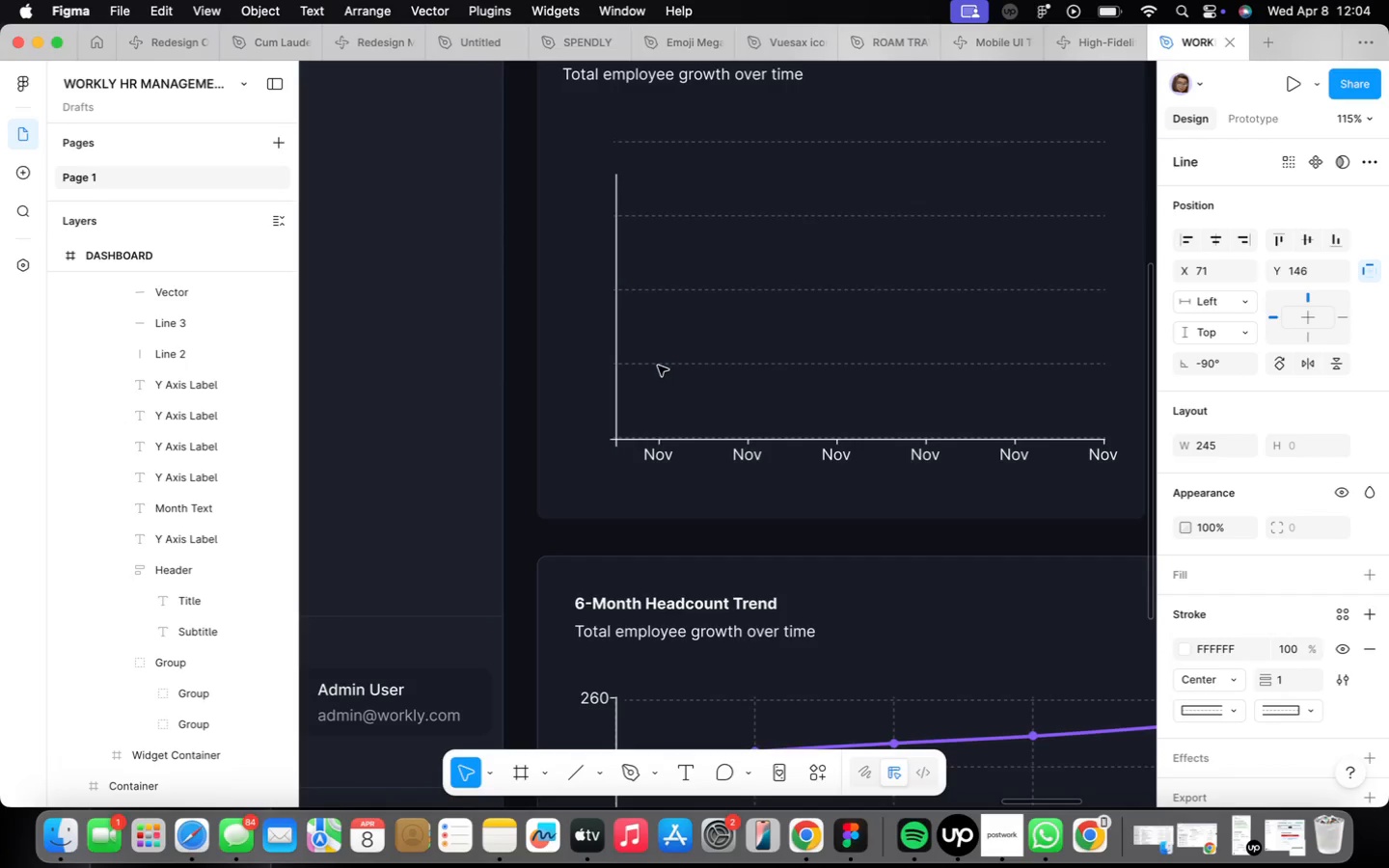 
key(ArrowUp)
 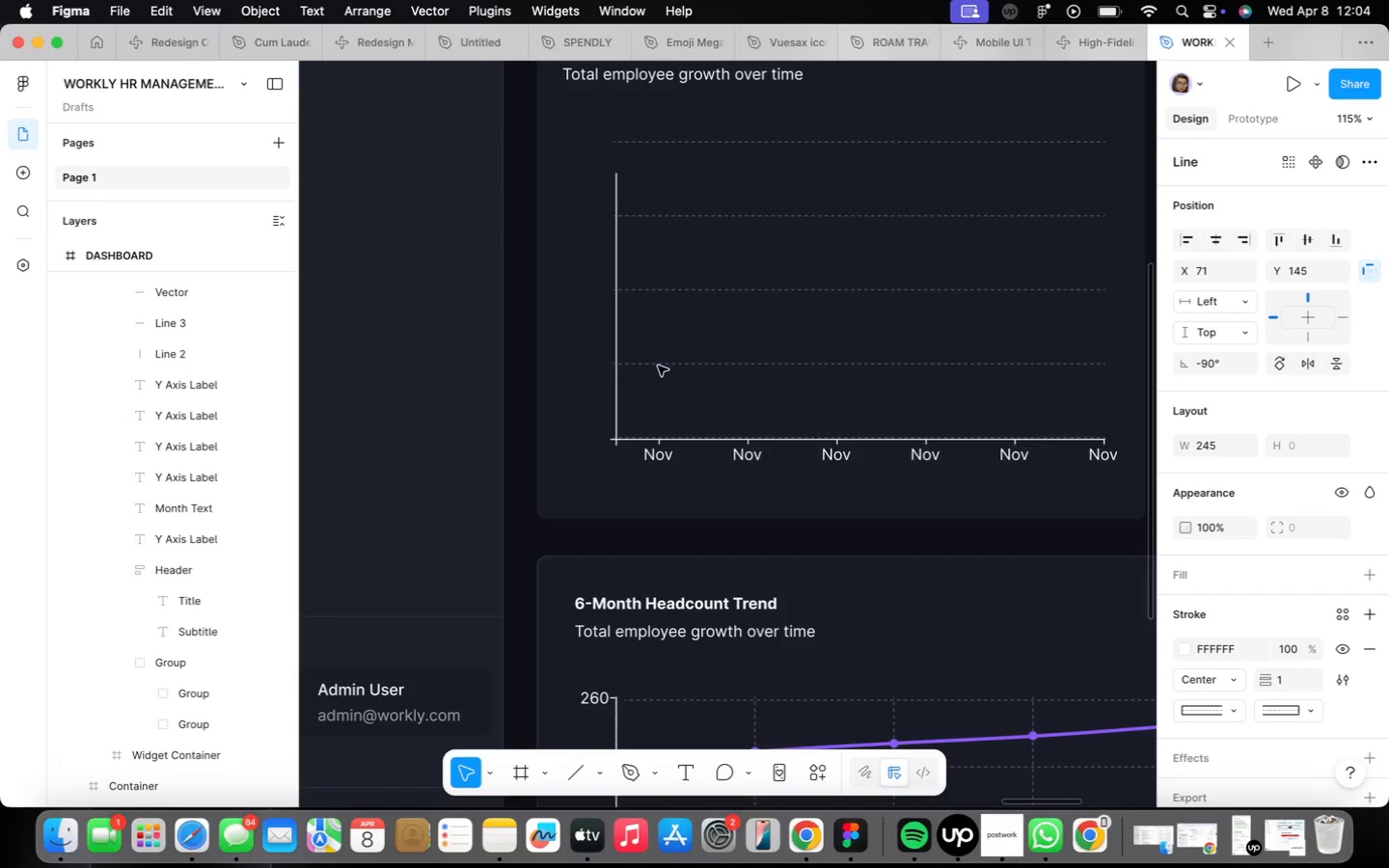 
key(ArrowUp)
 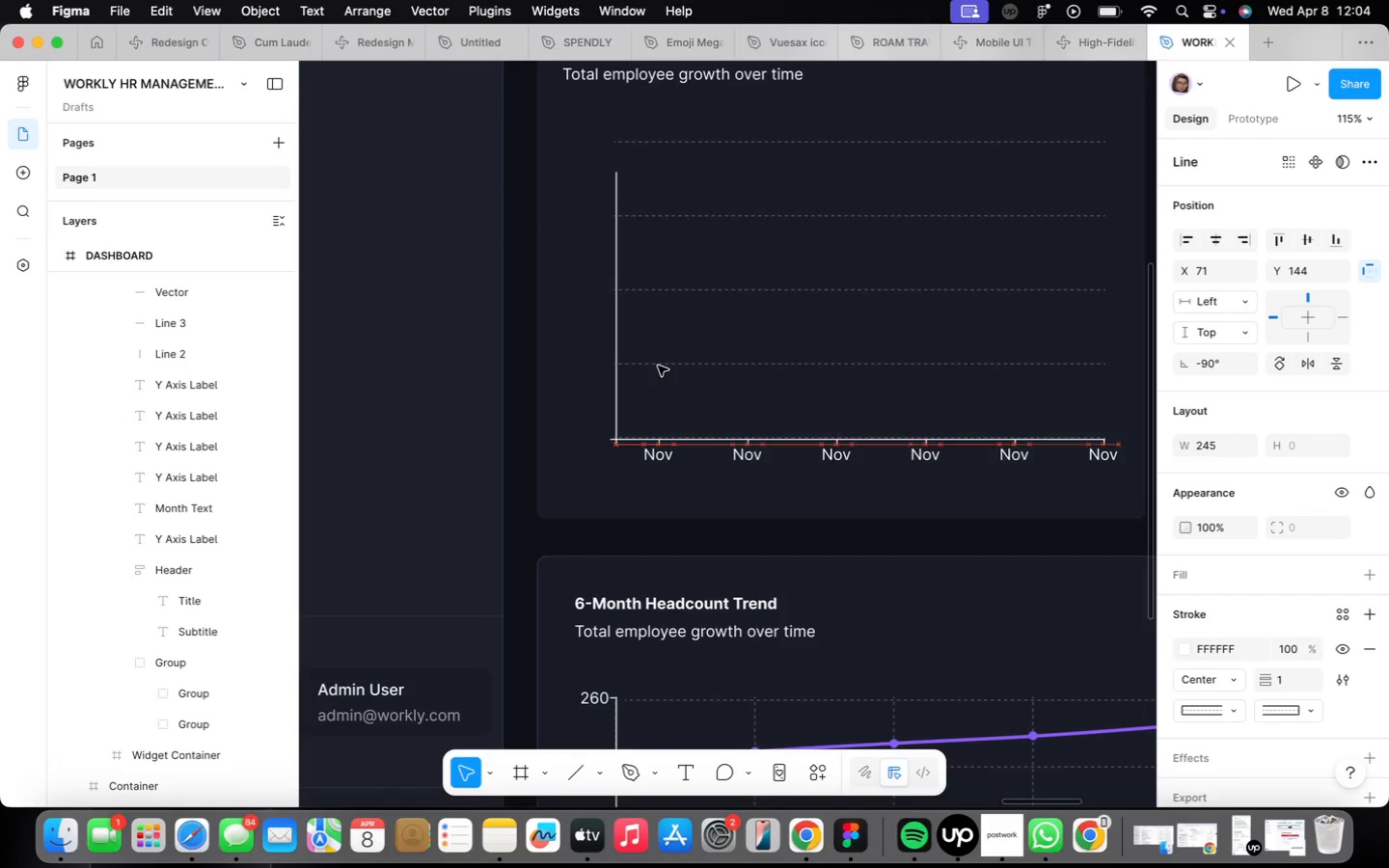 
key(ArrowUp)
 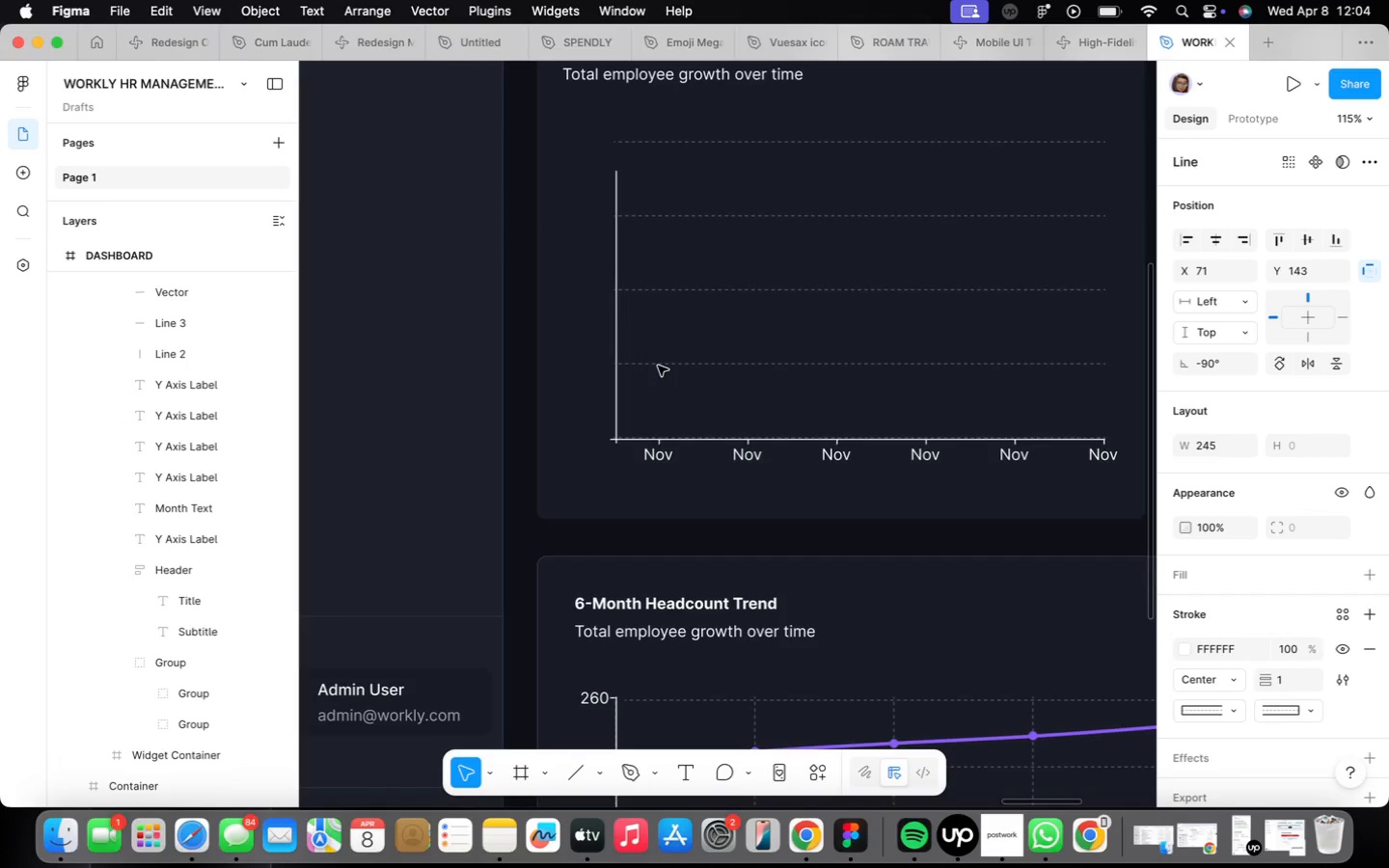 
key(ArrowUp)
 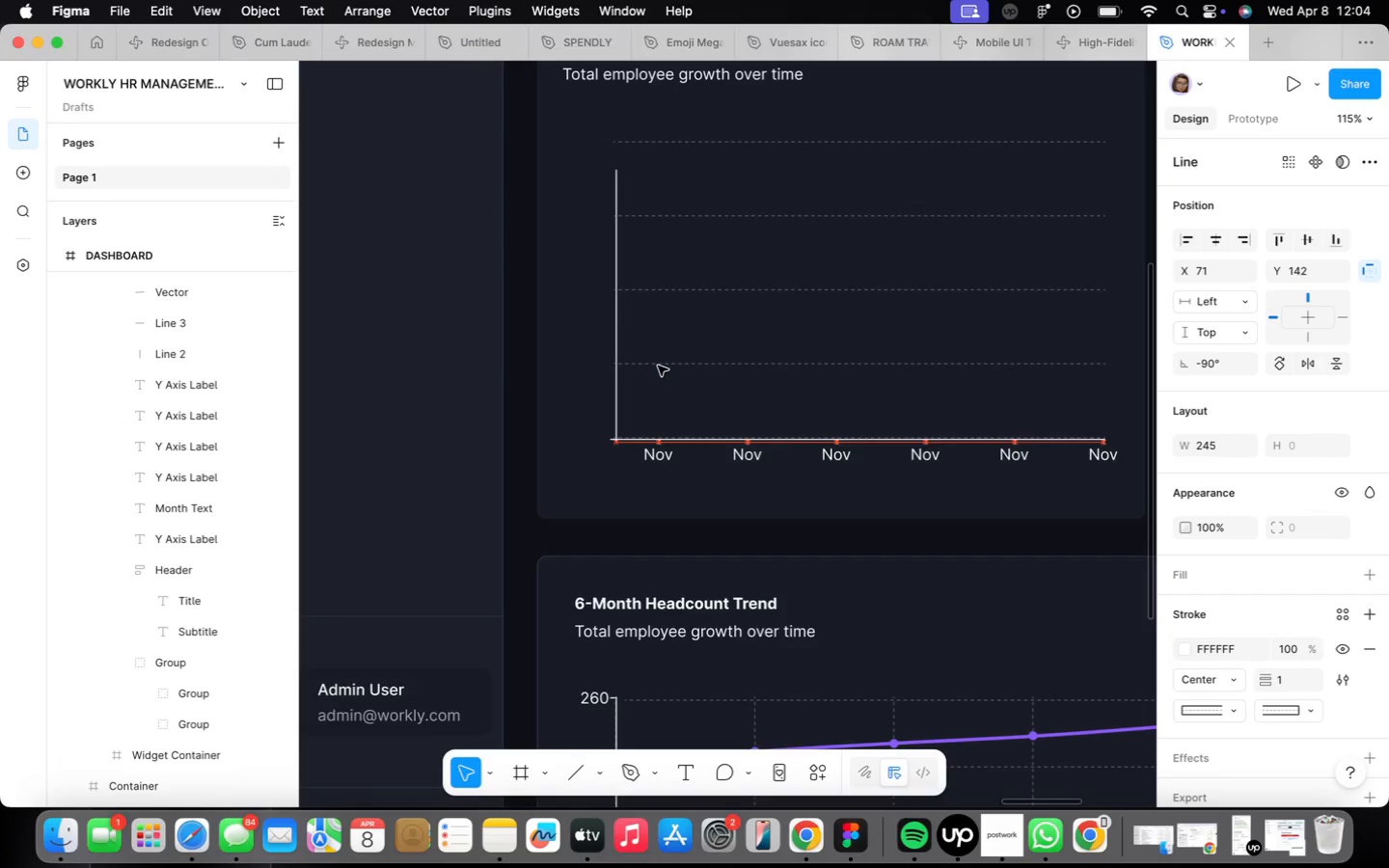 
key(ArrowUp)
 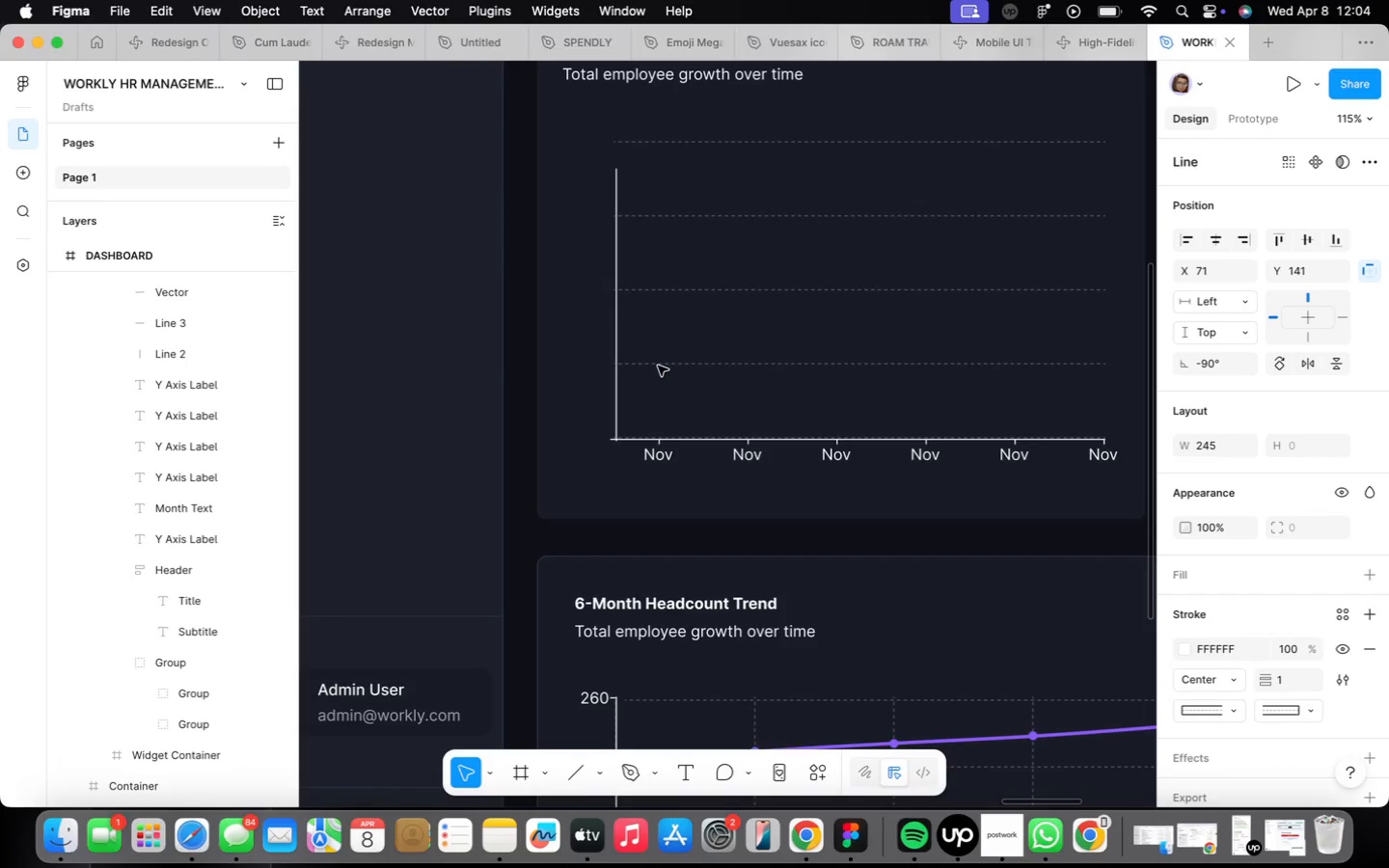 
key(ArrowUp)
 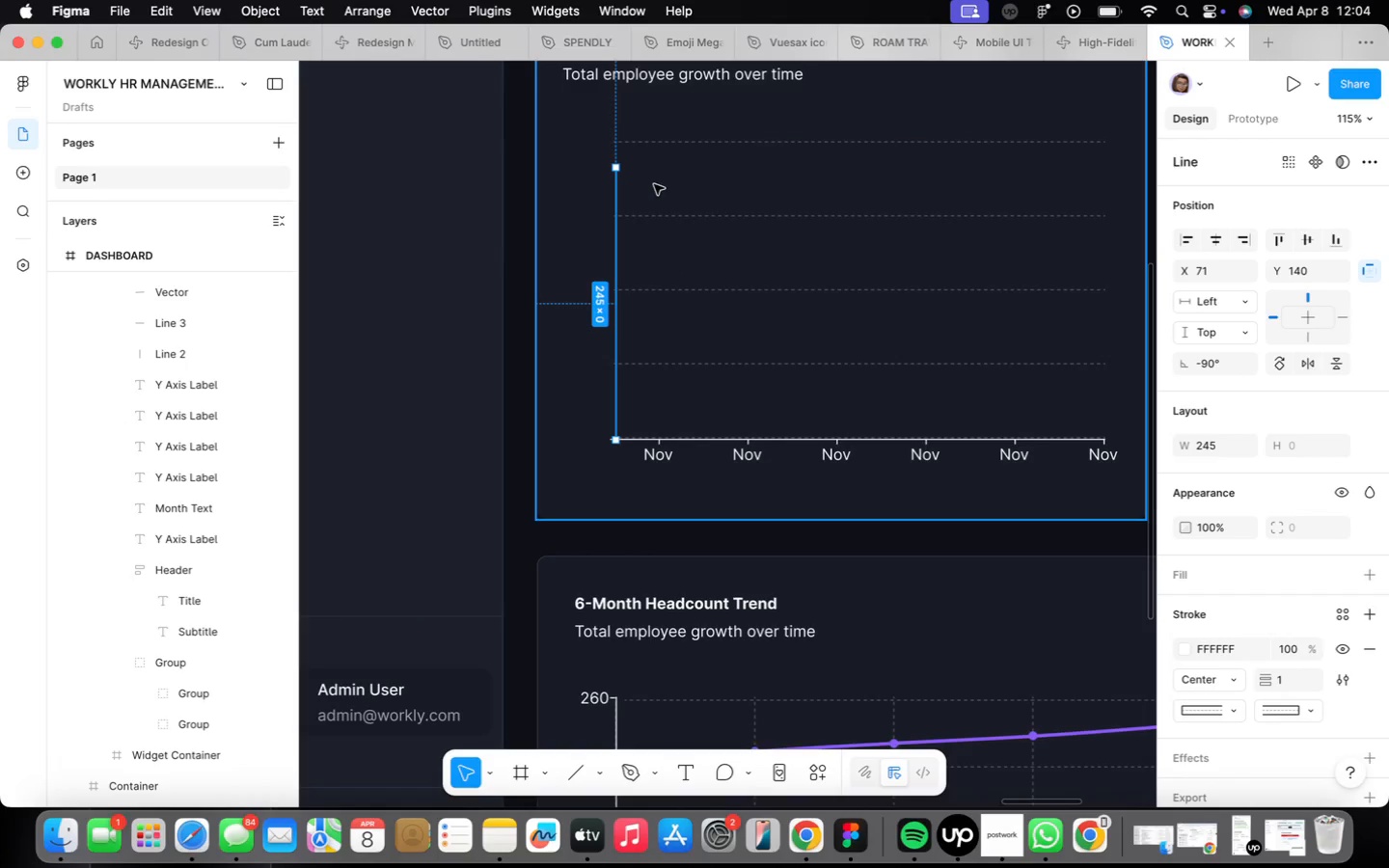 
wait(10.86)
 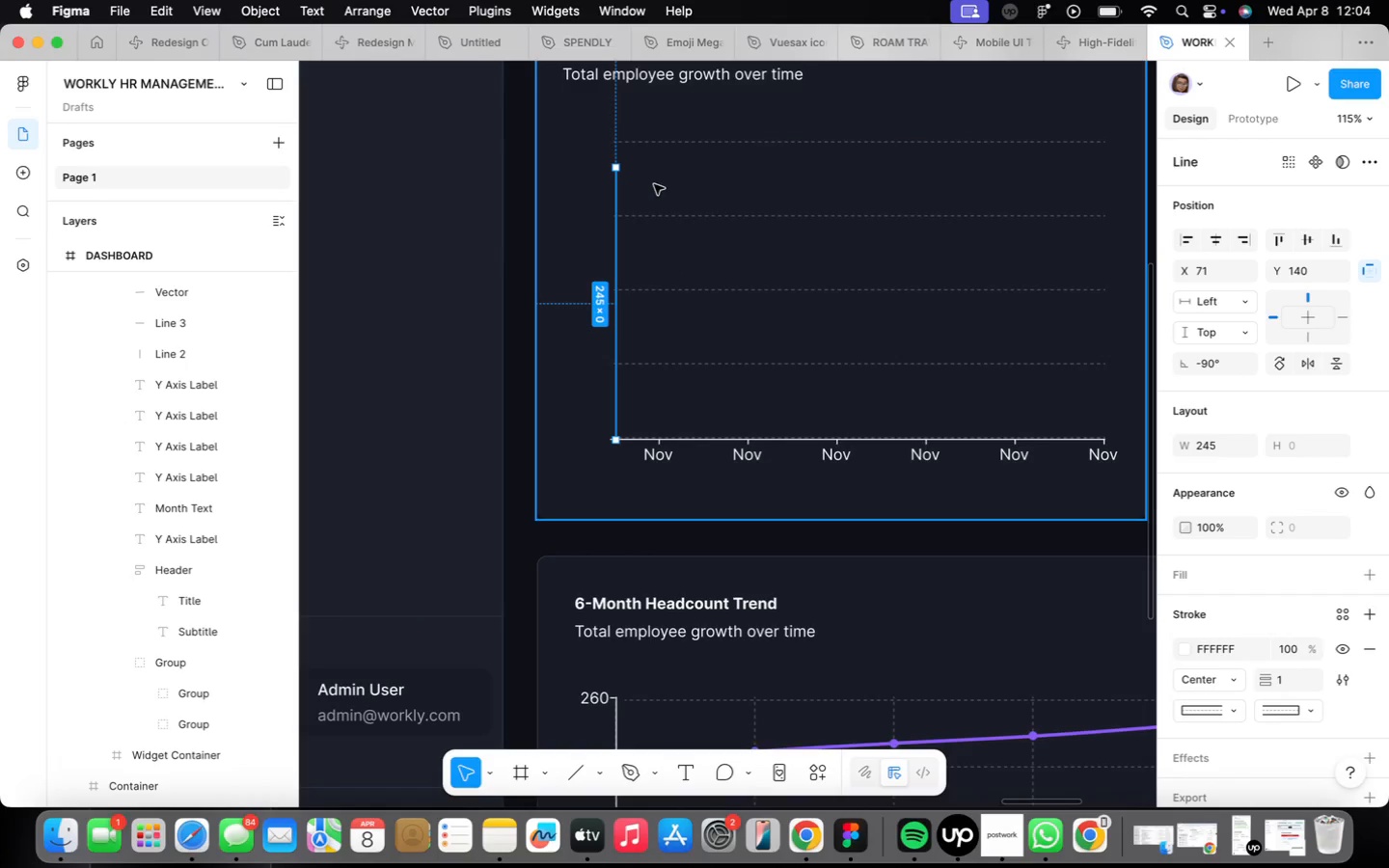 
left_click_drag(start_coordinate=[616, 169], to_coordinate=[623, 131])
 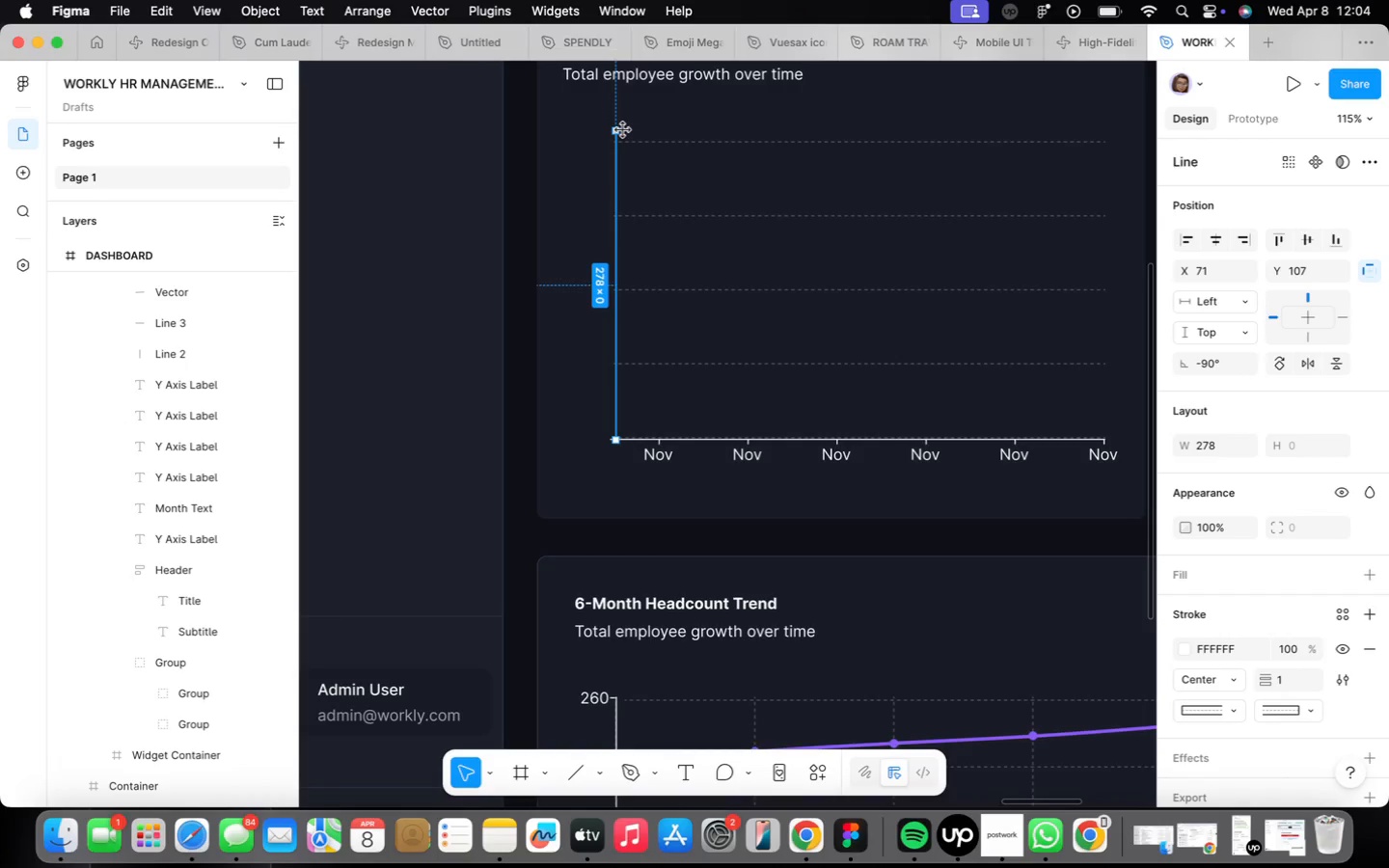 
hold_key(key=ShiftLeft, duration=4.45)
 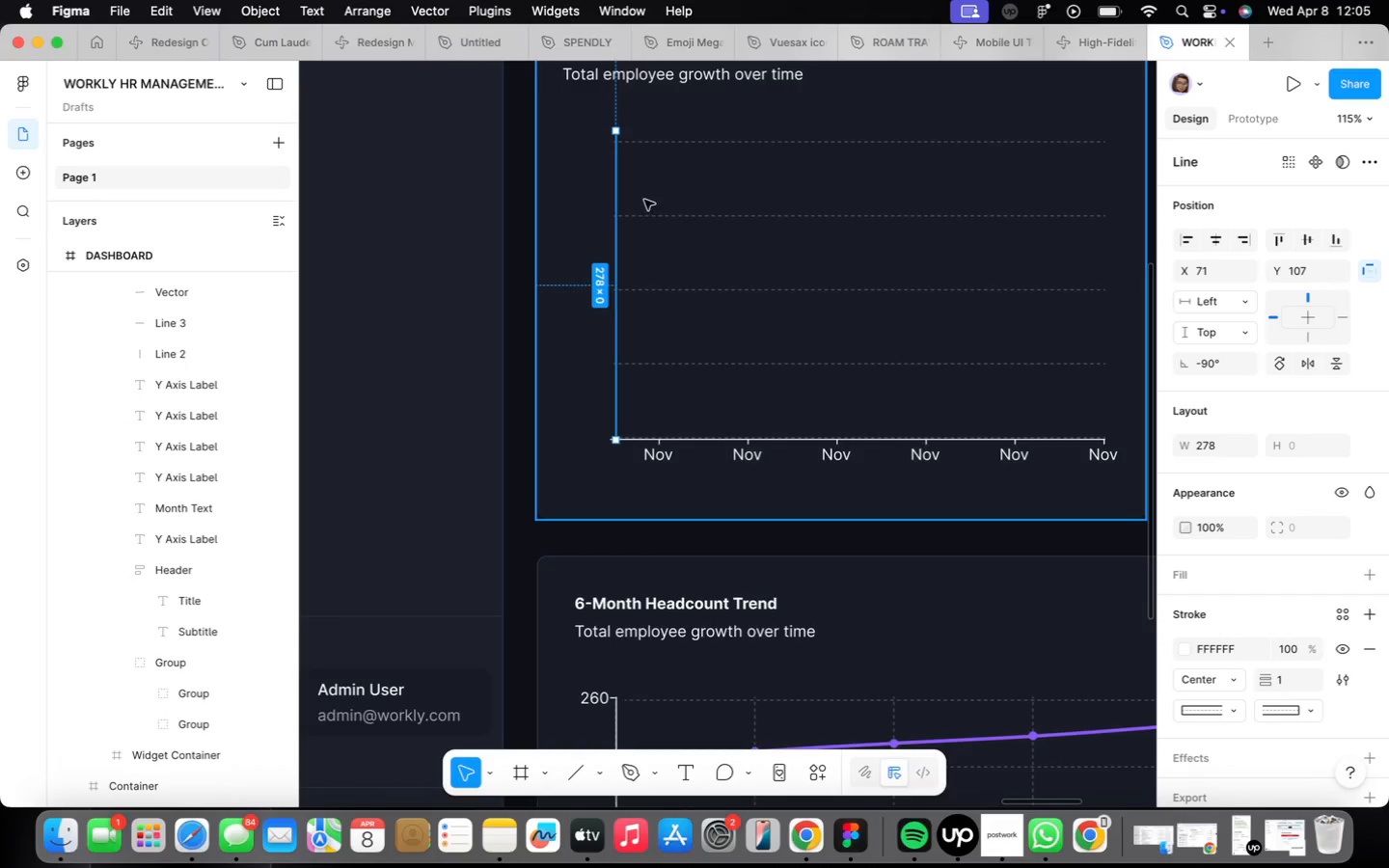 
wait(7.03)
 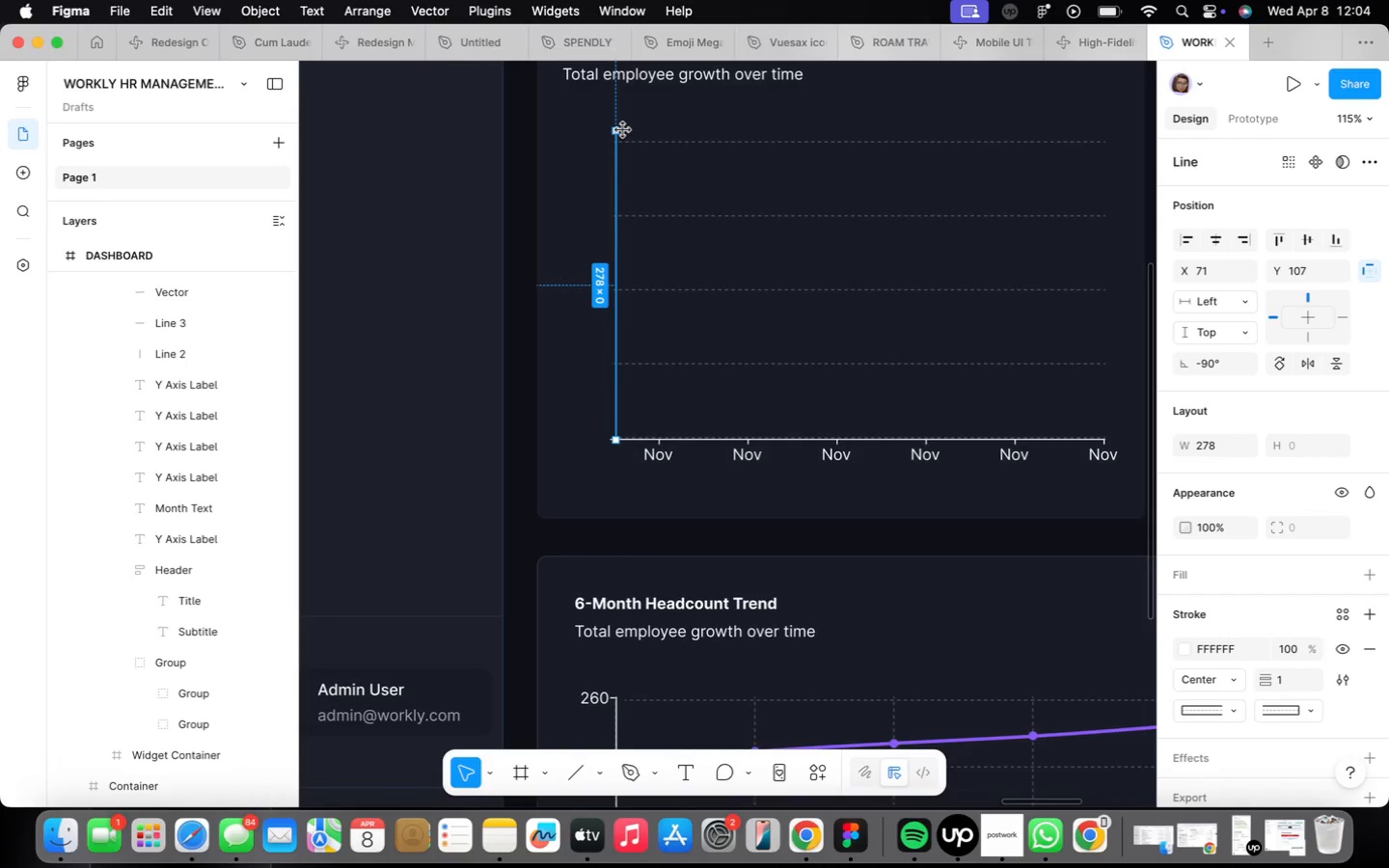 
hold_key(key=ShiftLeft, duration=0.99)
left_click_drag(start_coordinate=[619, 127], to_coordinate=[616, 138])
 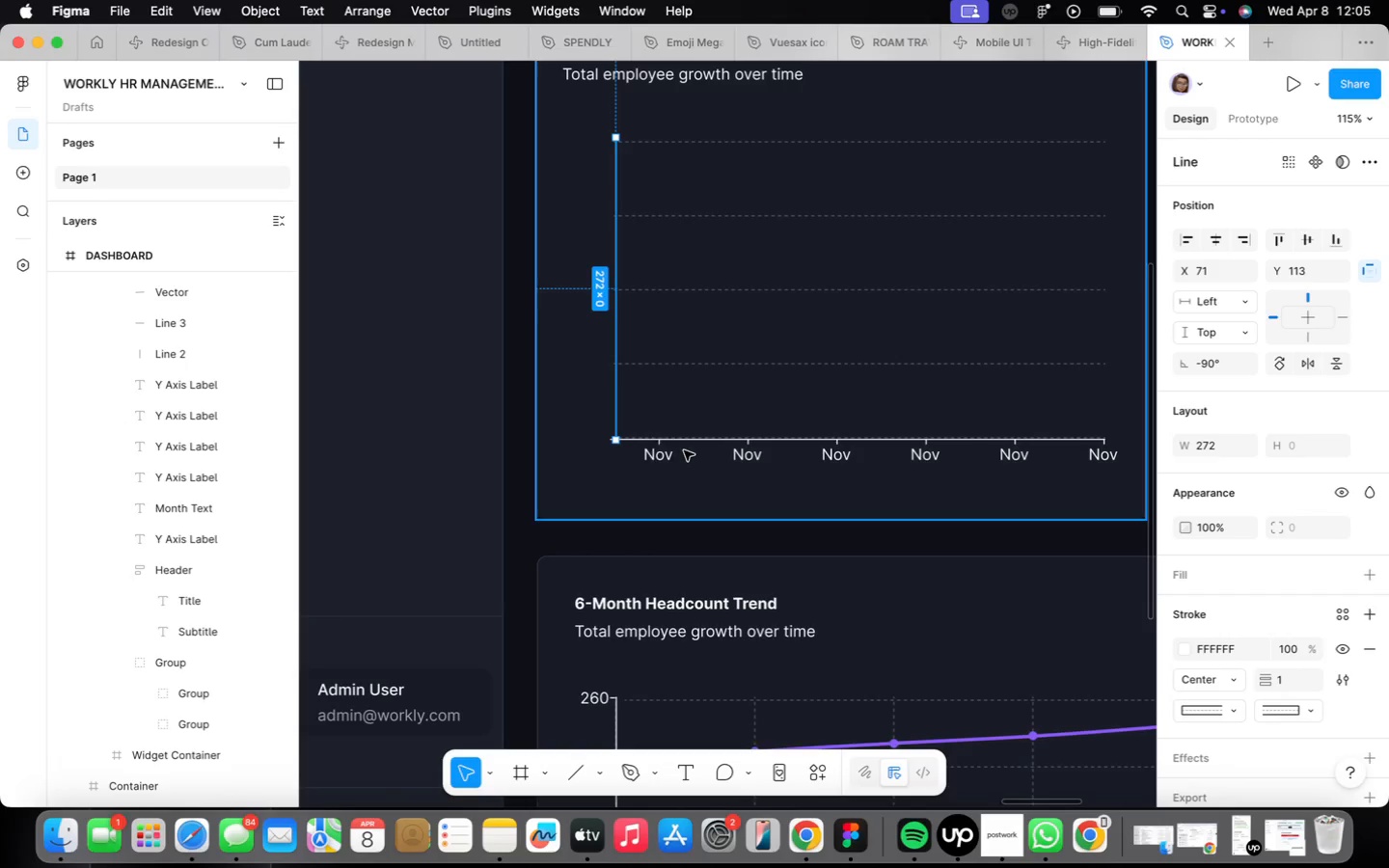 
double_click([655, 455])
 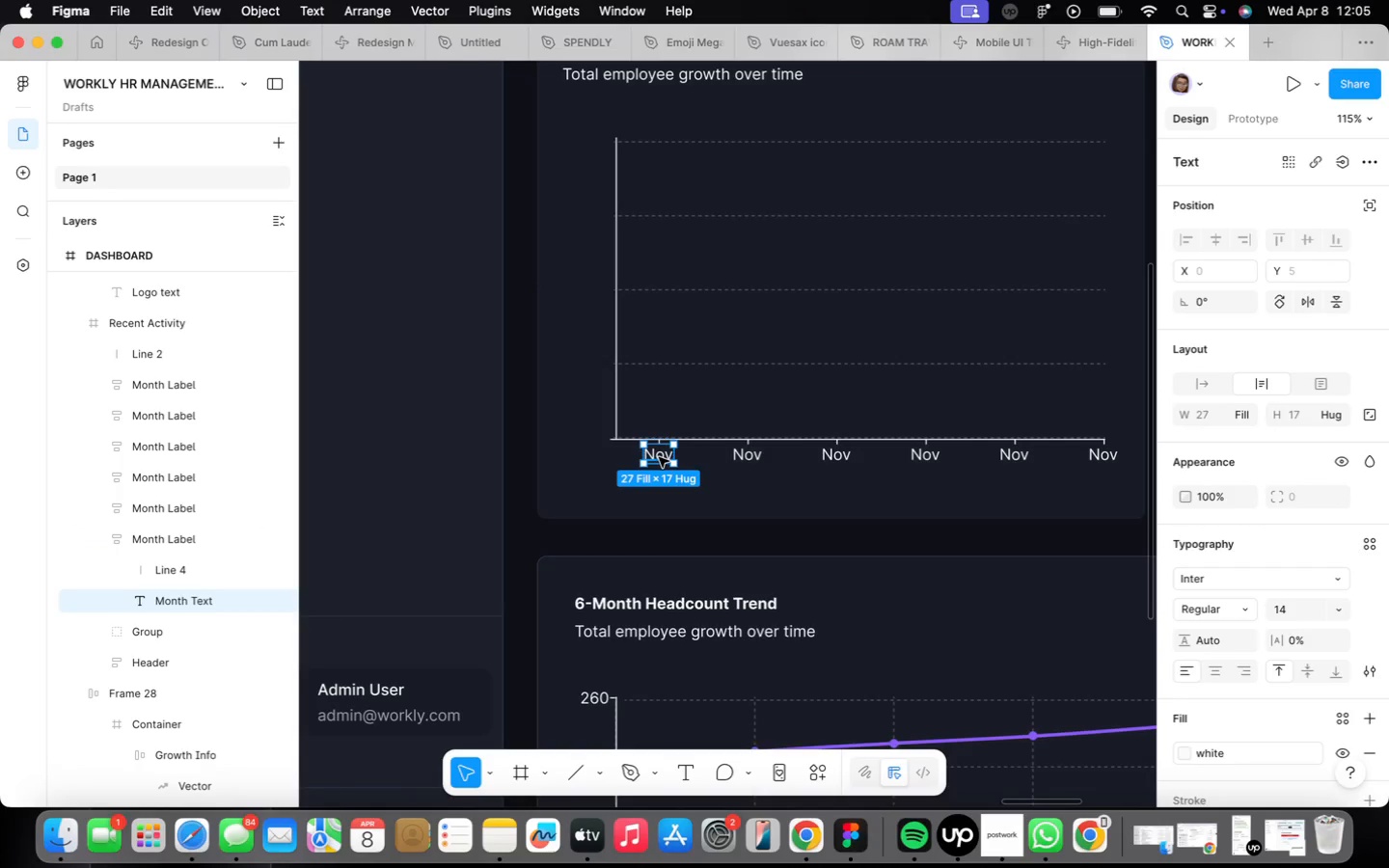 
double_click([659, 457])
 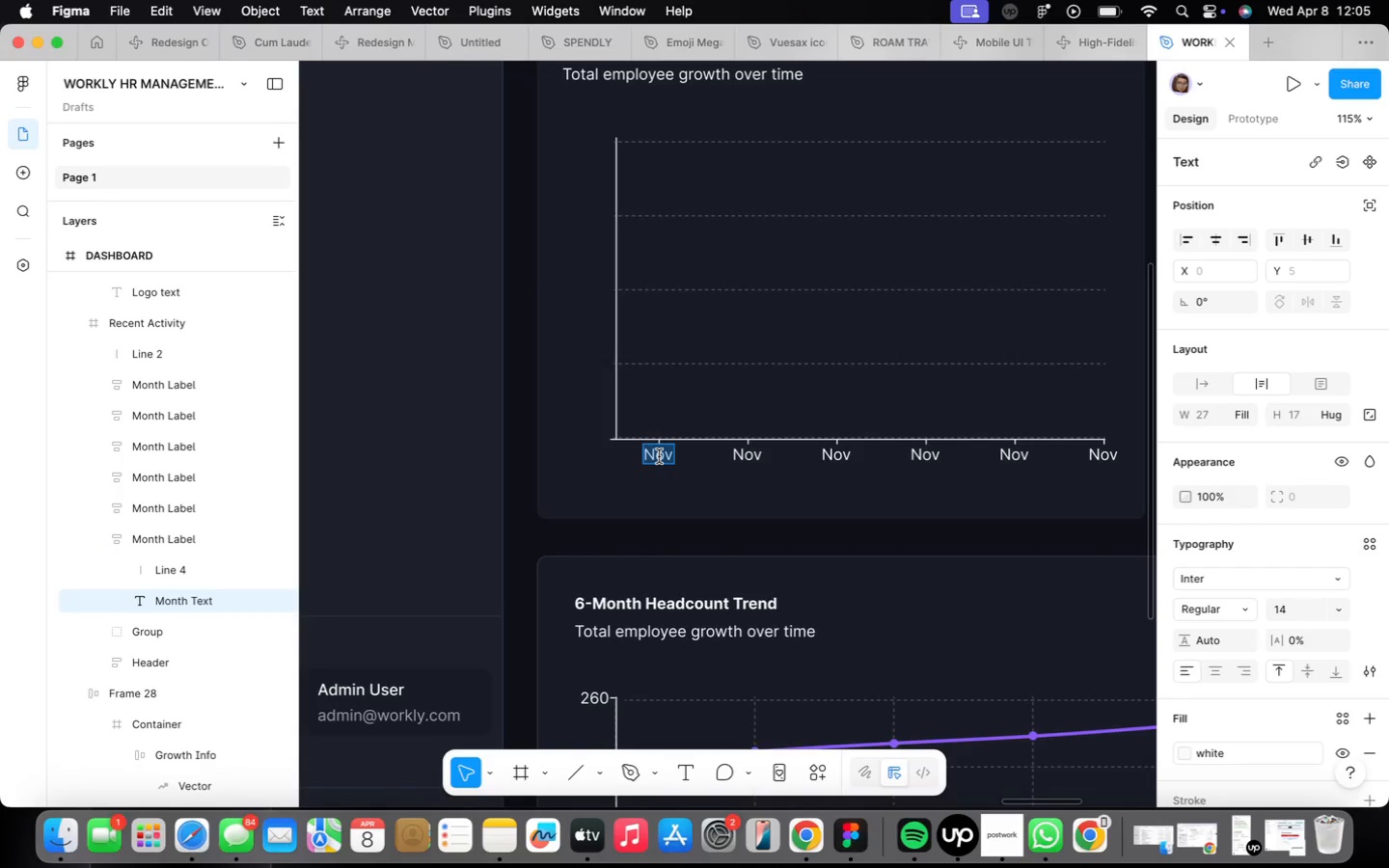 
type(Oct)
 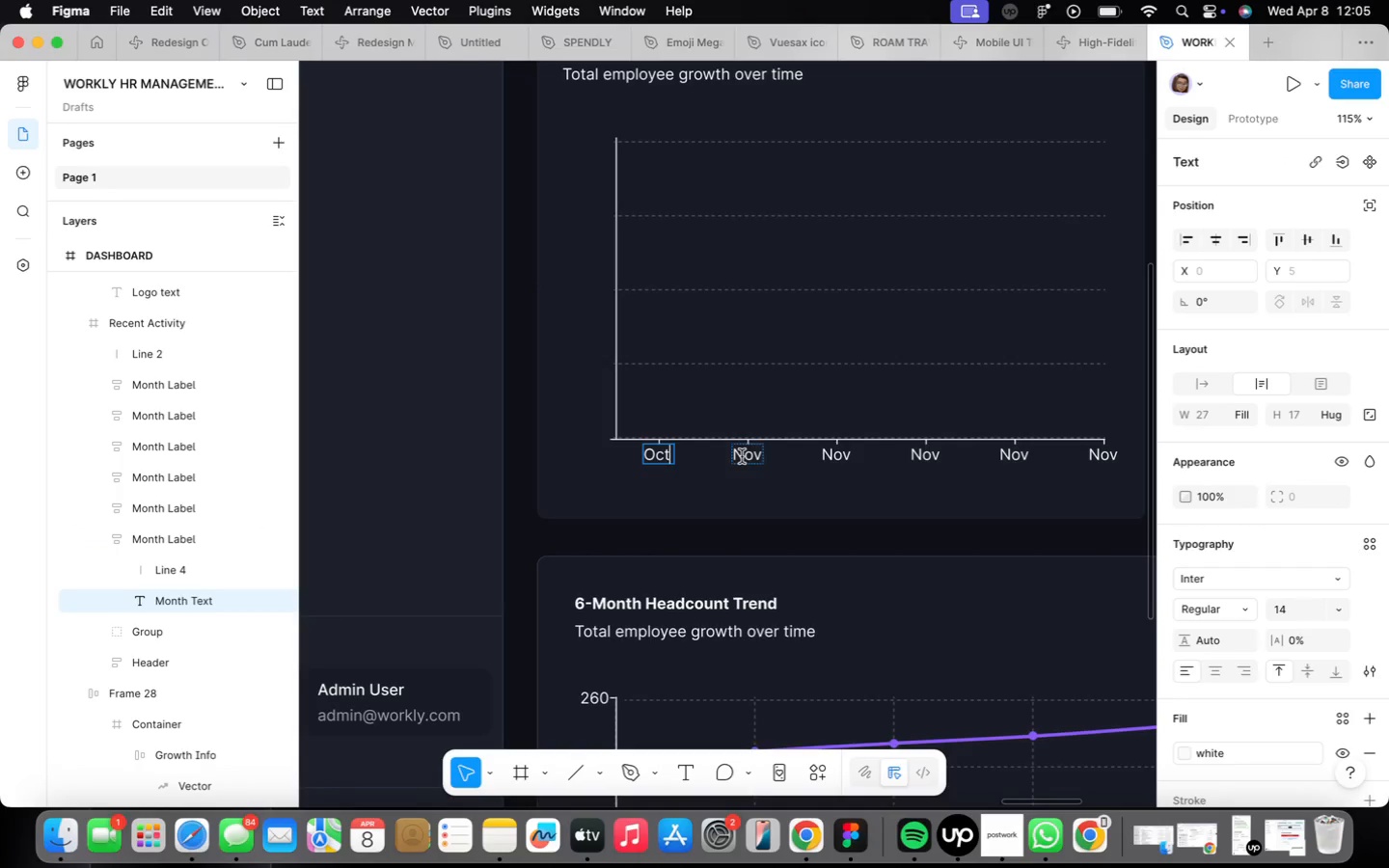 
double_click([747, 452])
 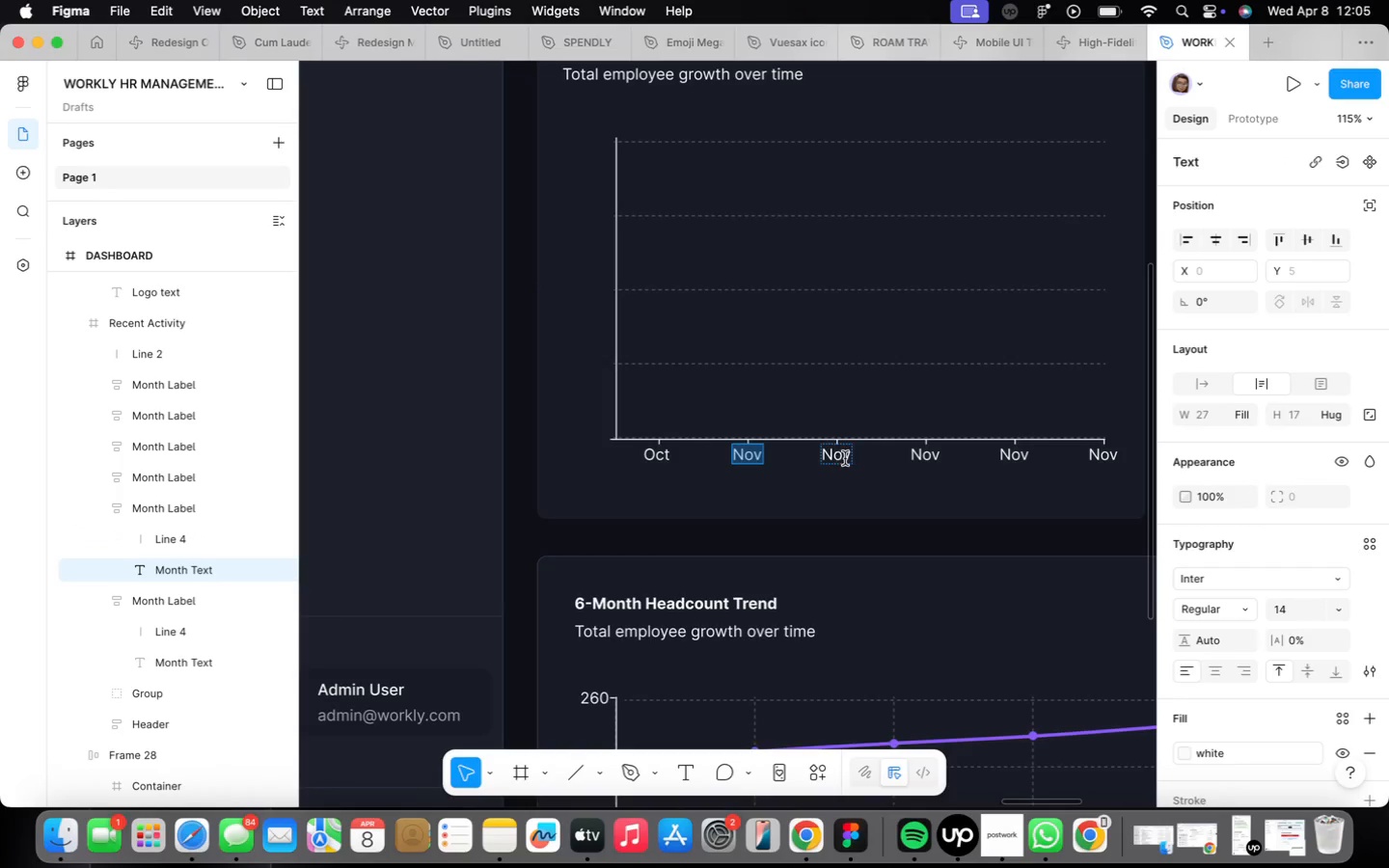 
double_click([845, 458])
 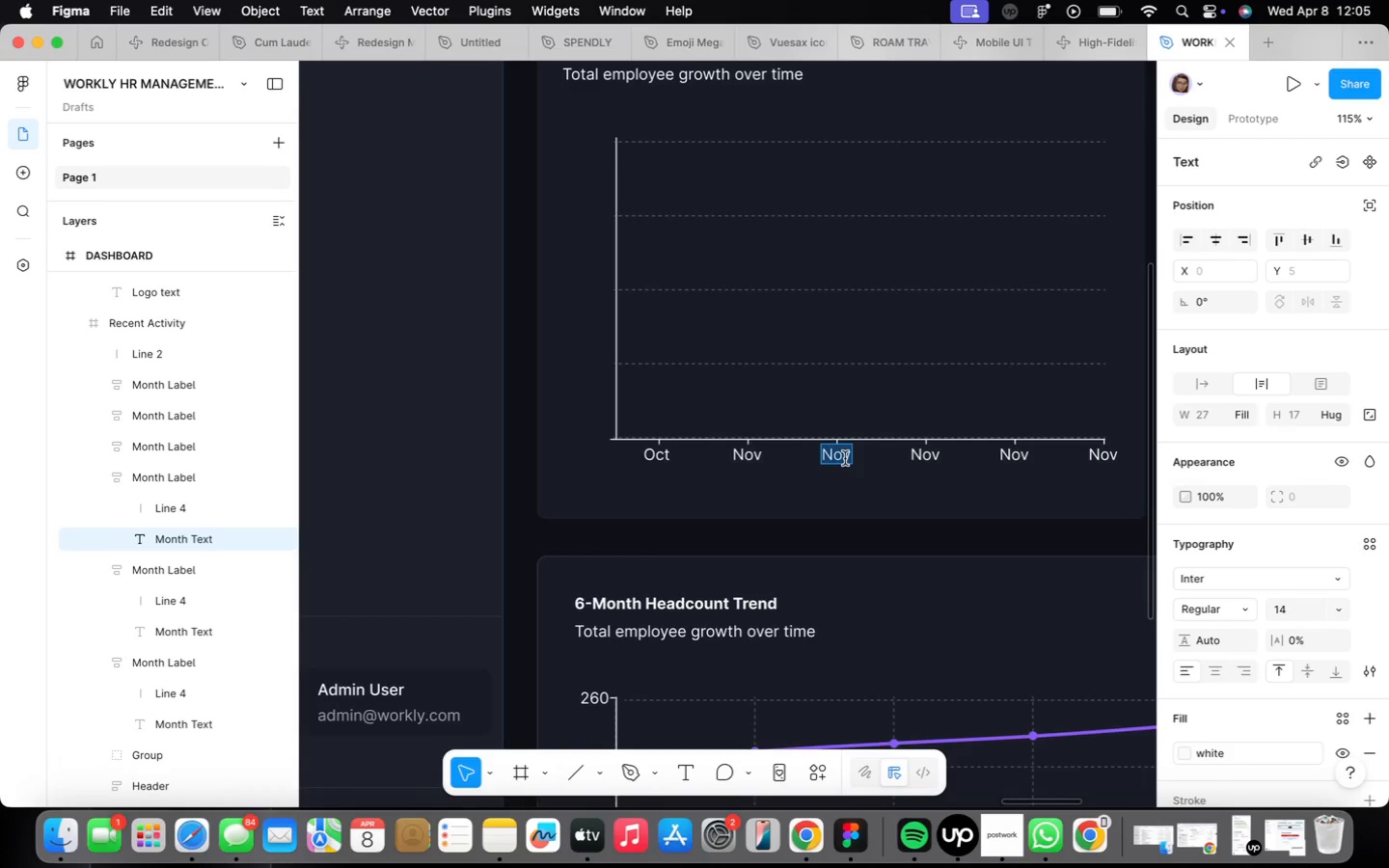 
type(Dec)
 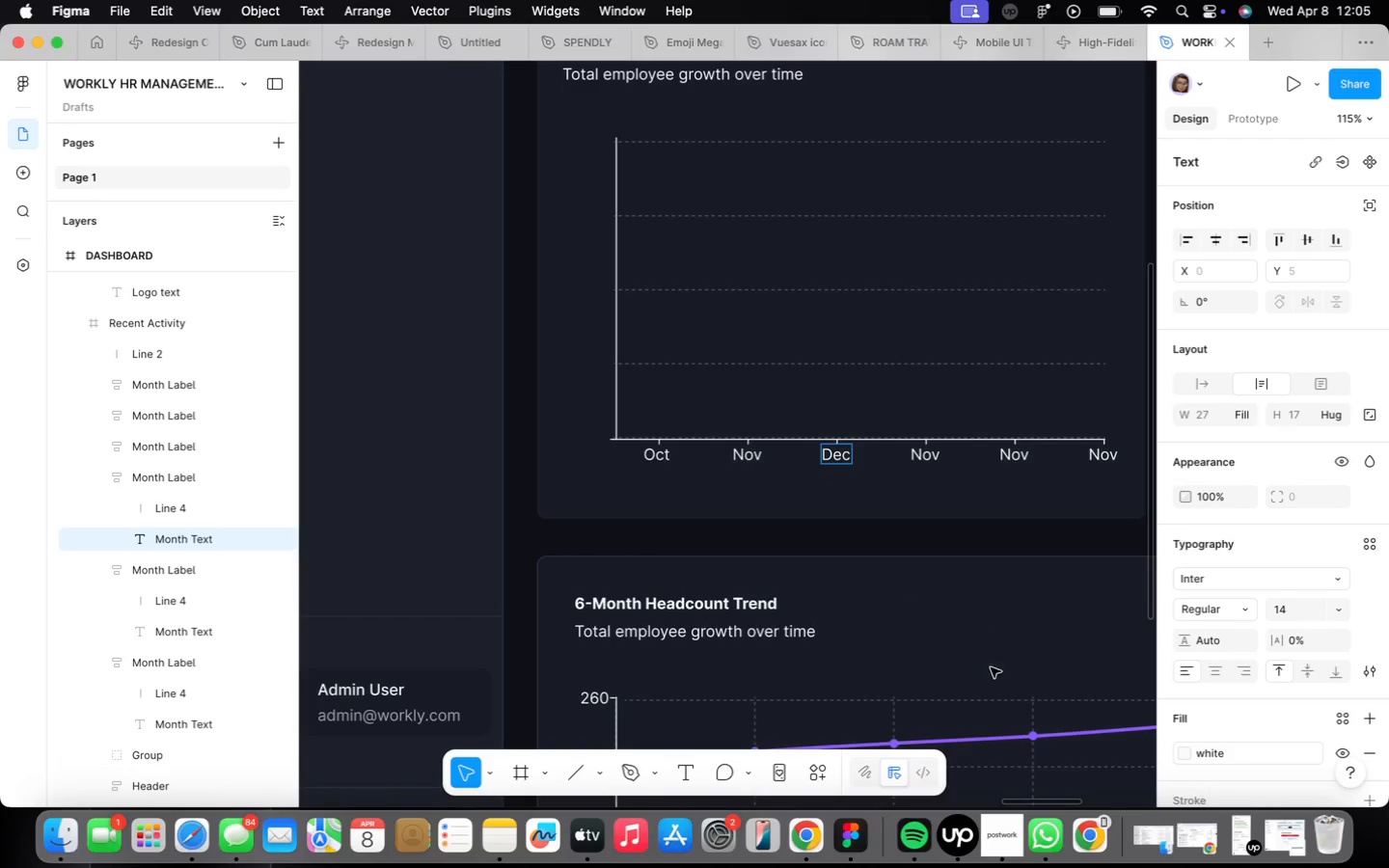 
left_click([994, 843])
 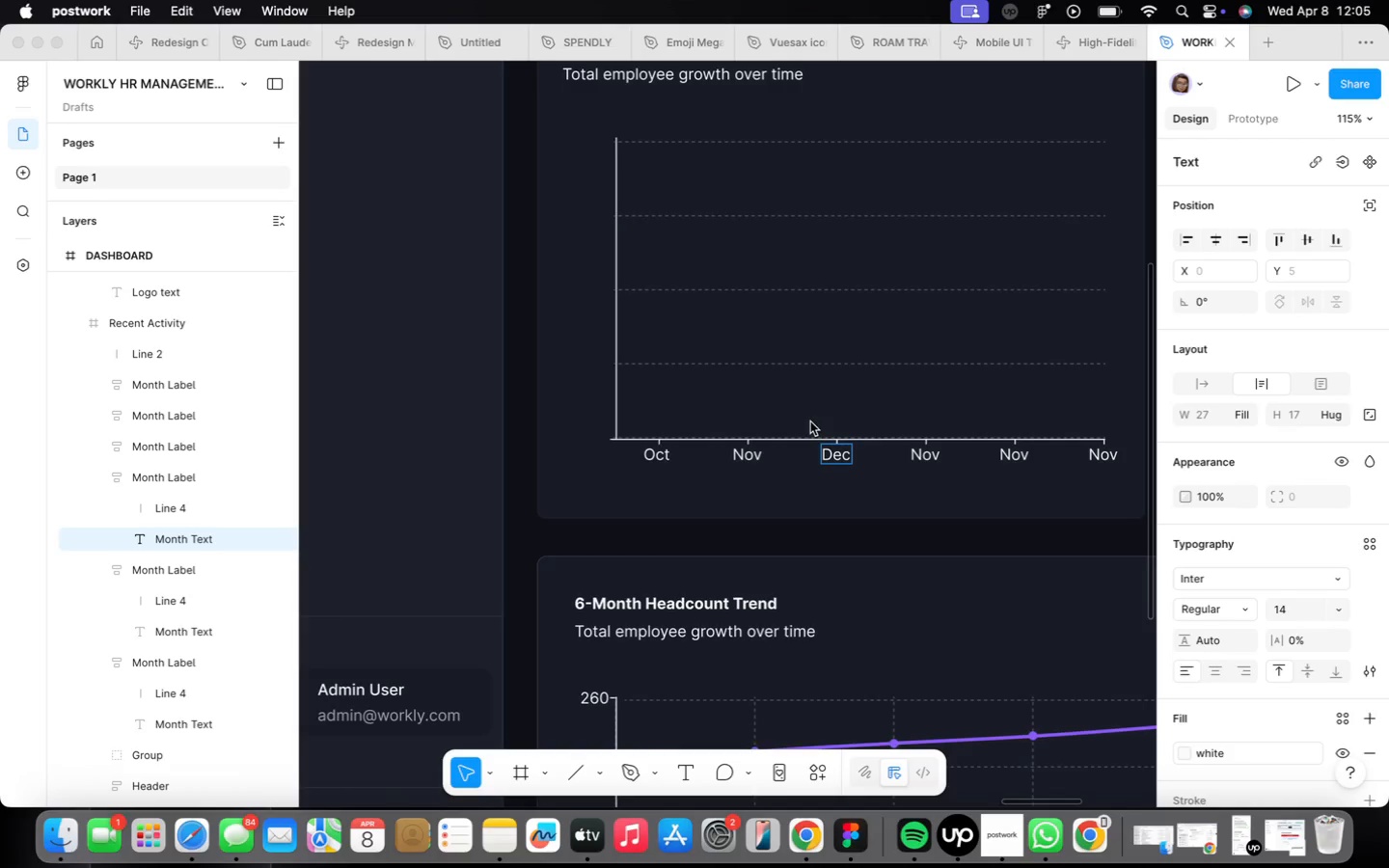 
double_click([921, 449])
 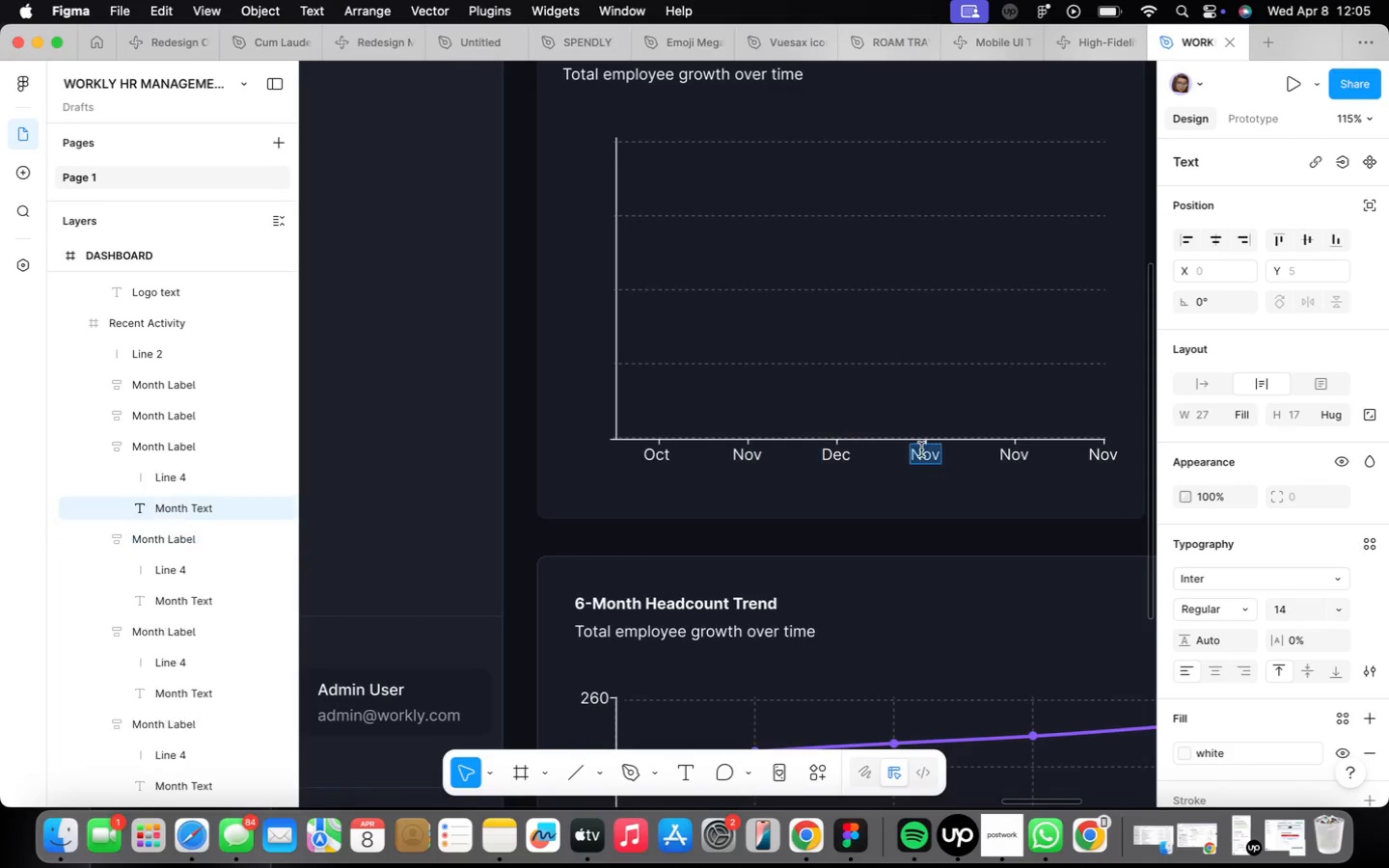 
triple_click([921, 449])
 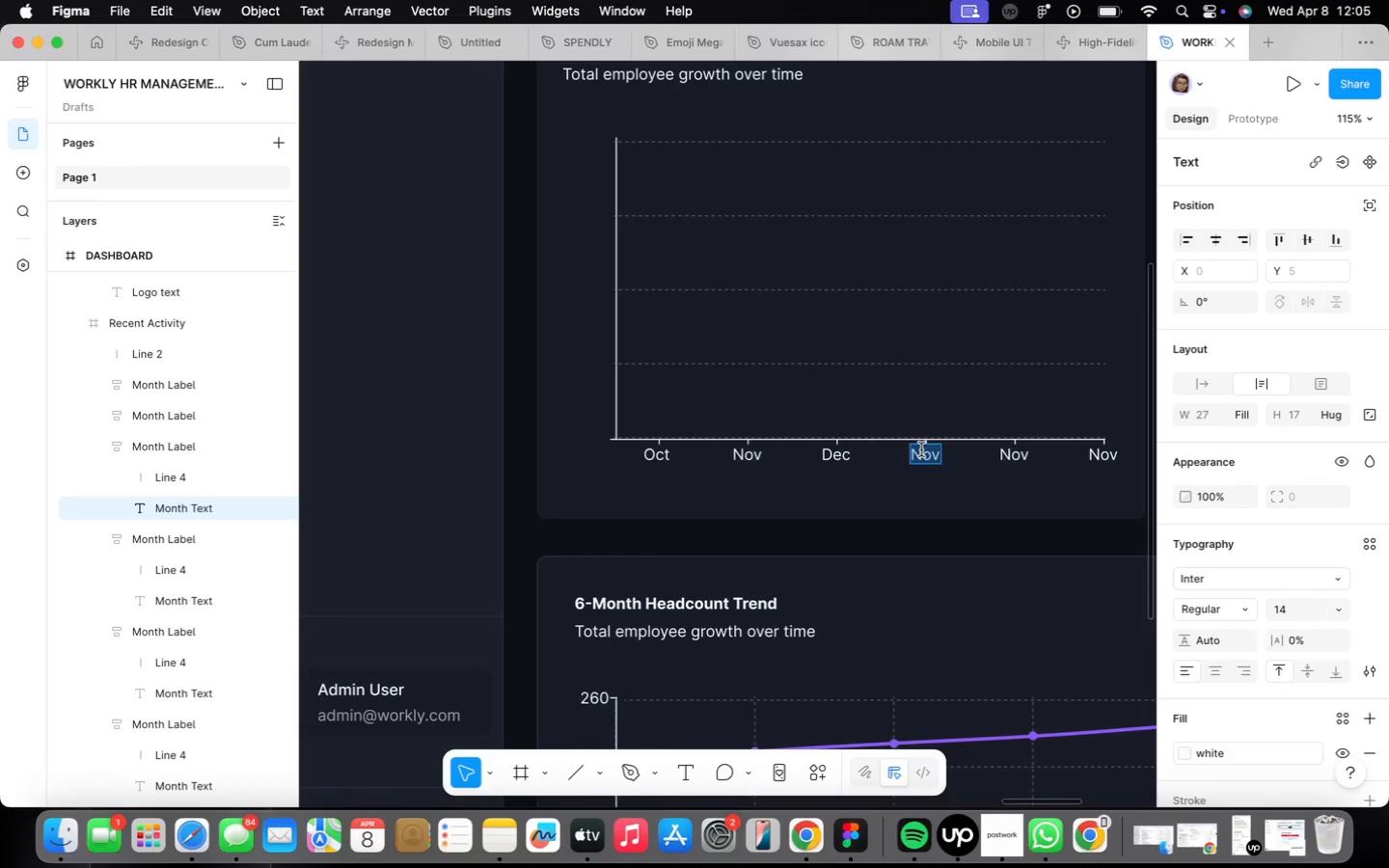 
triple_click([921, 449])
 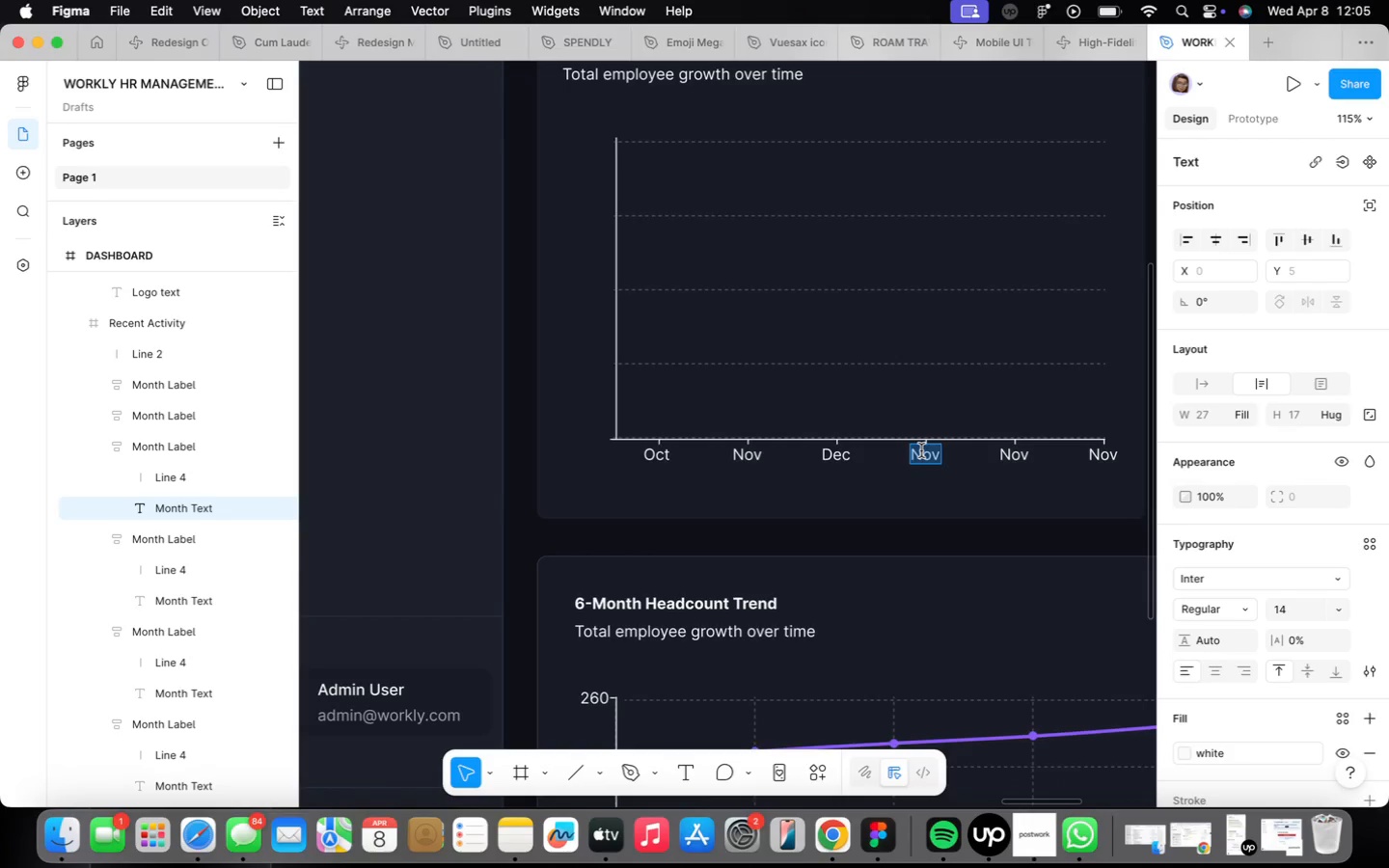 
wait(14.72)
 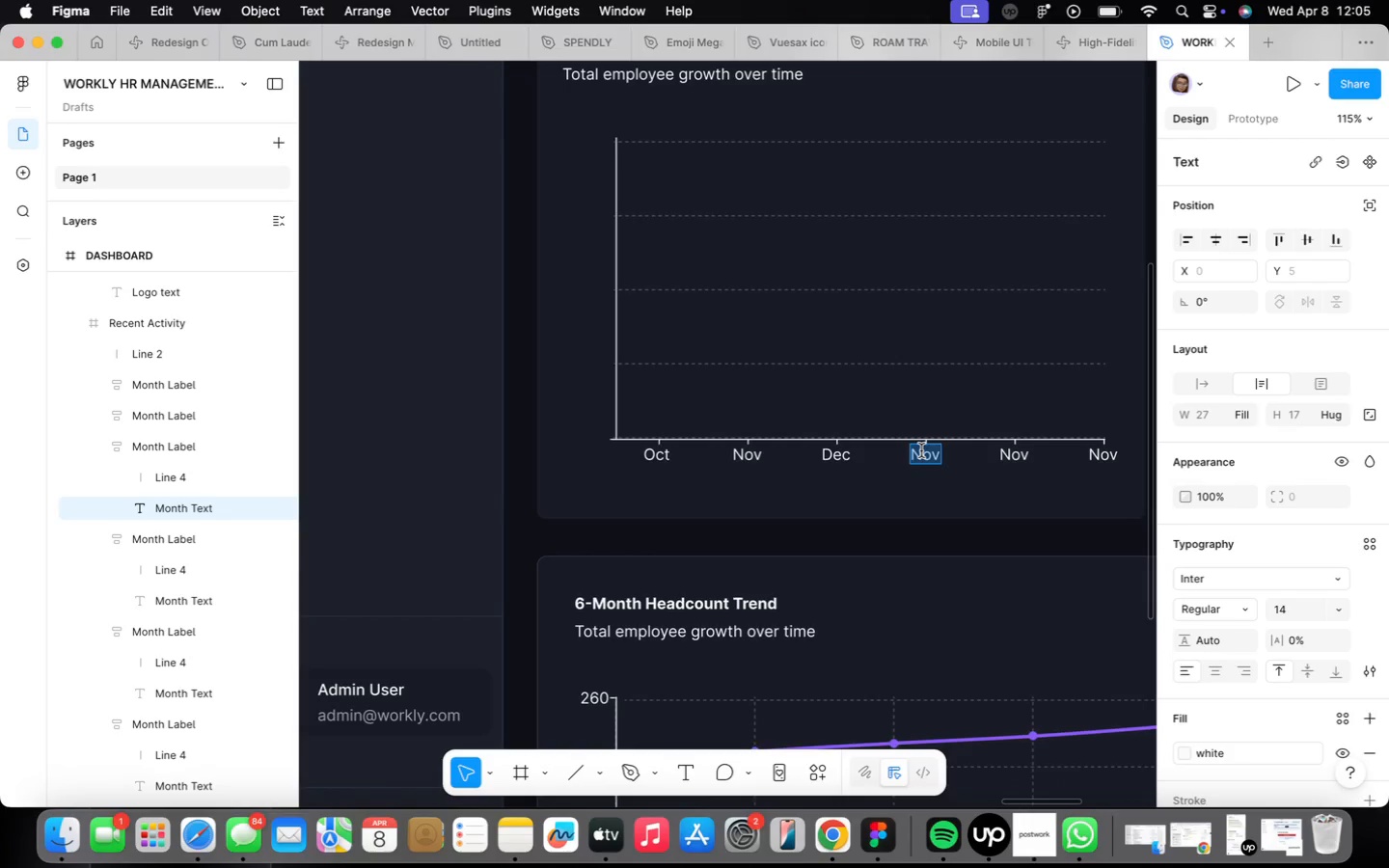 
type(Jan)
 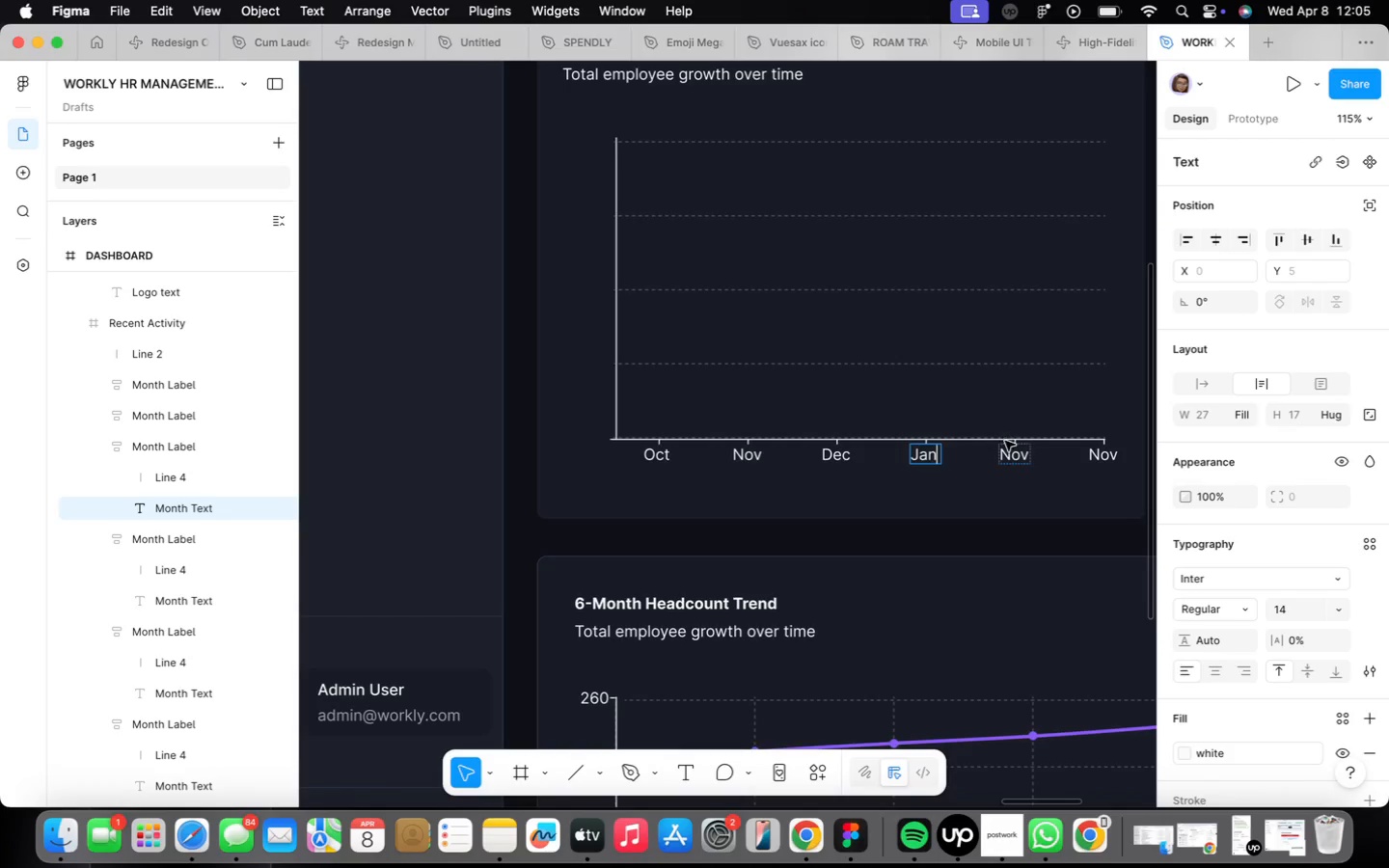 
double_click([1005, 448])
 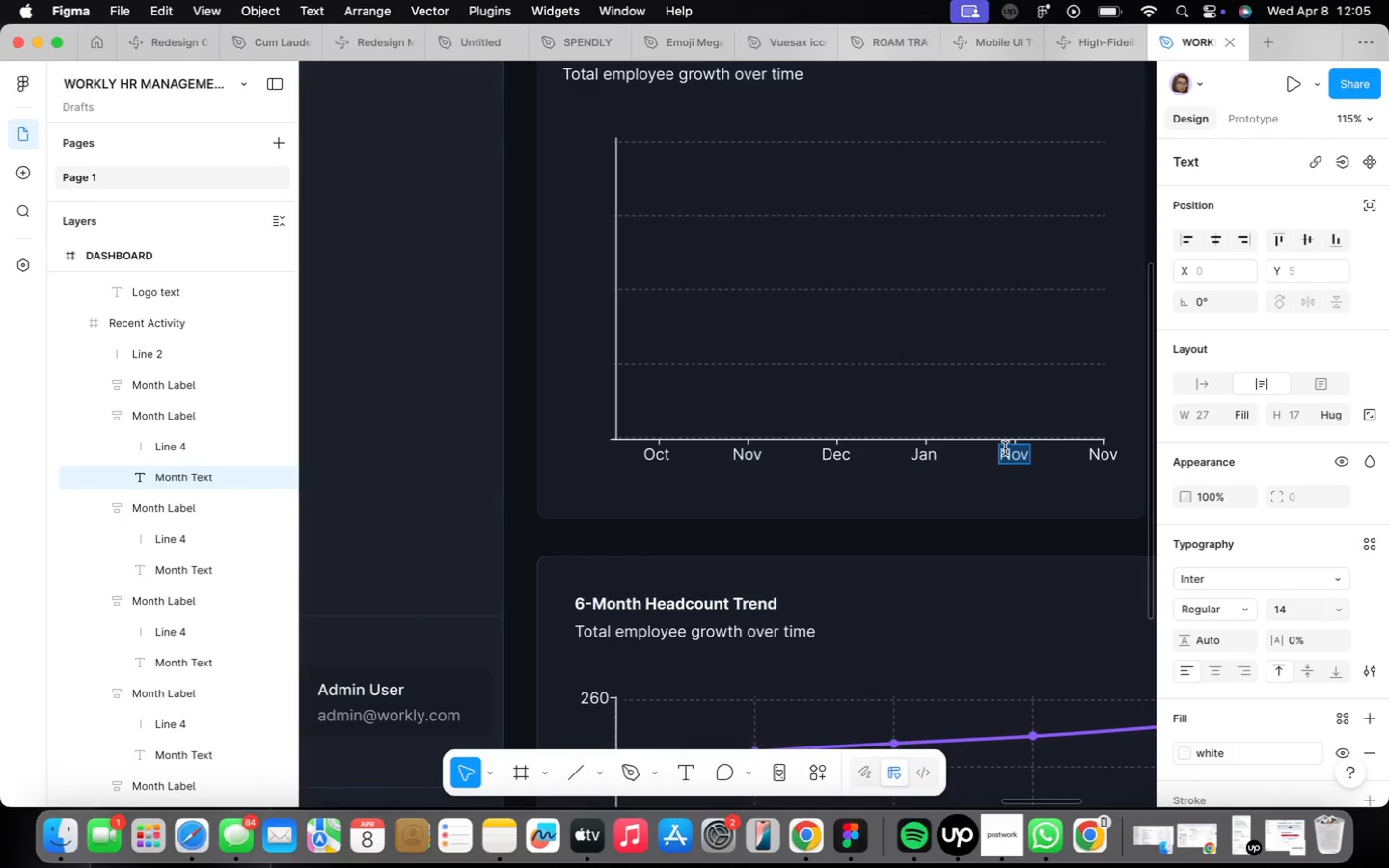 
type(Feb)
 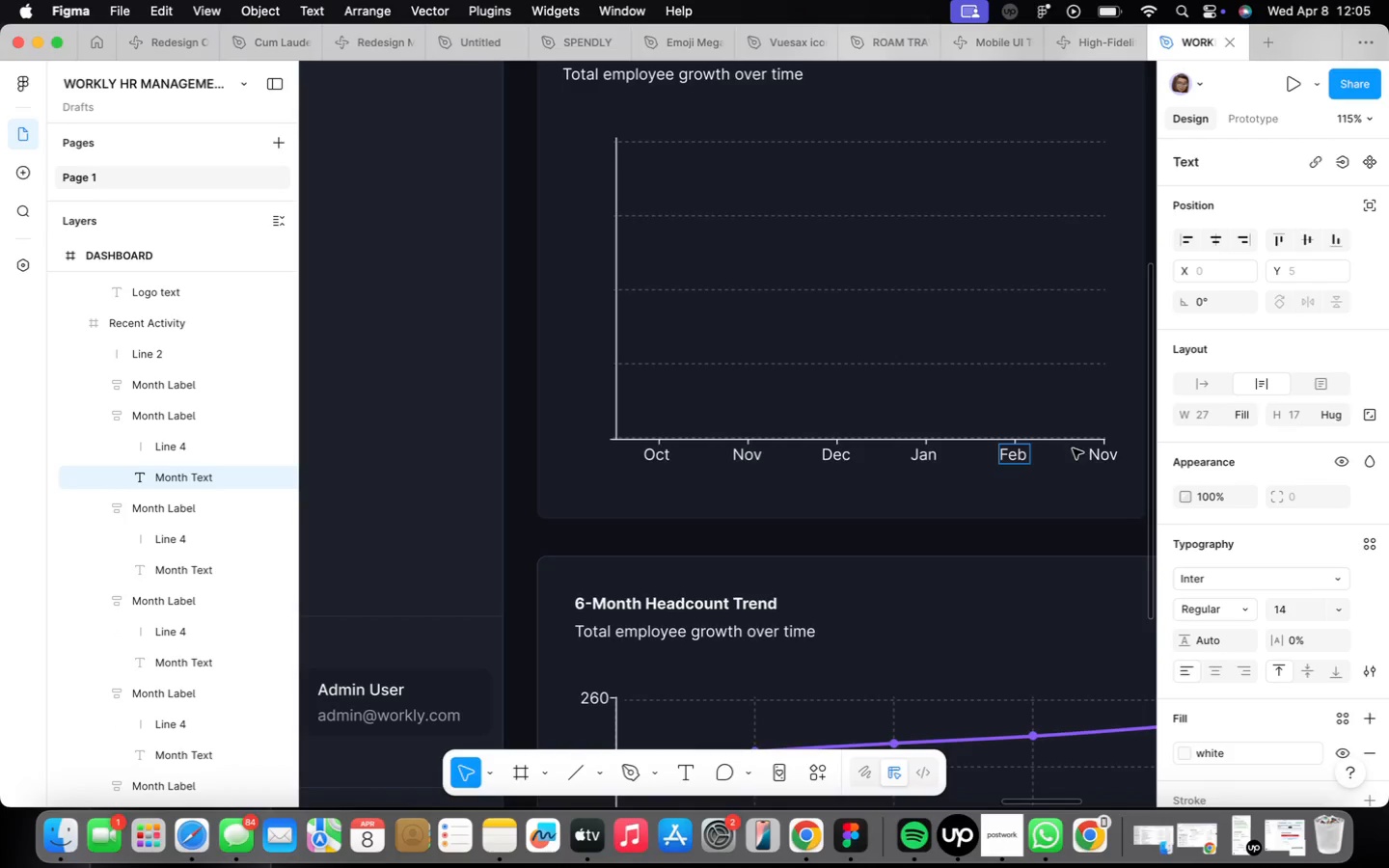 
double_click([1100, 456])
 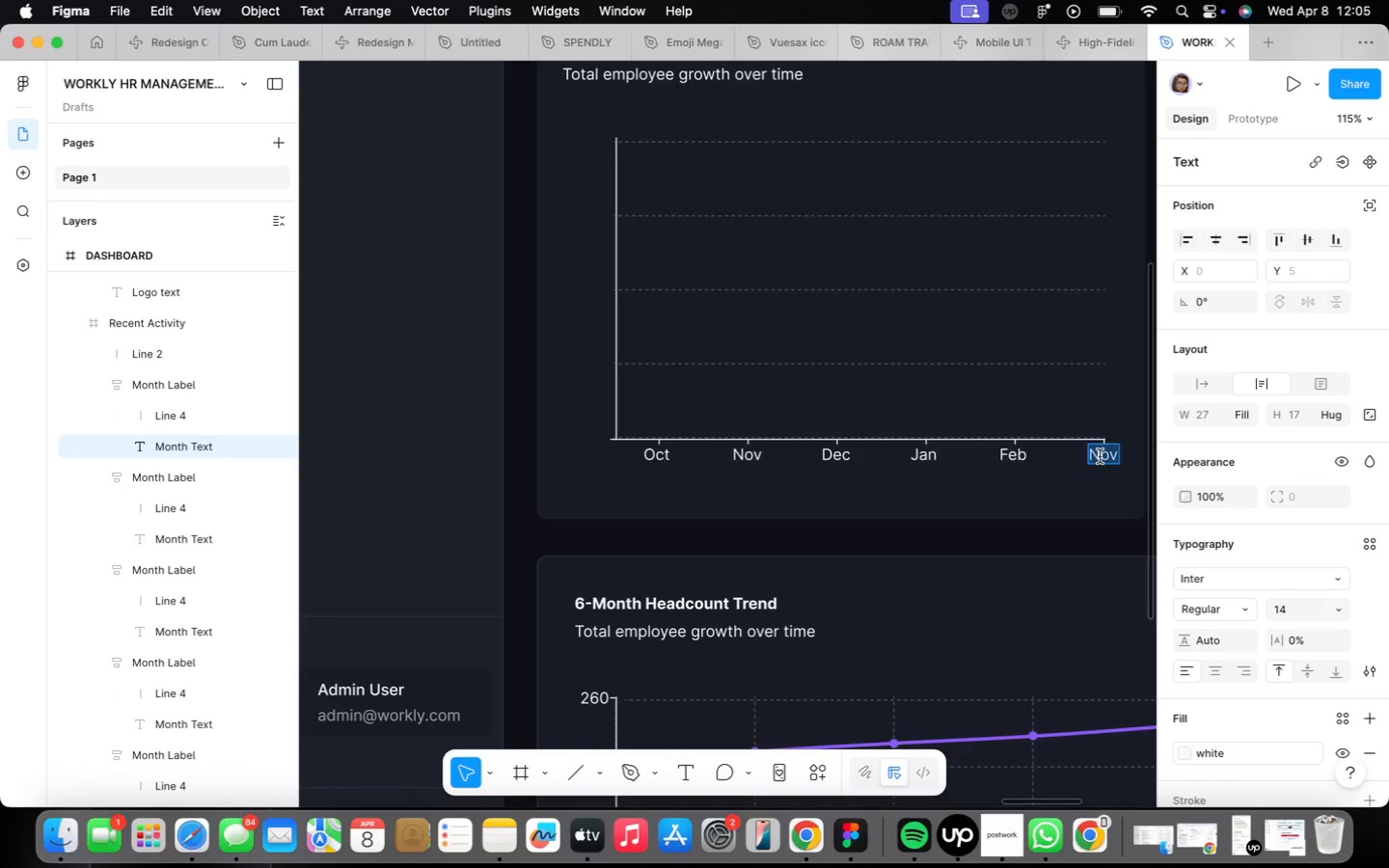 
type(Mar)
 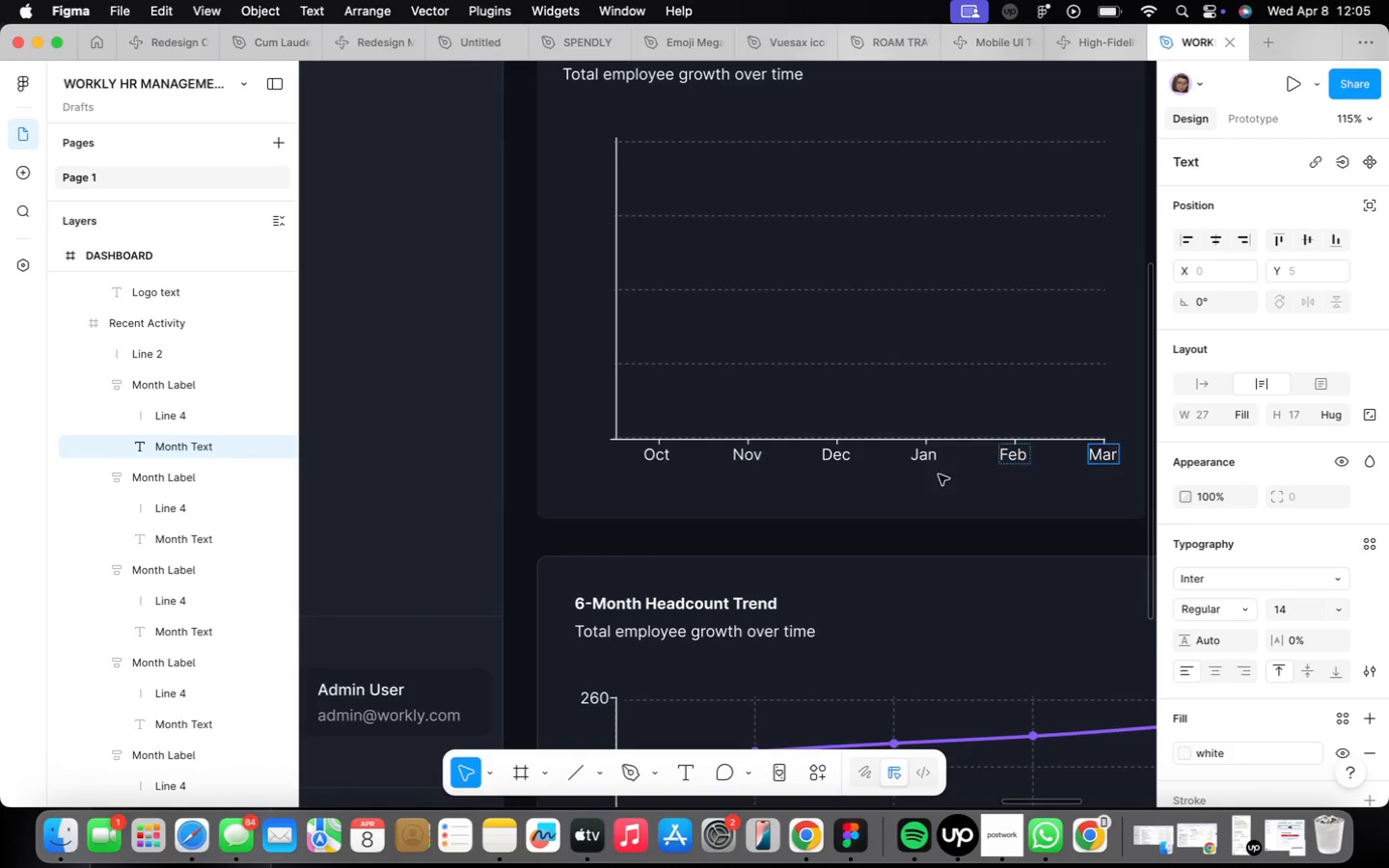 
left_click([785, 479])
 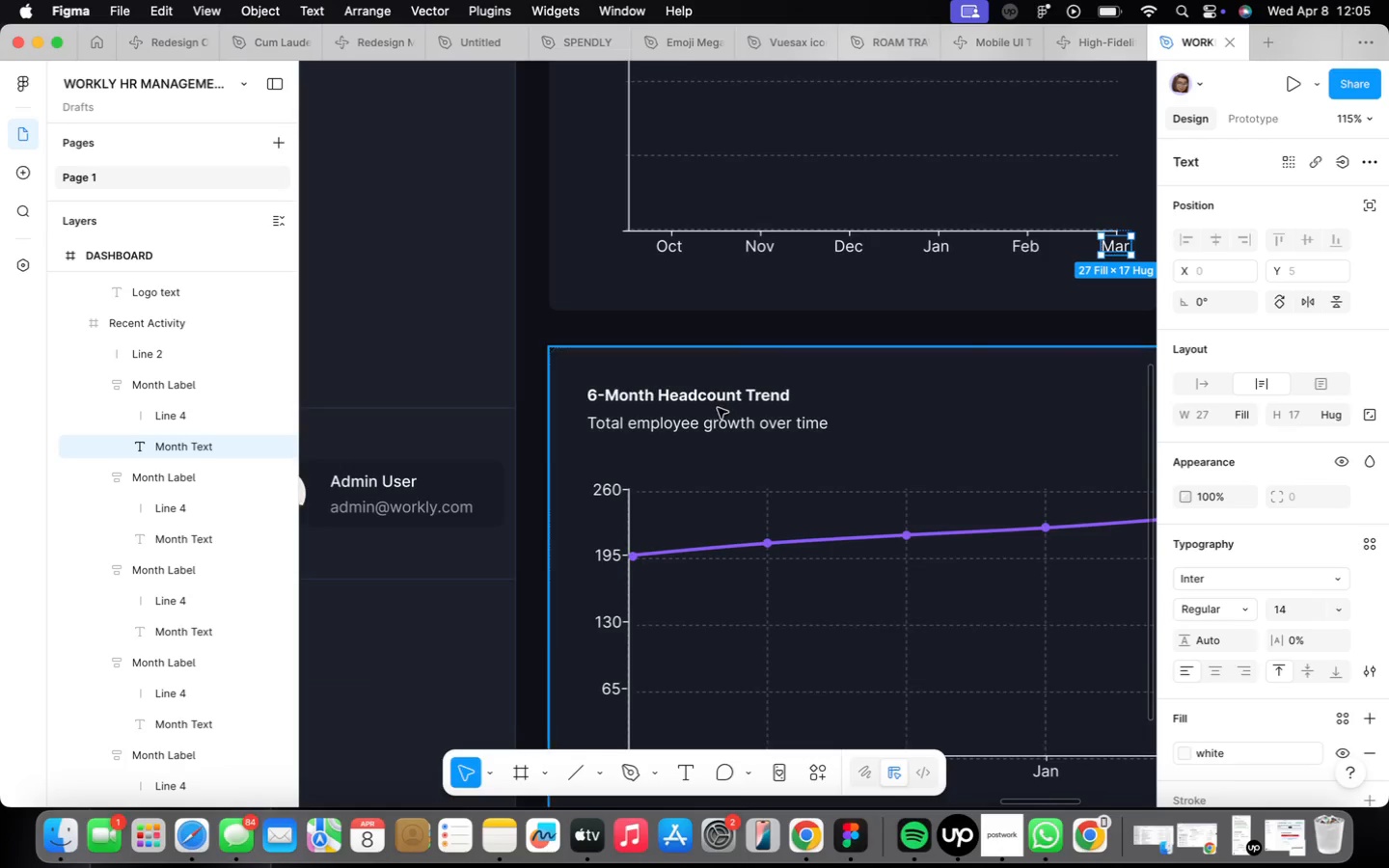 
wait(5.83)
 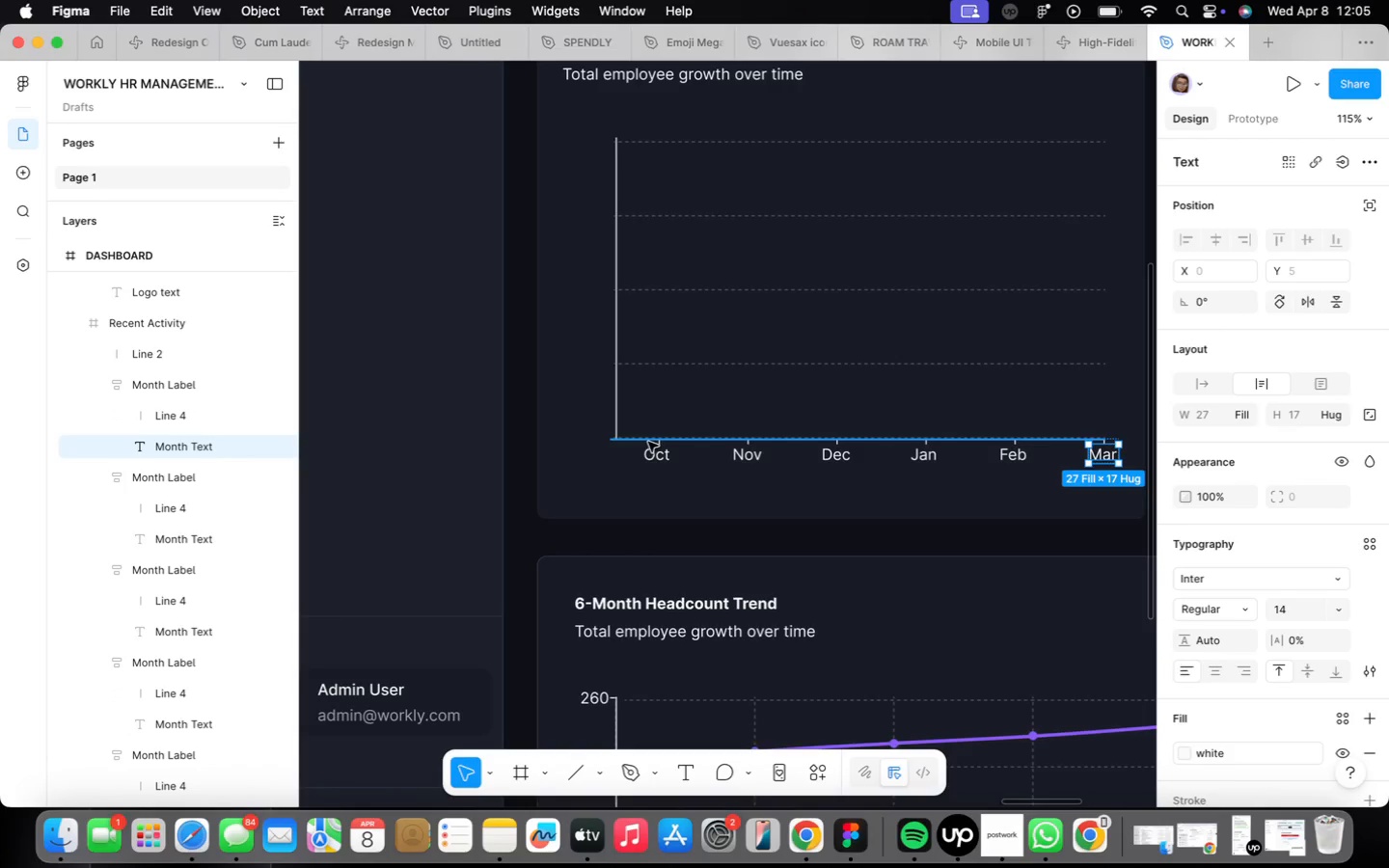 
double_click([611, 615])
 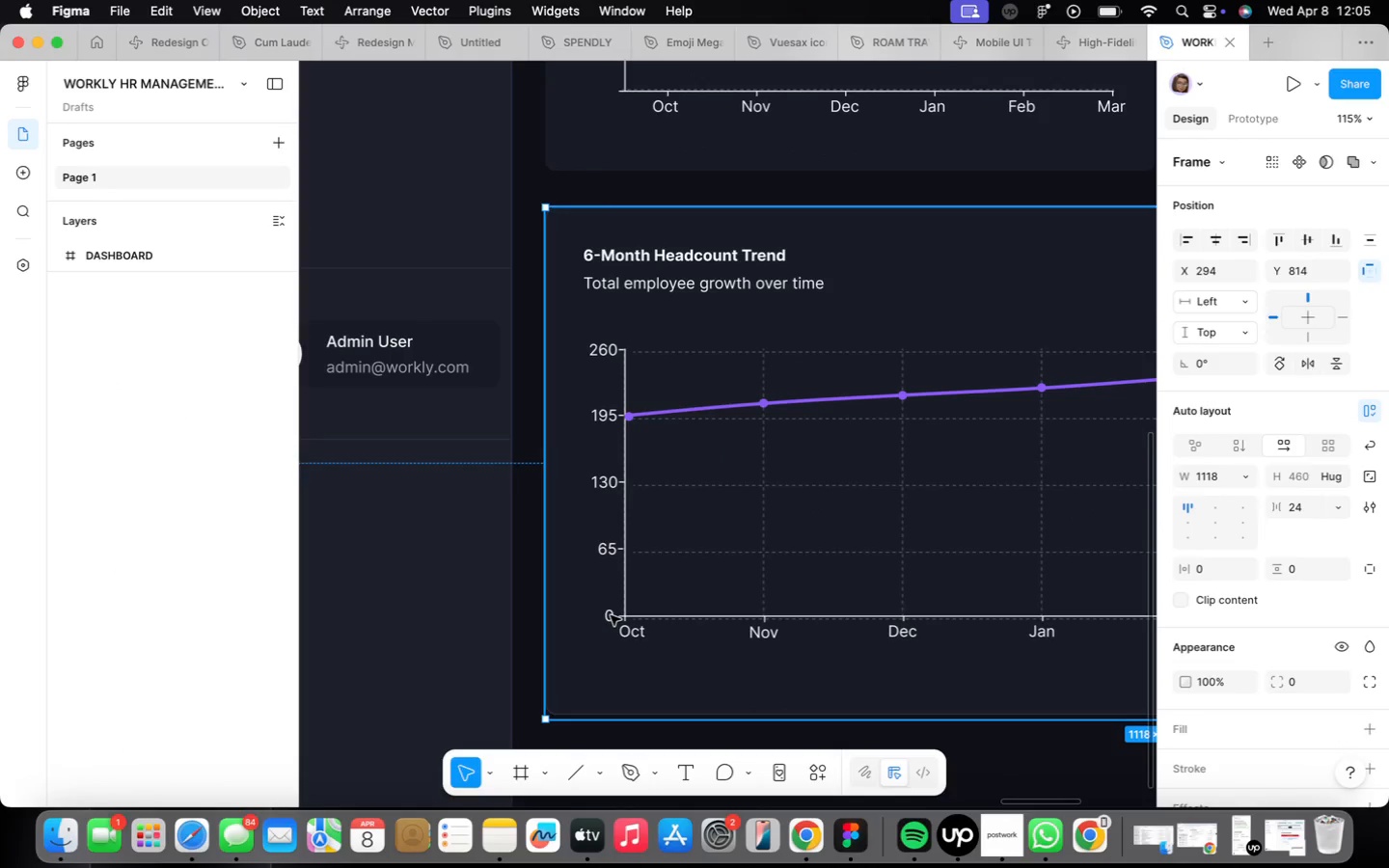 
triple_click([611, 615])
 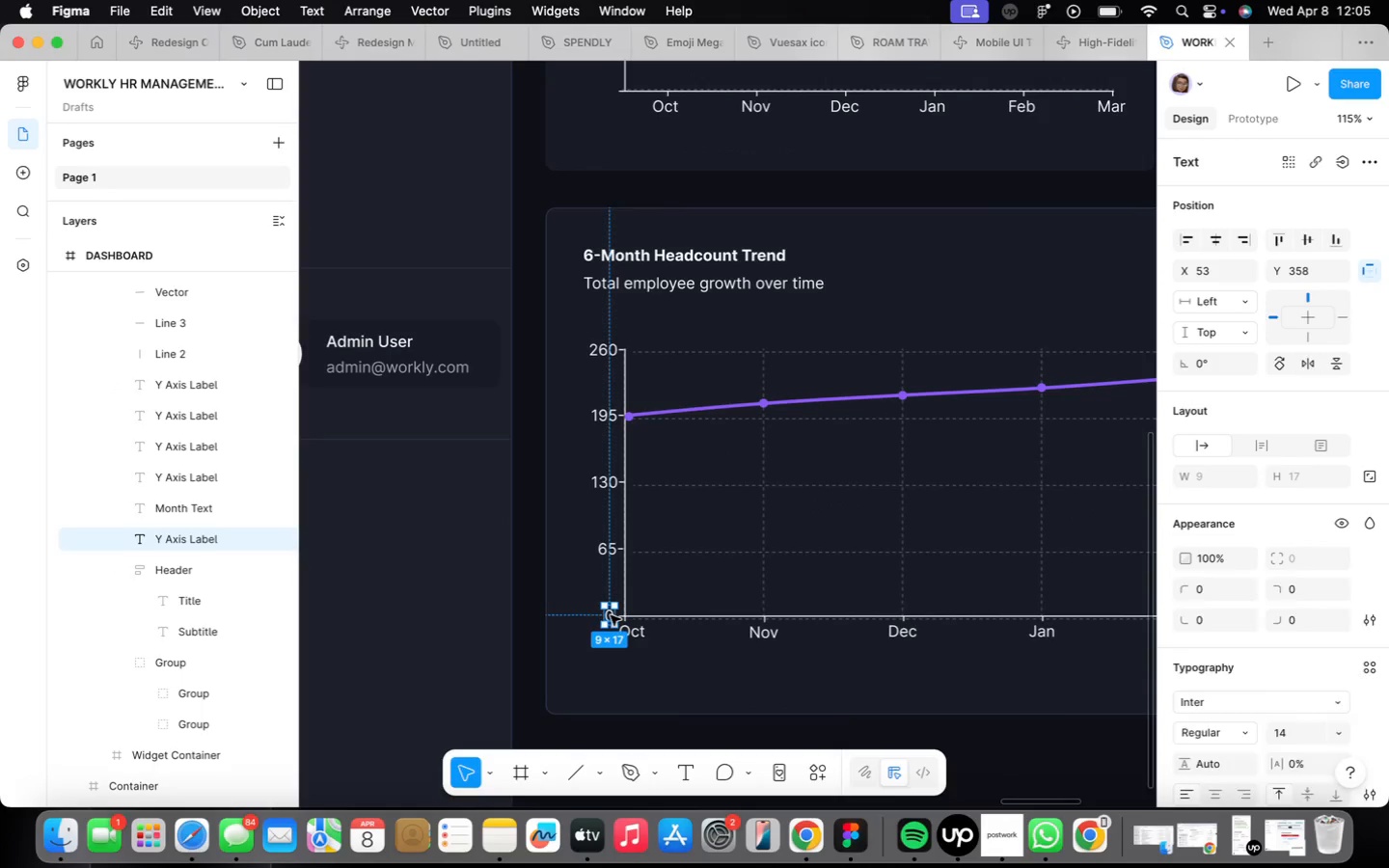 
triple_click([611, 615])
 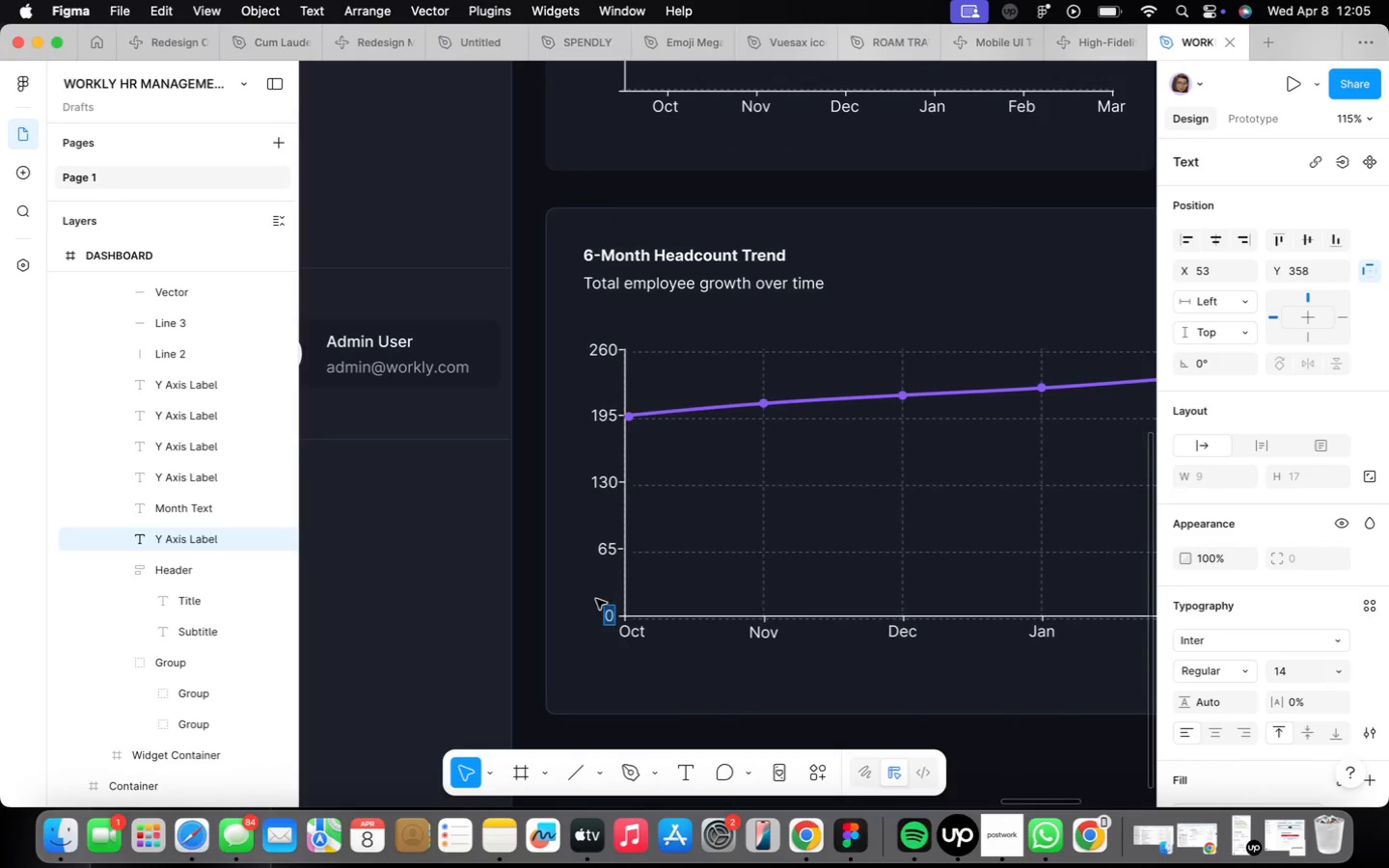 
left_click([591, 576])
 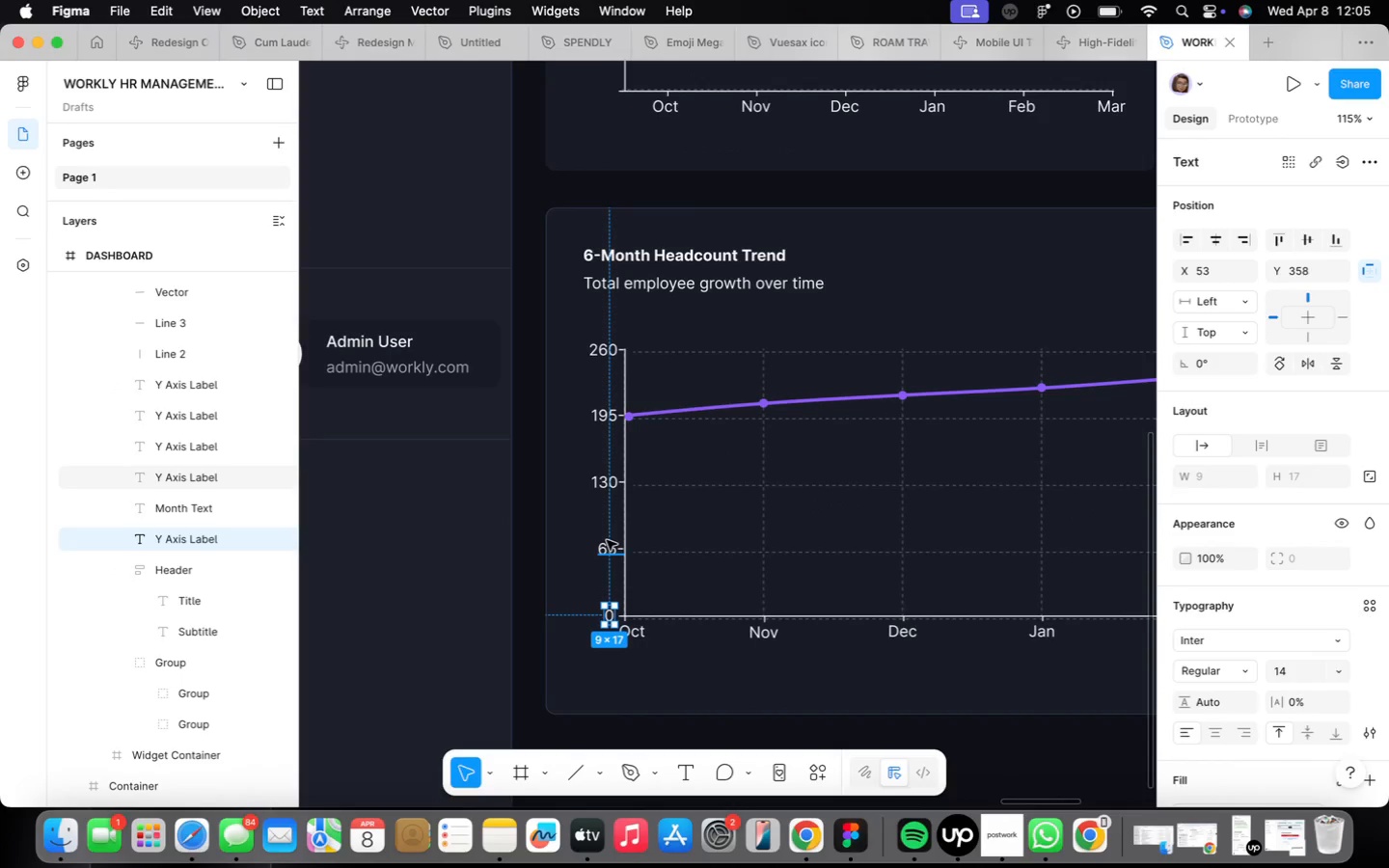 
key(Shift+ShiftLeft)
 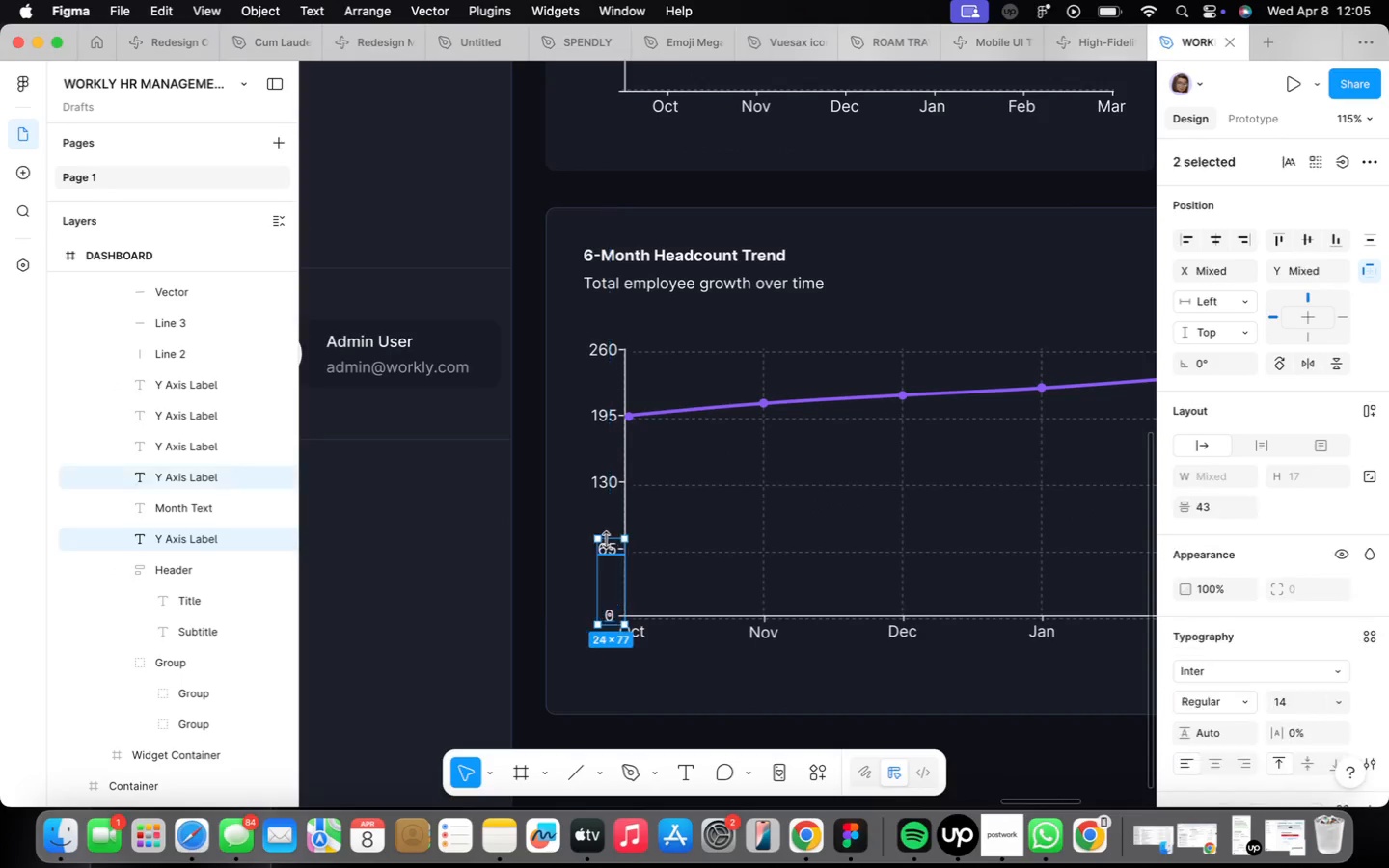 
left_click([607, 540])
 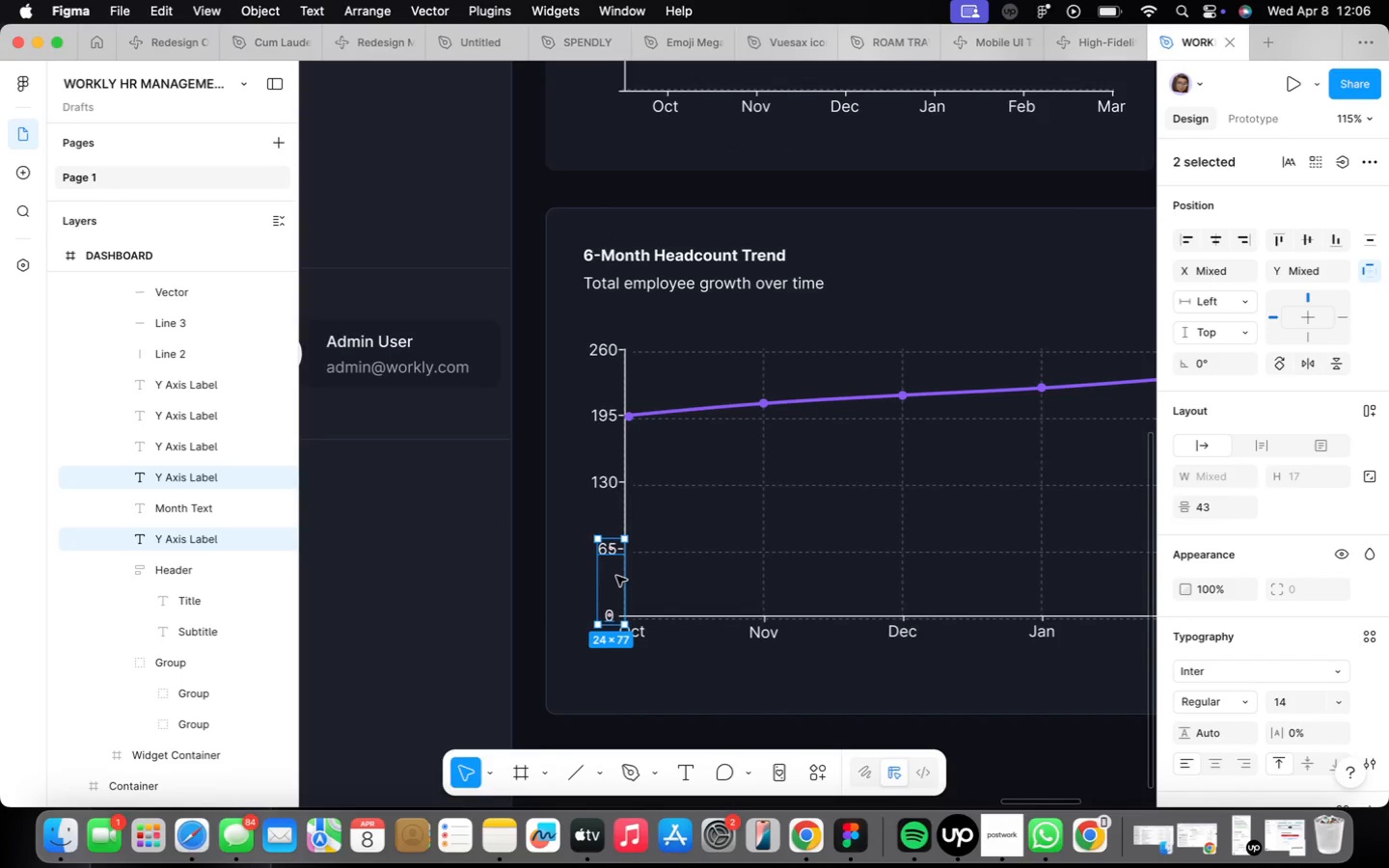 
left_click_drag(start_coordinate=[616, 576], to_coordinate=[614, 290])
 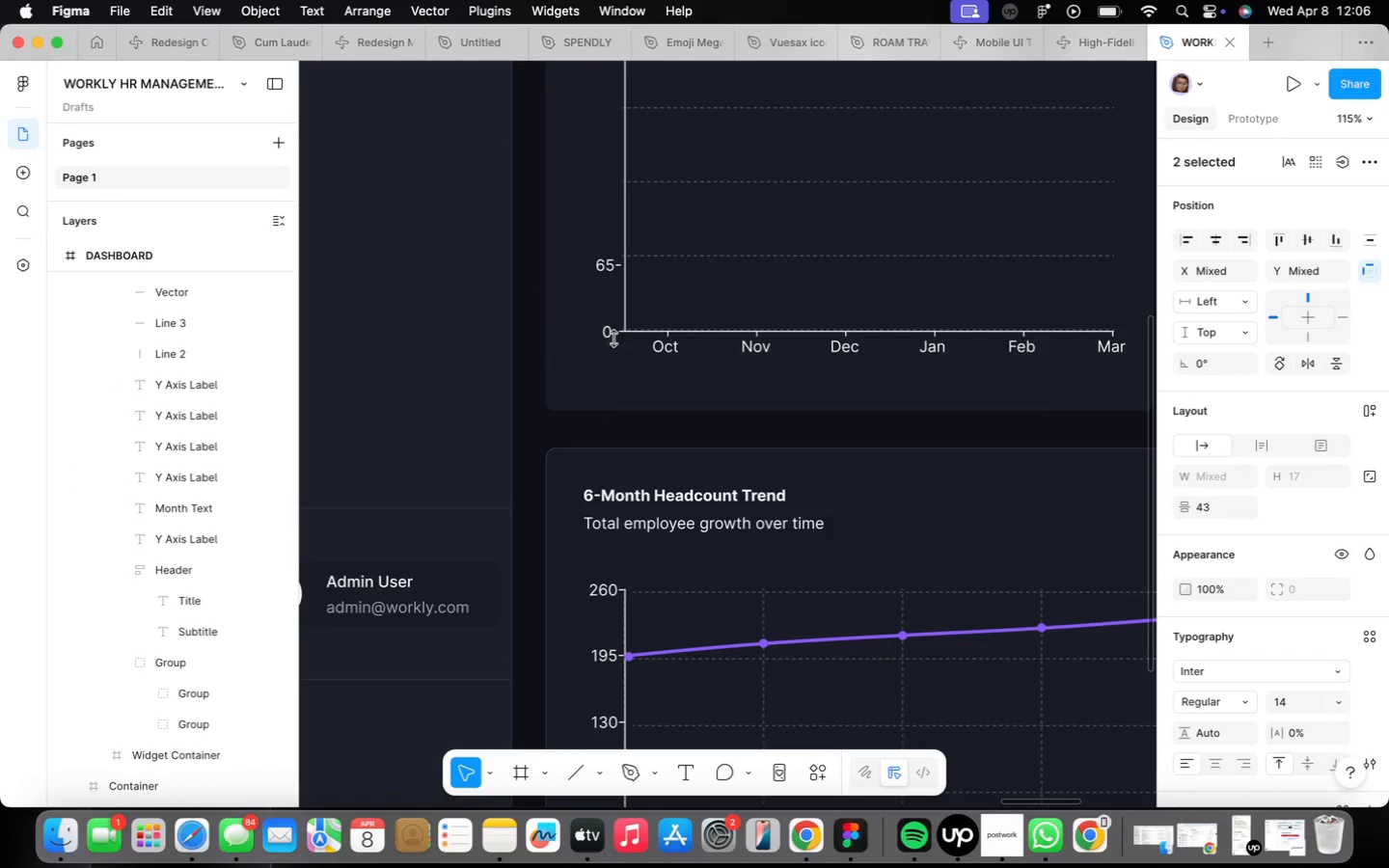 
hold_key(key=OptionLeft, duration=3.38)
 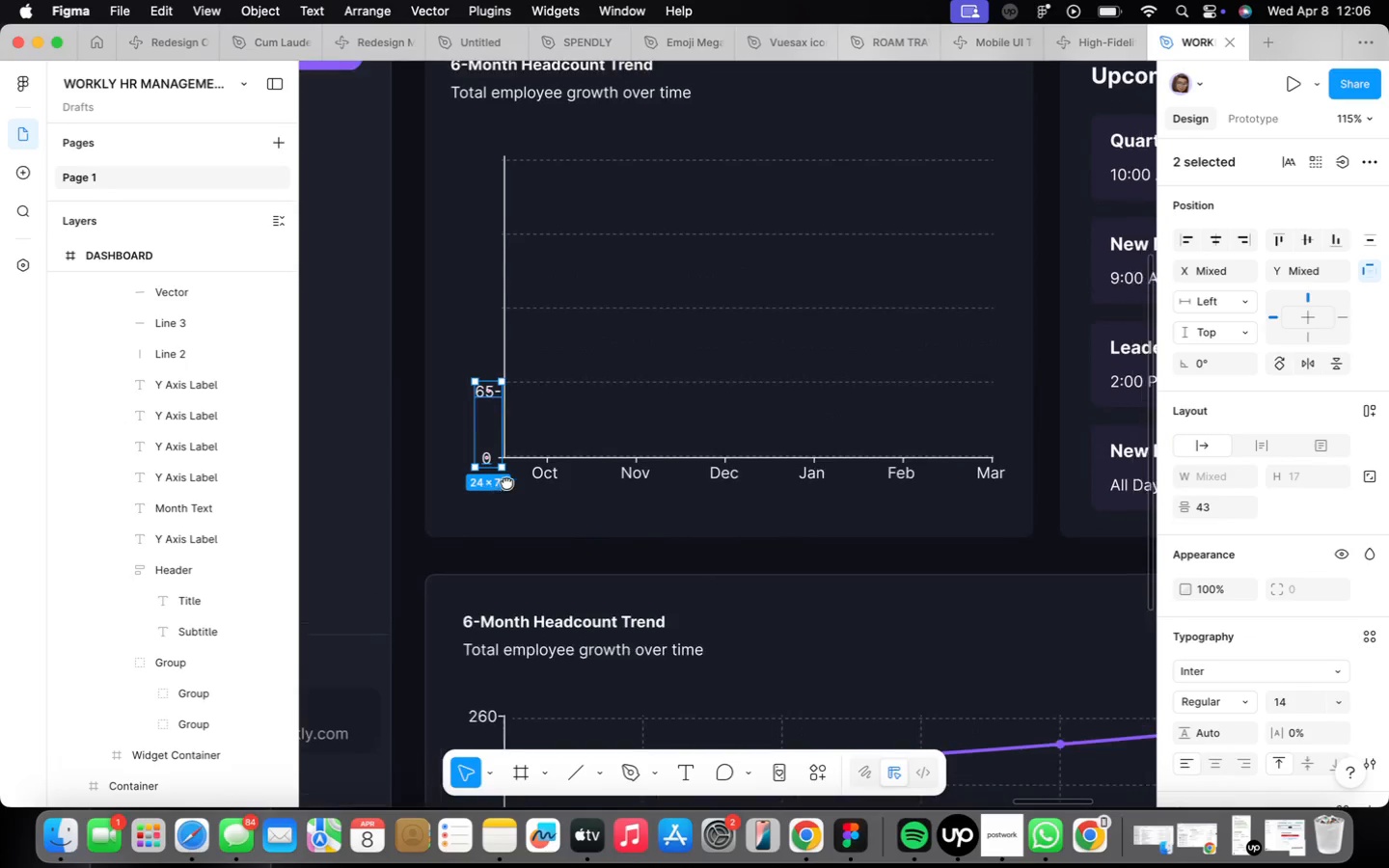 
key(ArrowUp)
 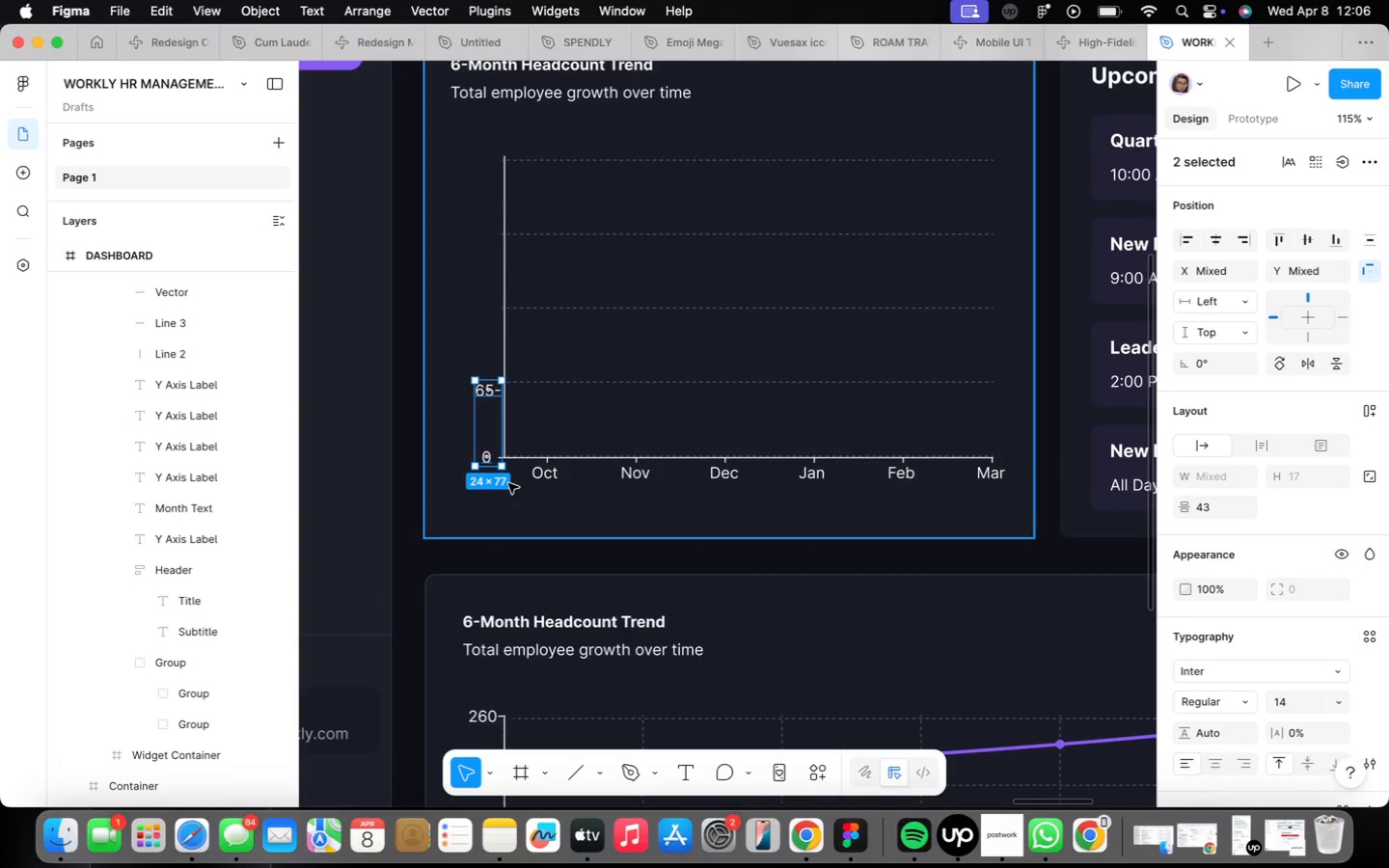 
key(ArrowUp)
 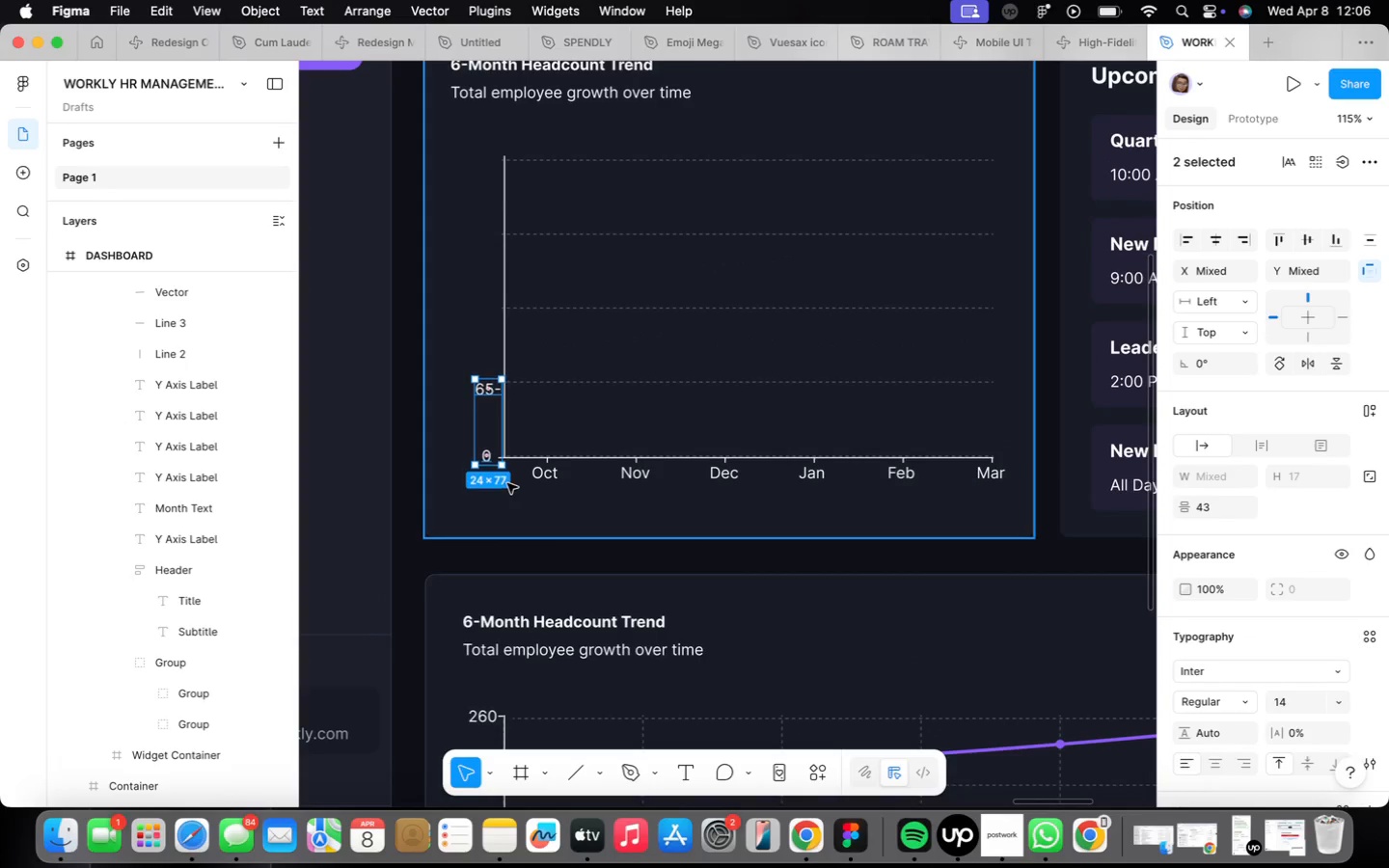 
key(ArrowUp)
 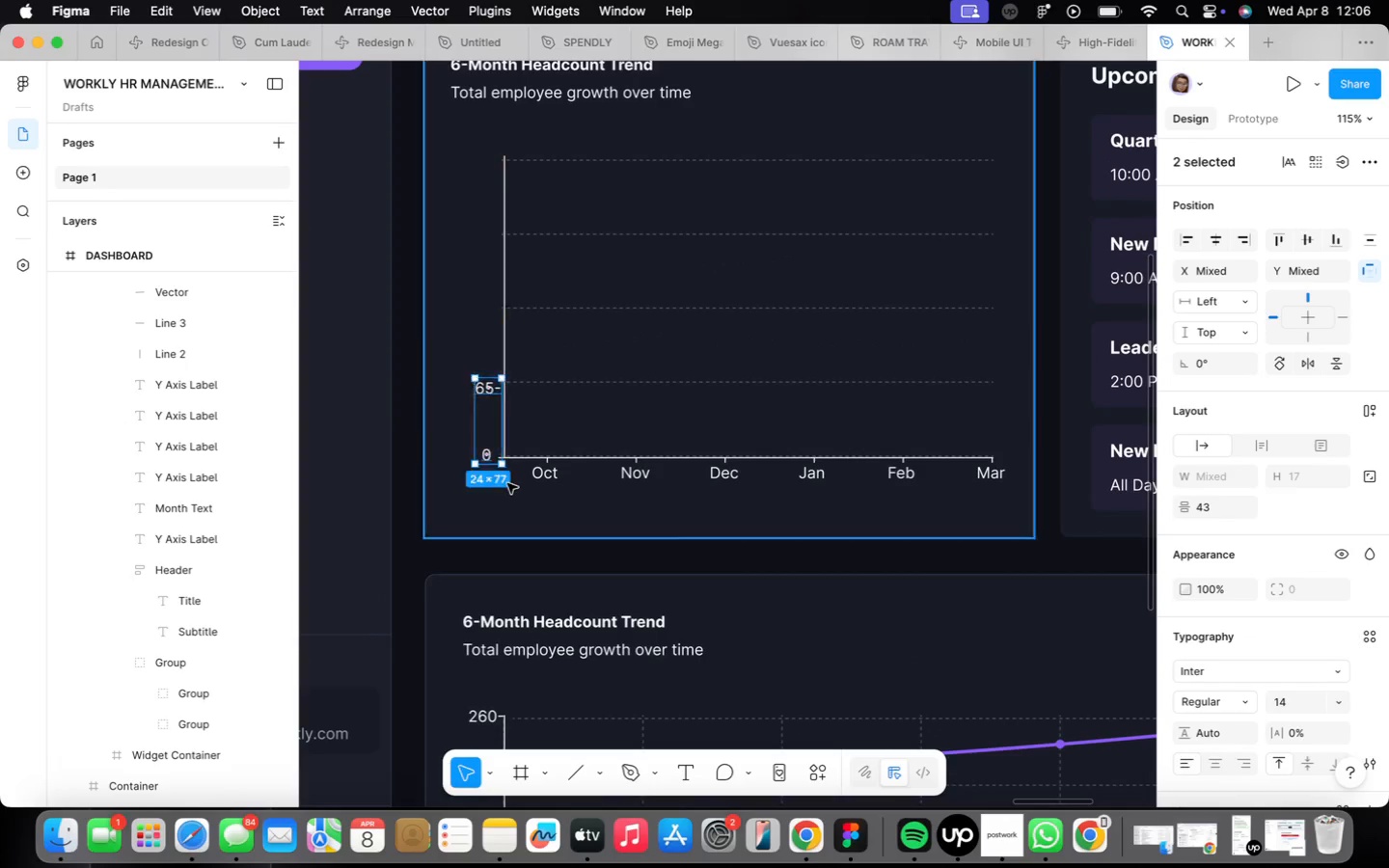 
key(ArrowUp)
 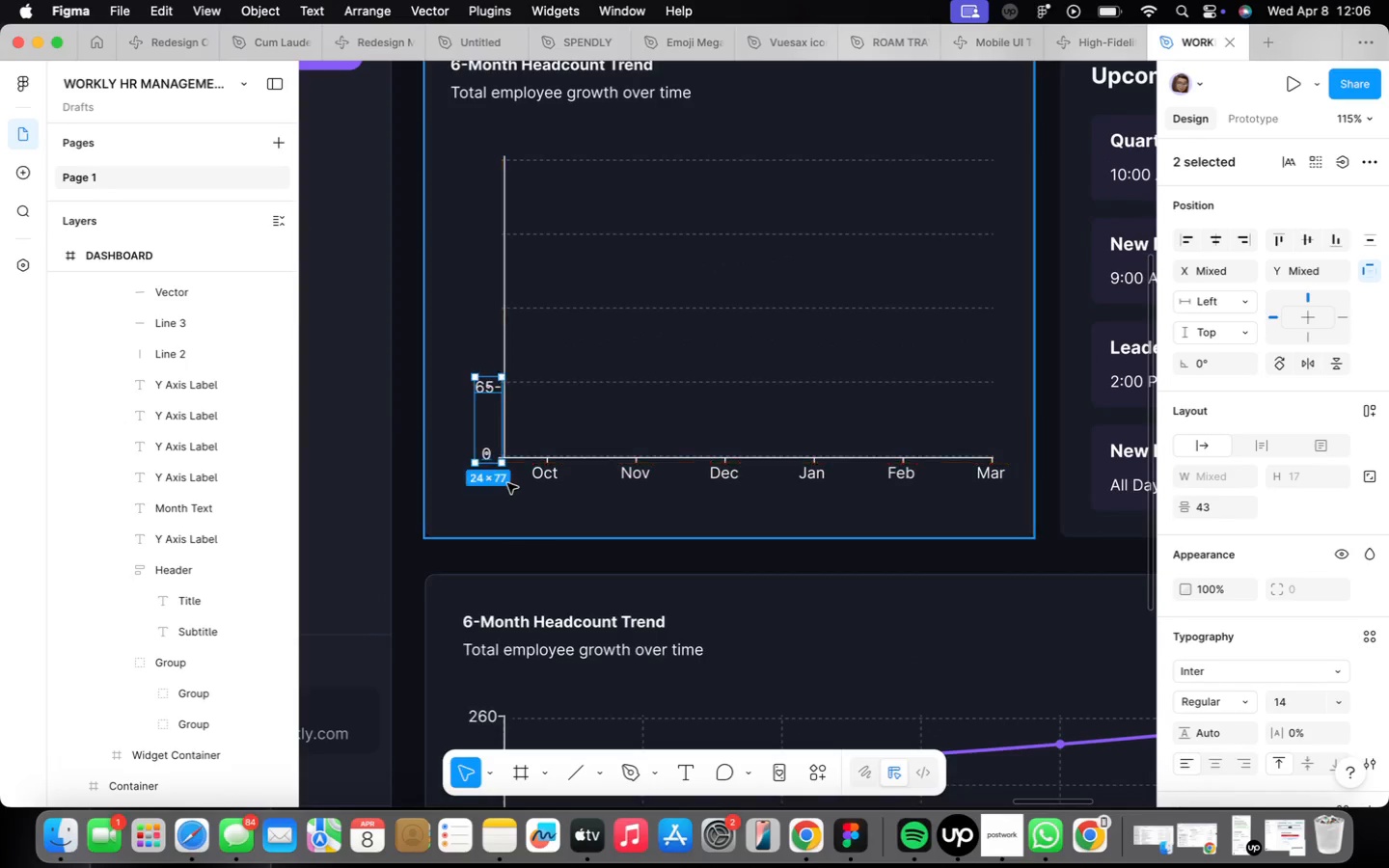 
key(ArrowUp)
 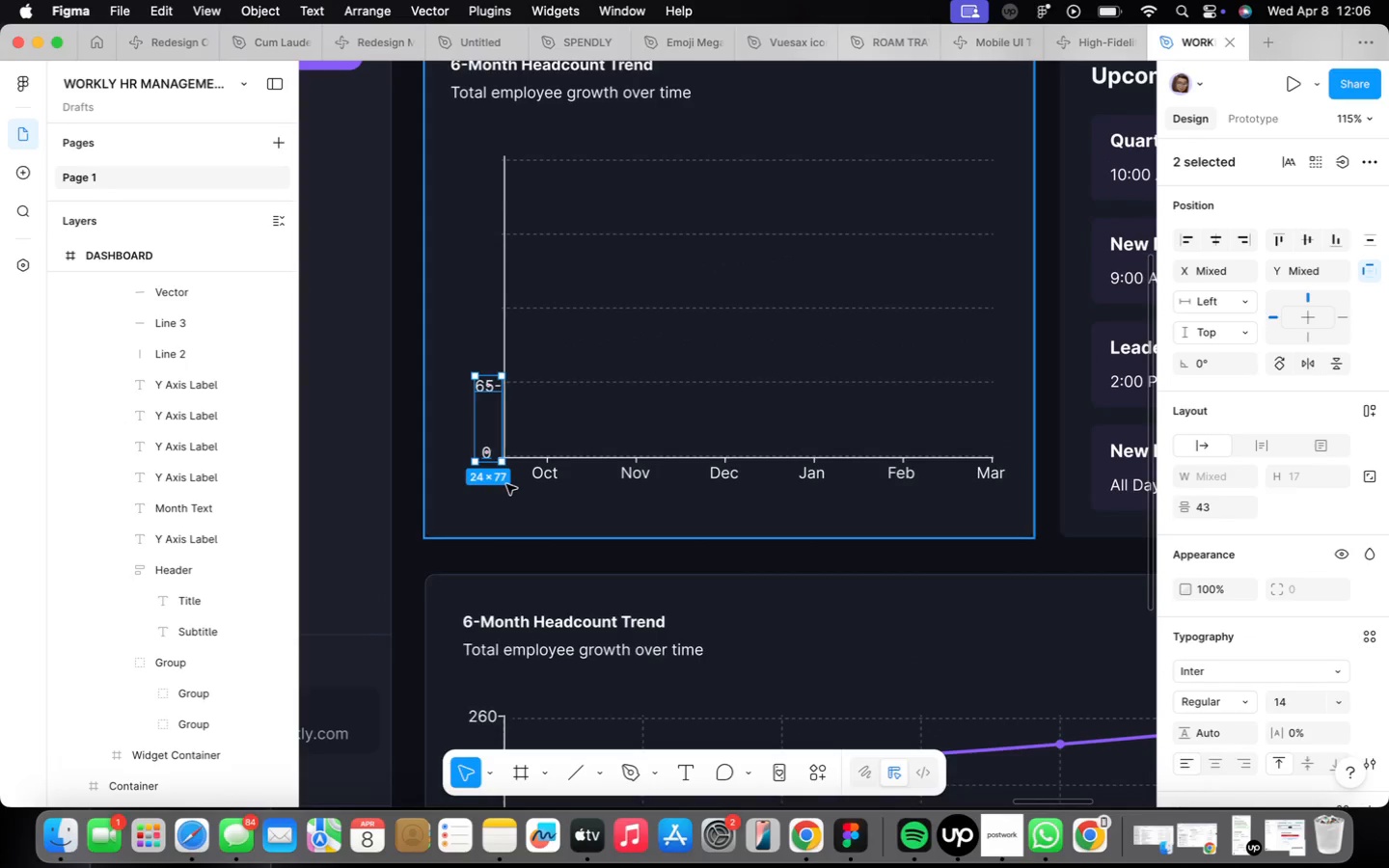 
key(ArrowUp)
 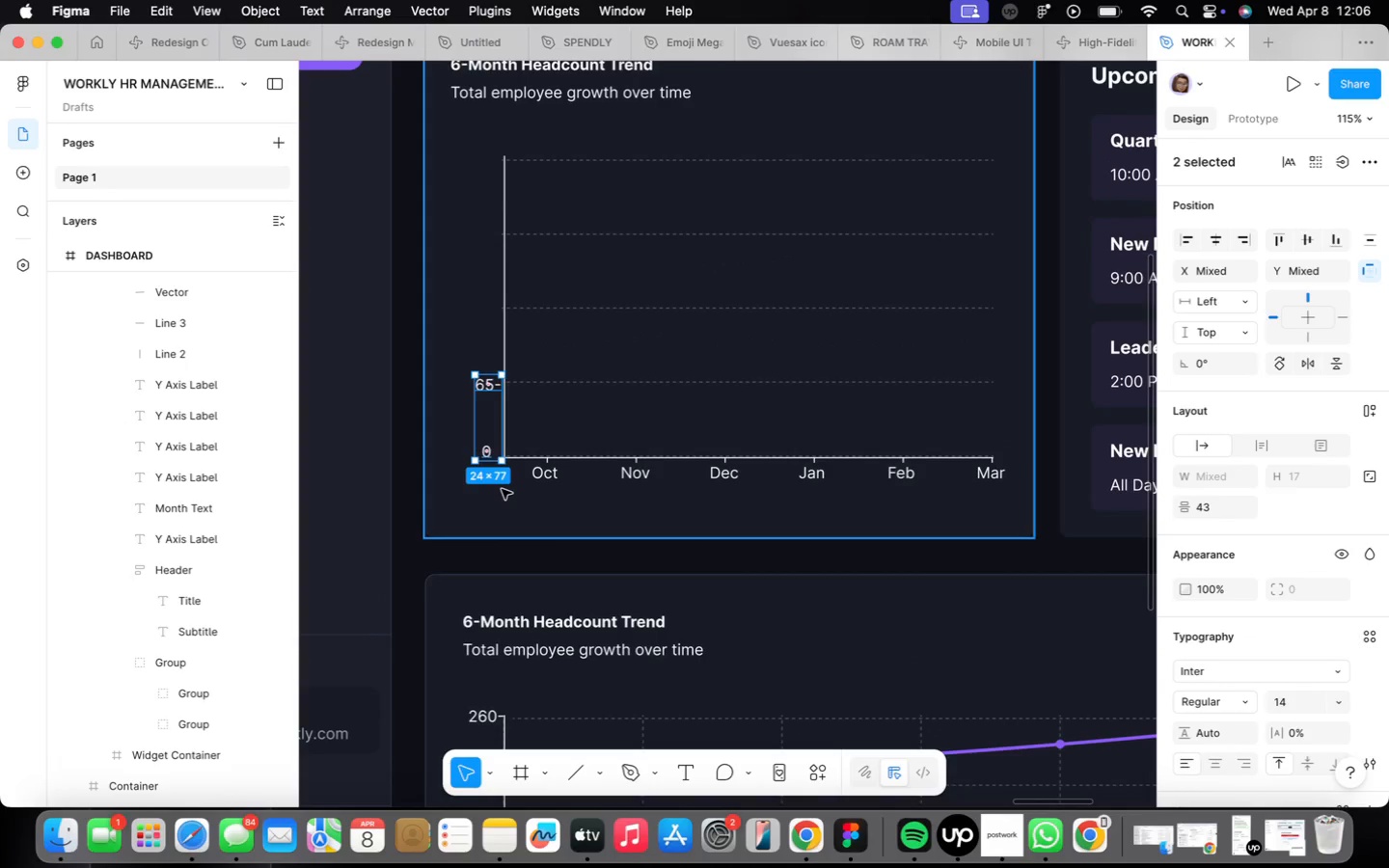 
left_click([523, 518])
 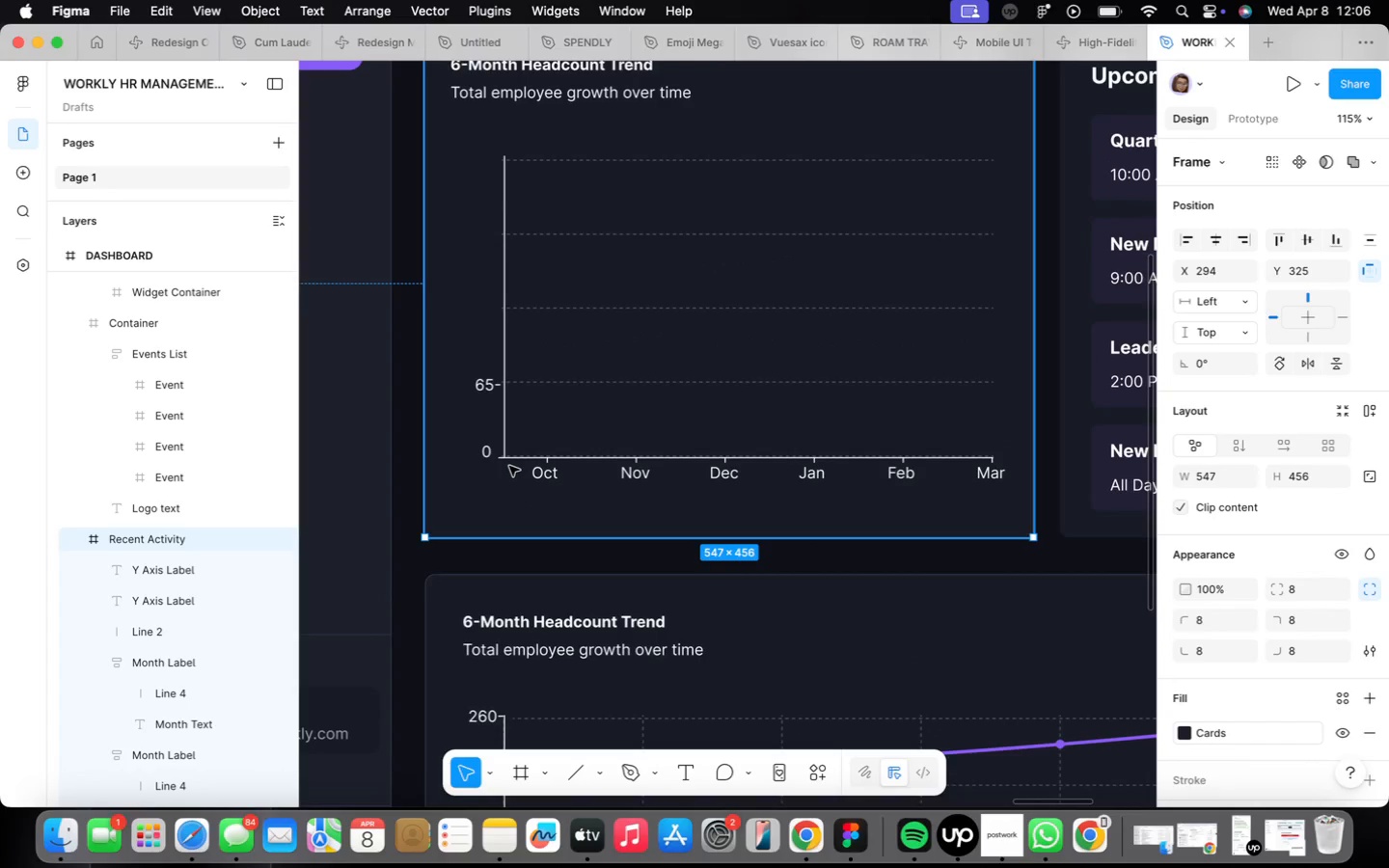 
scroll: coordinate [509, 466], scroll_direction: up, amount: 5.0
 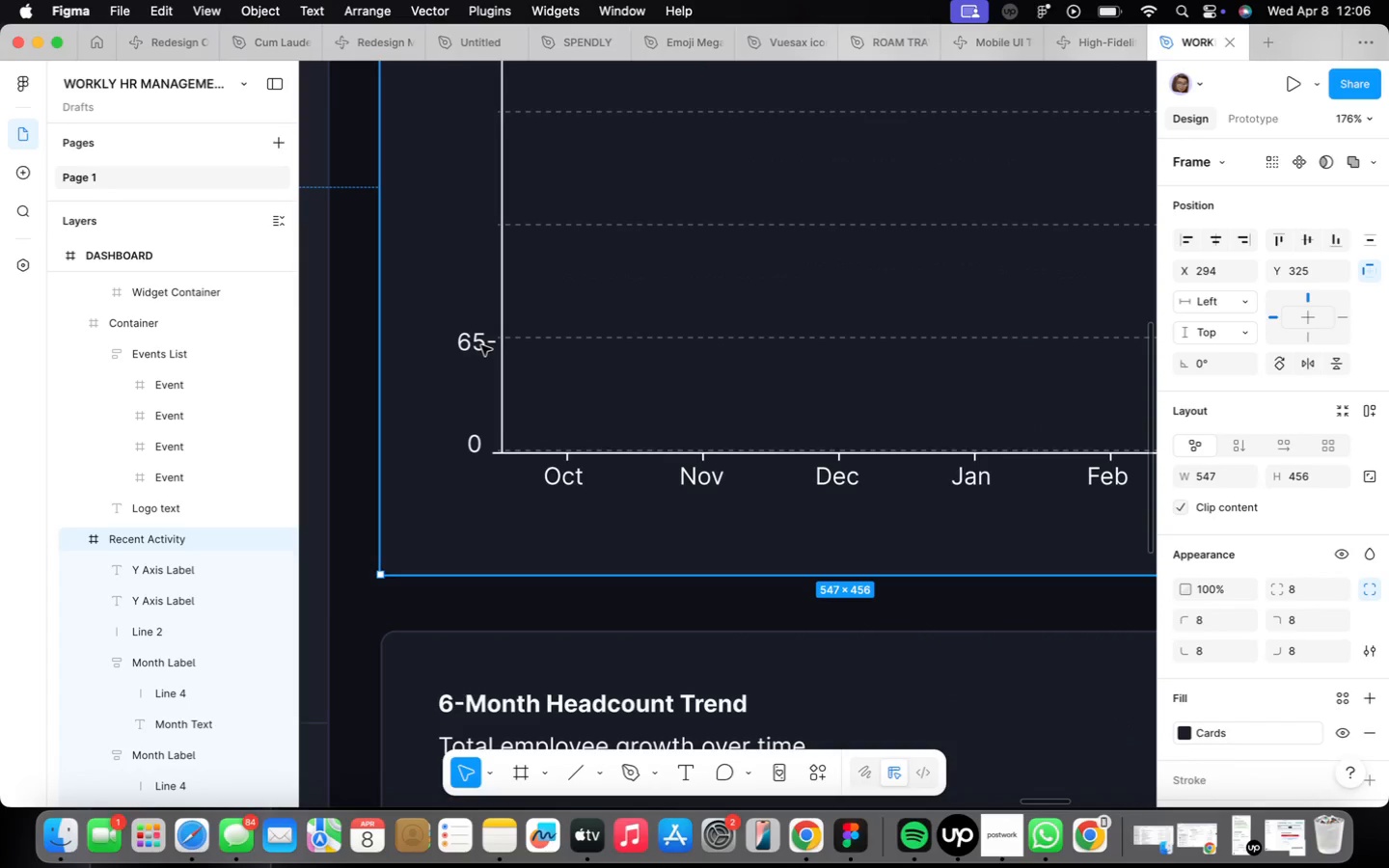 
double_click([481, 345])
 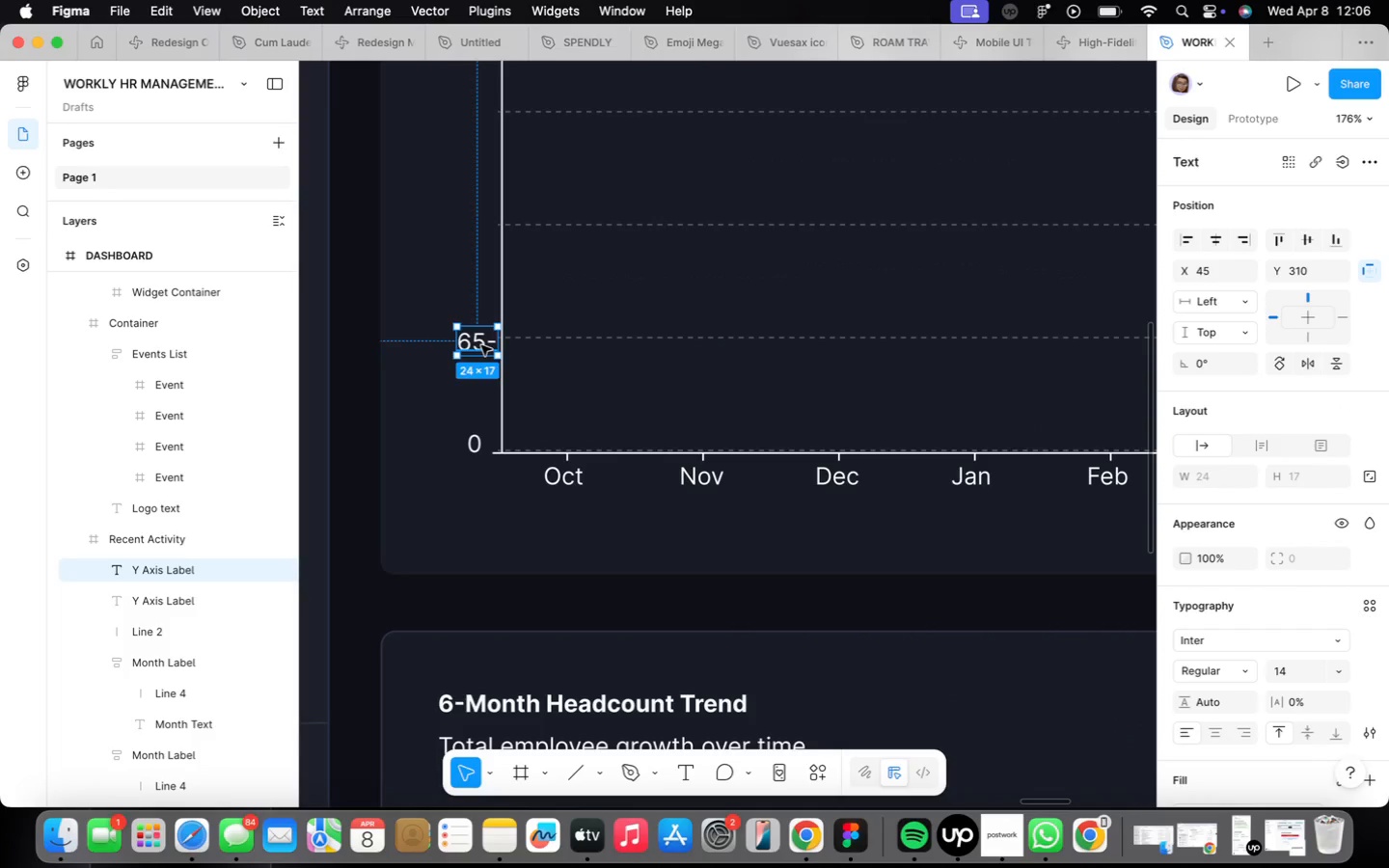 
key(ArrowUp)
 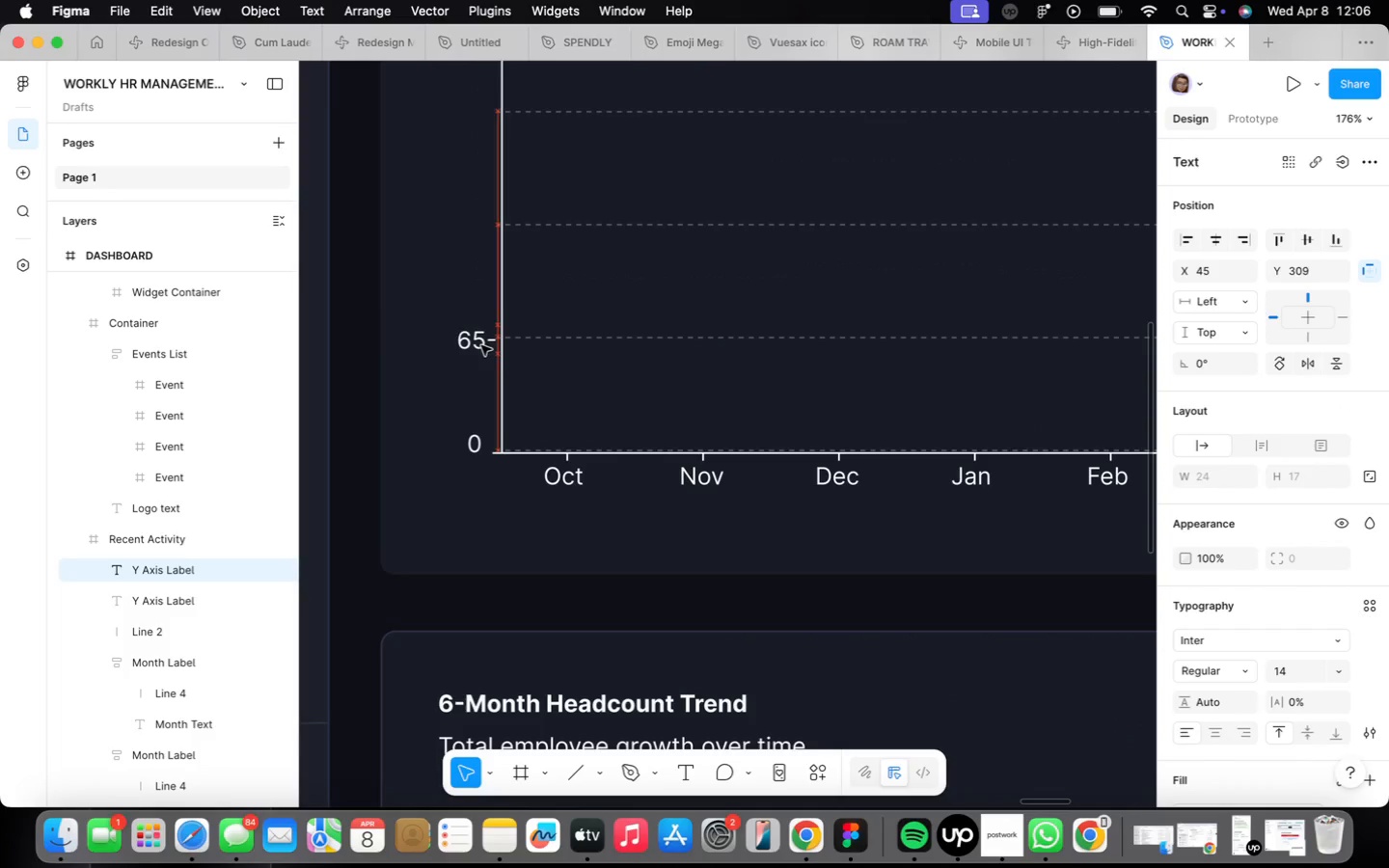 
key(ArrowUp)
 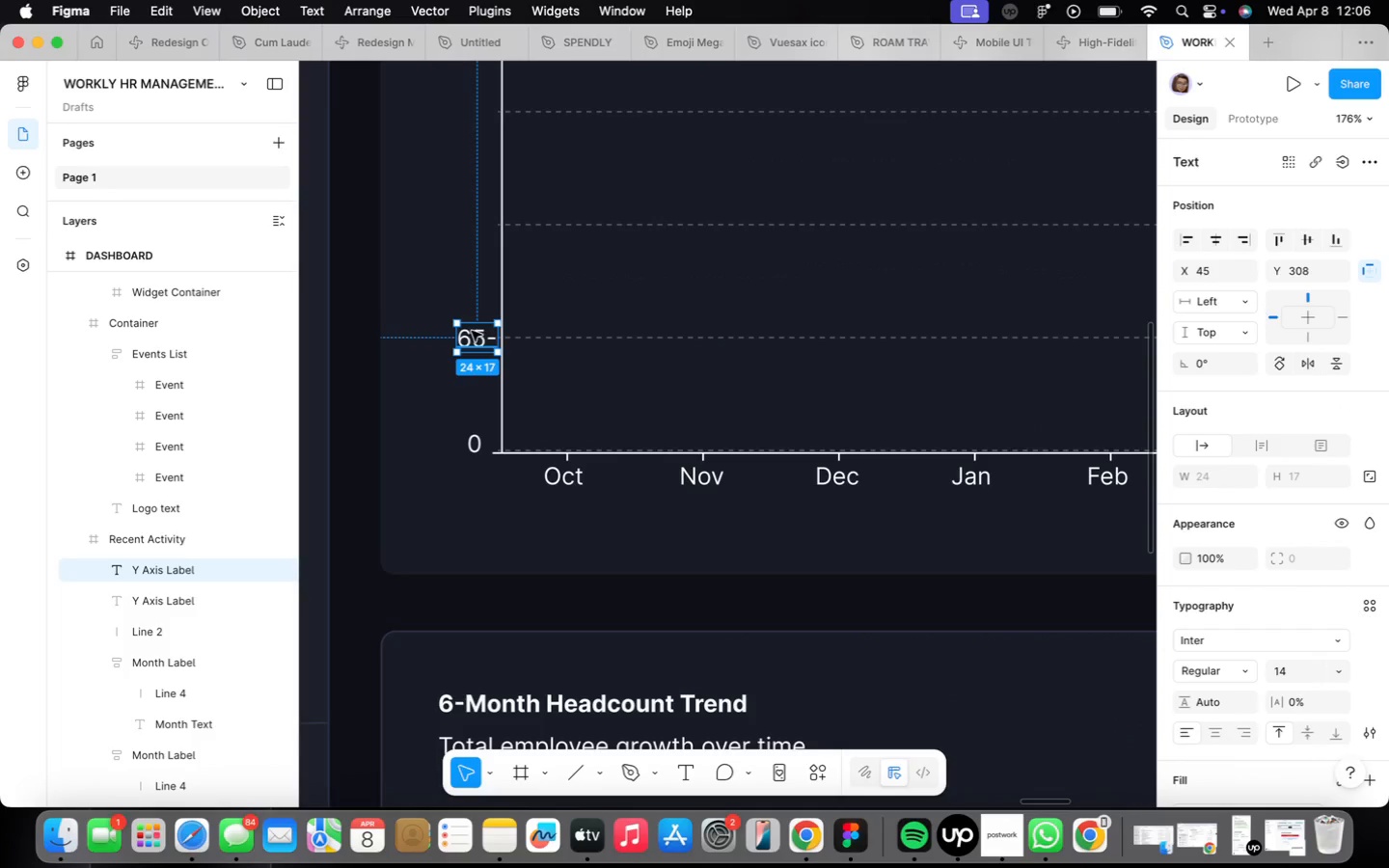 
hold_key(key=ArrowLeft, duration=0.97)
 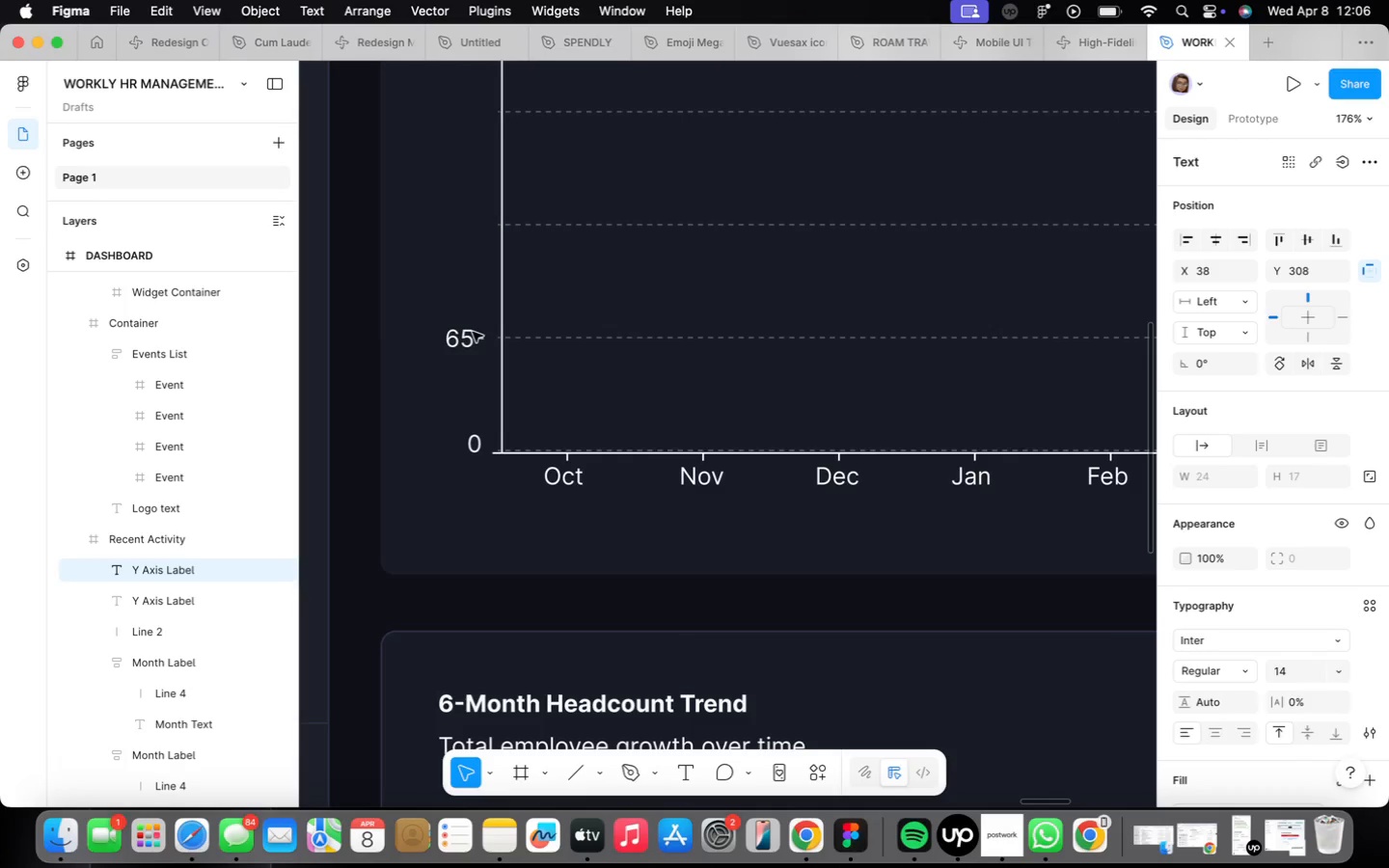 
left_click([473, 332])
 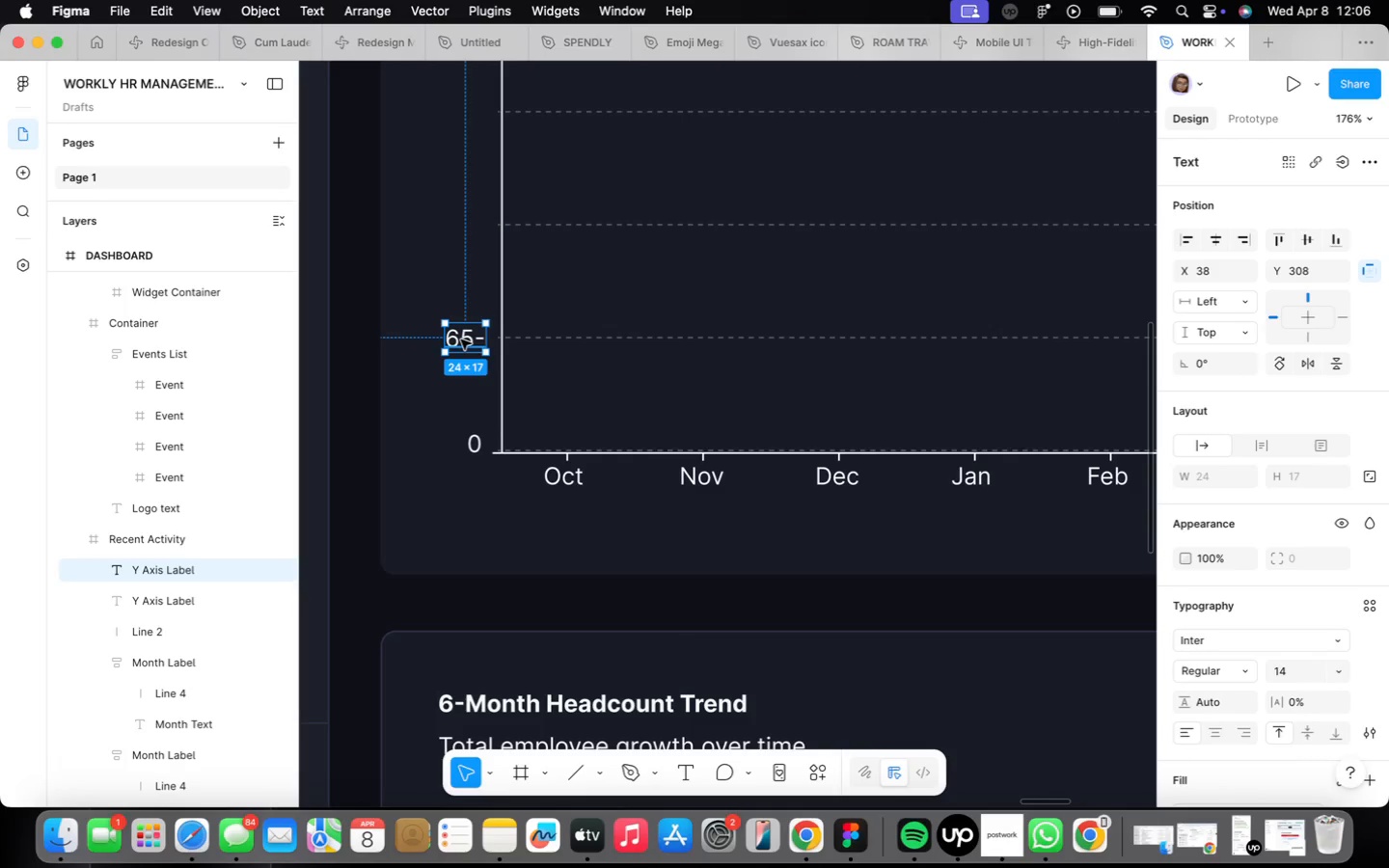 
double_click([462, 339])
 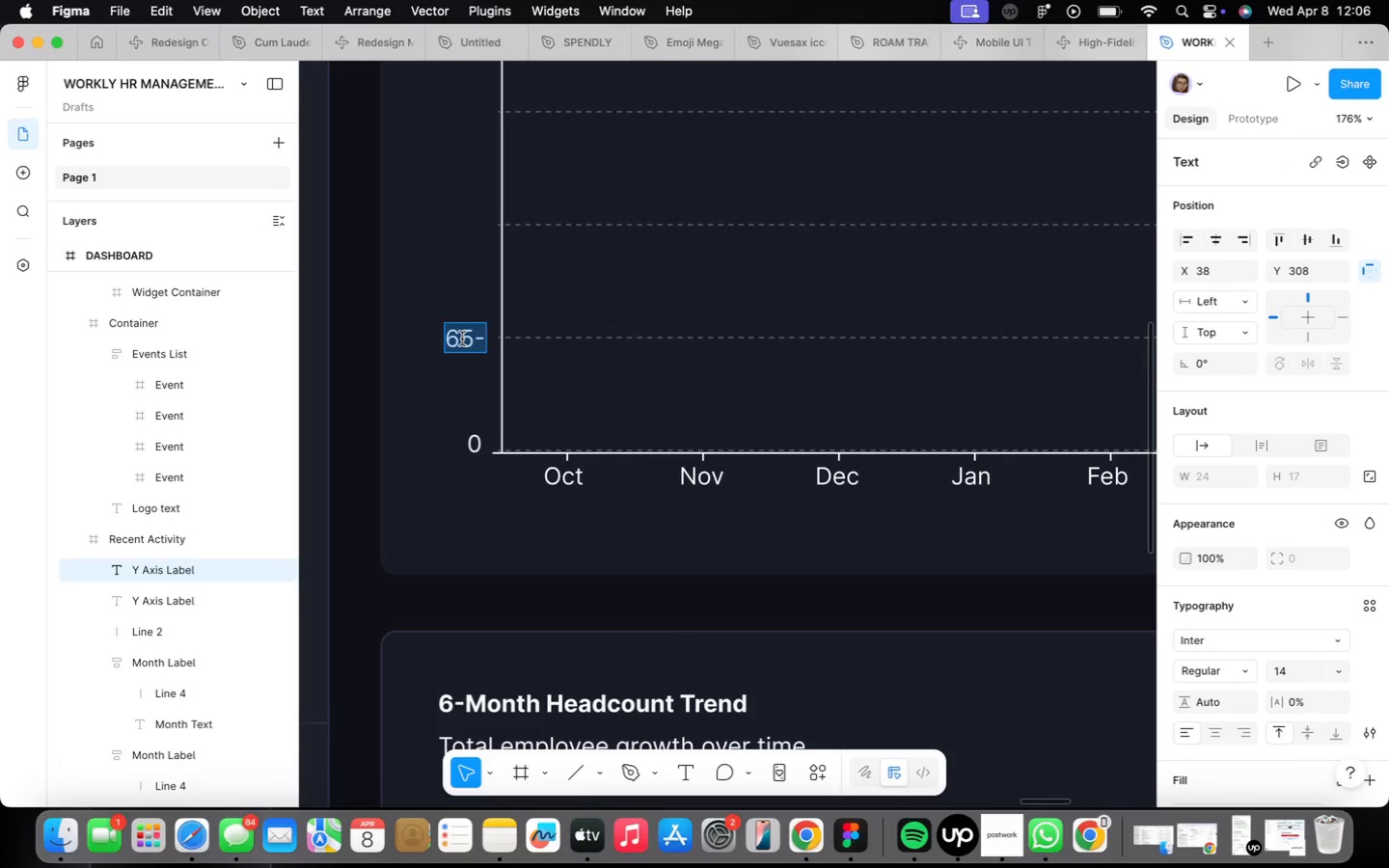 
triple_click([462, 339])
 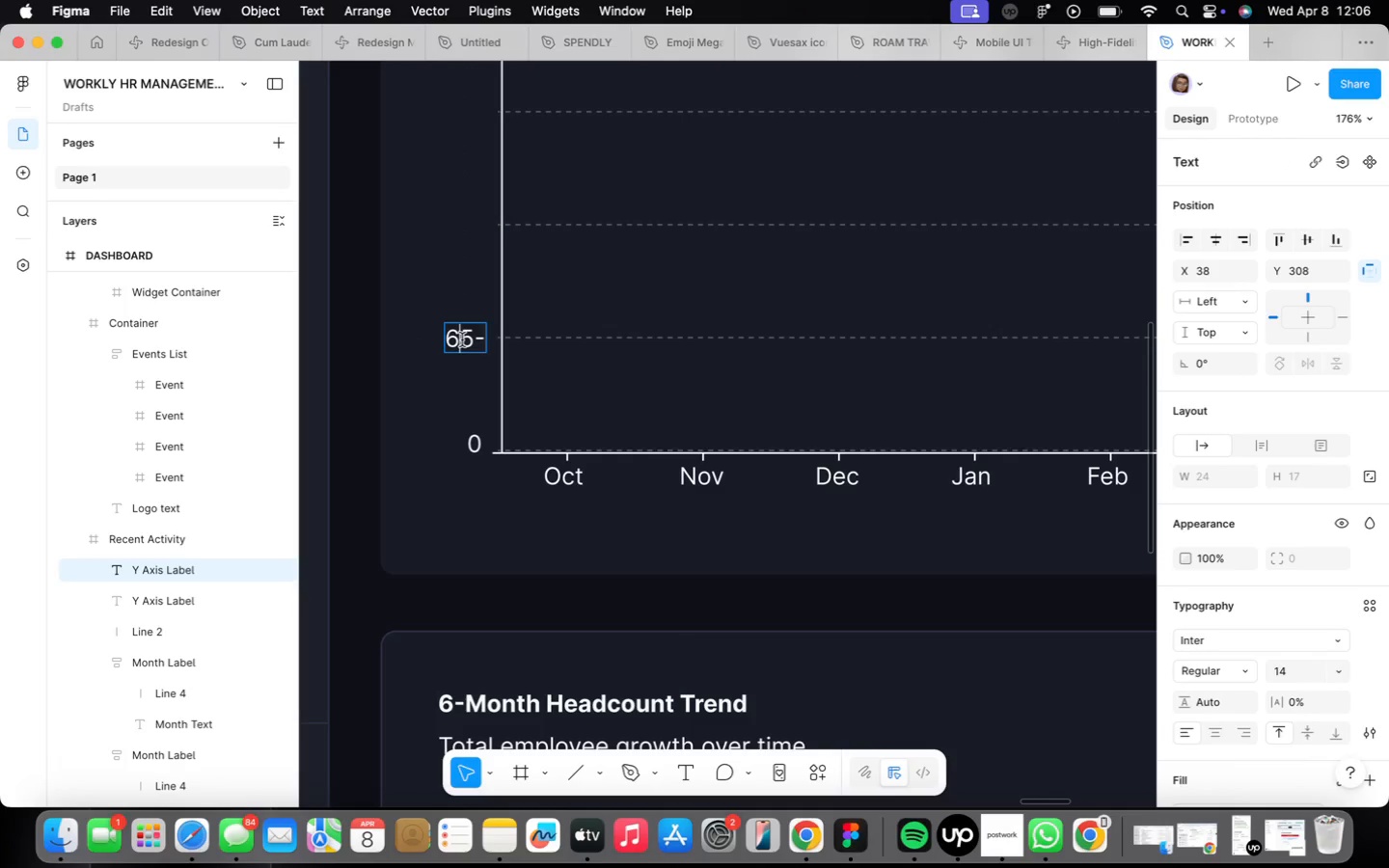 
key(Backspace)
 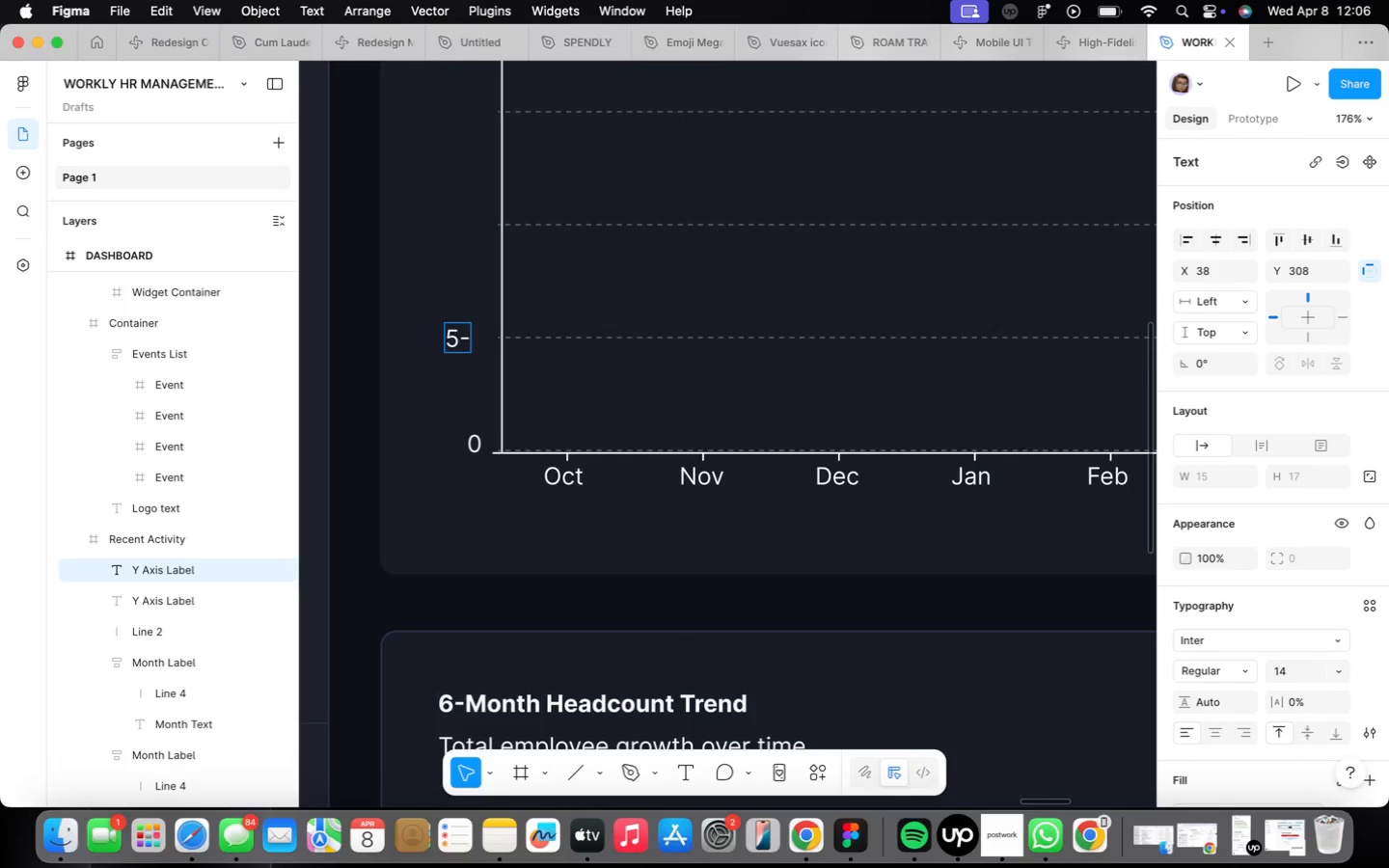 
key(ArrowRight)
 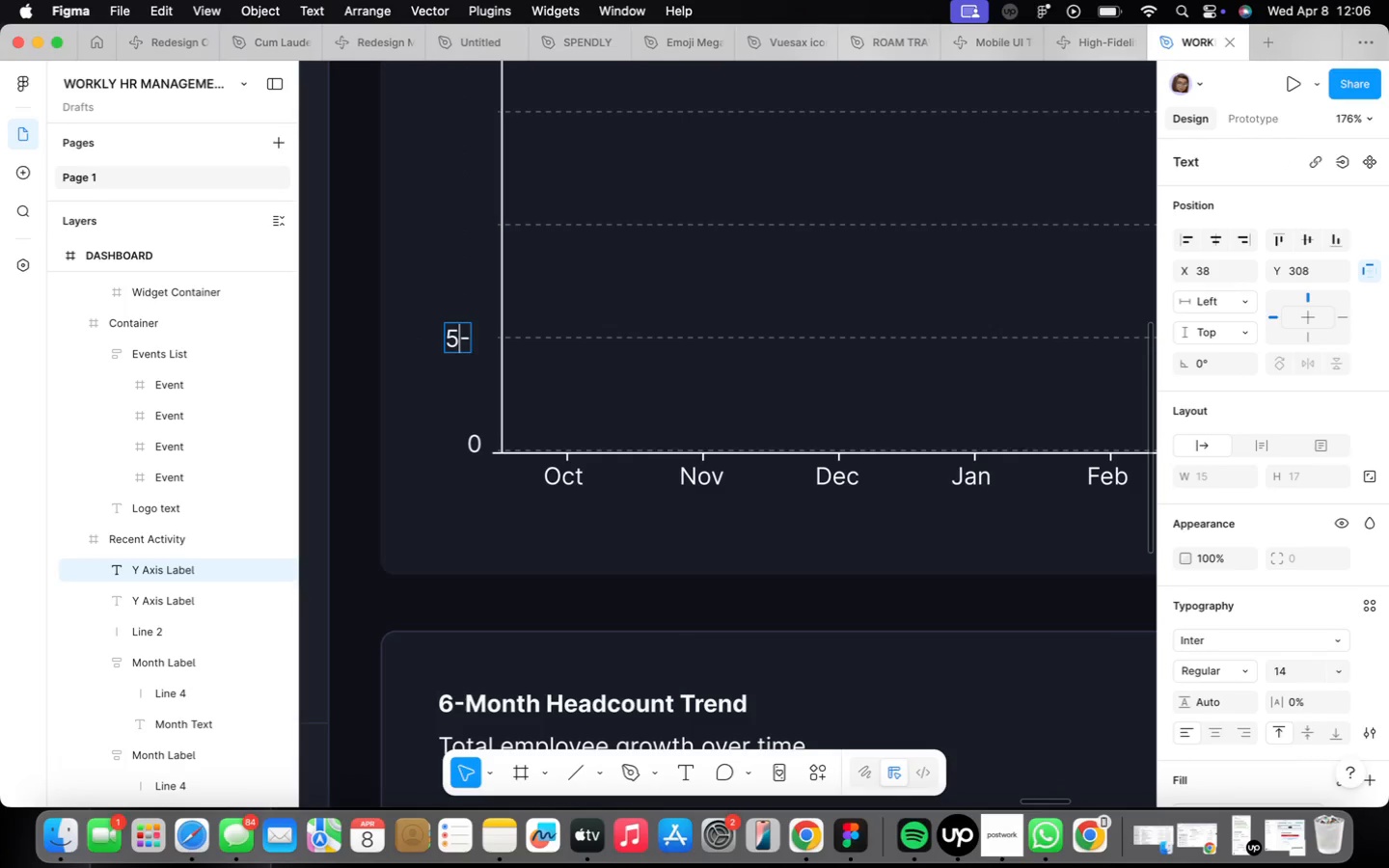 
type(00)
 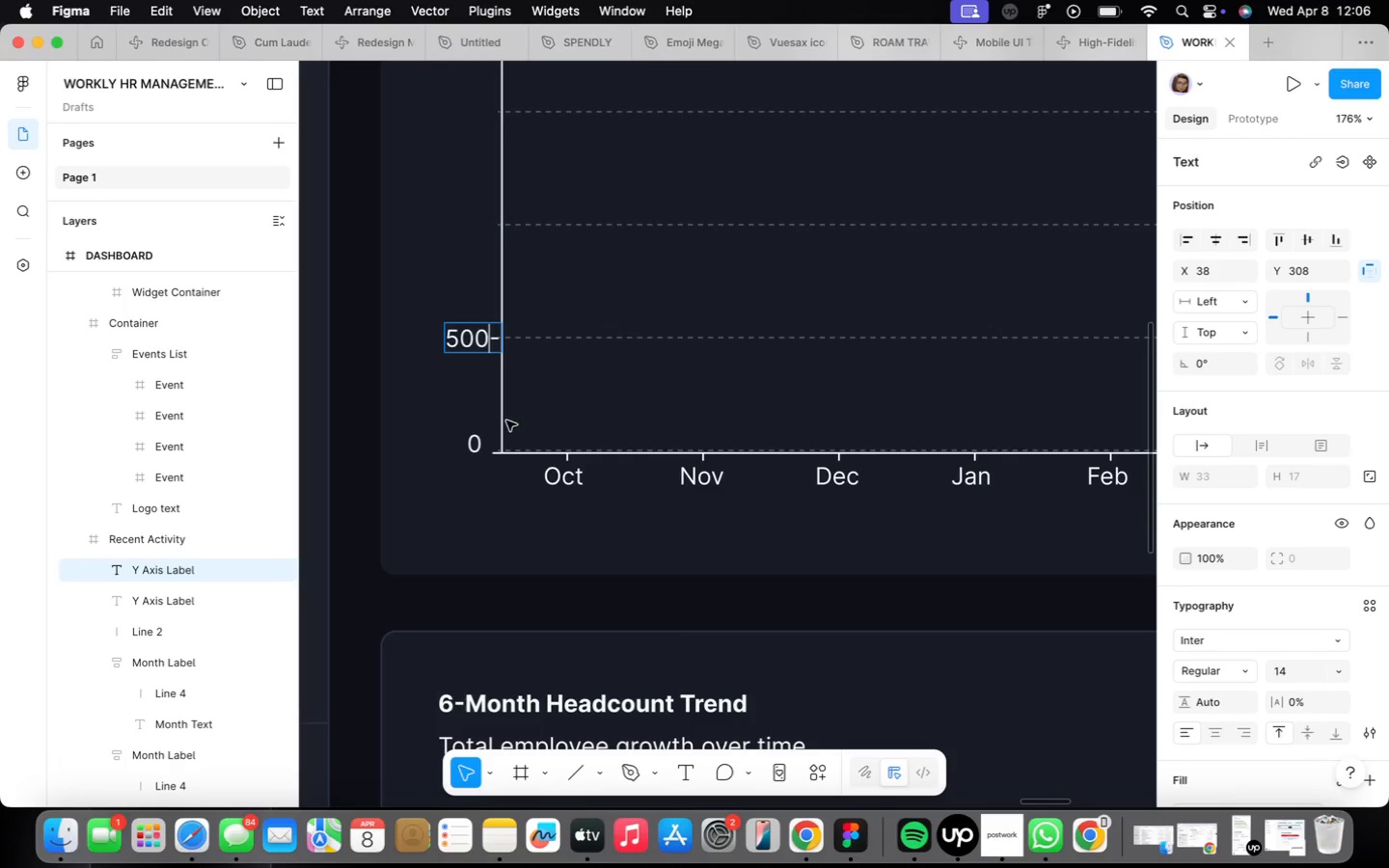 
left_click([477, 405])
 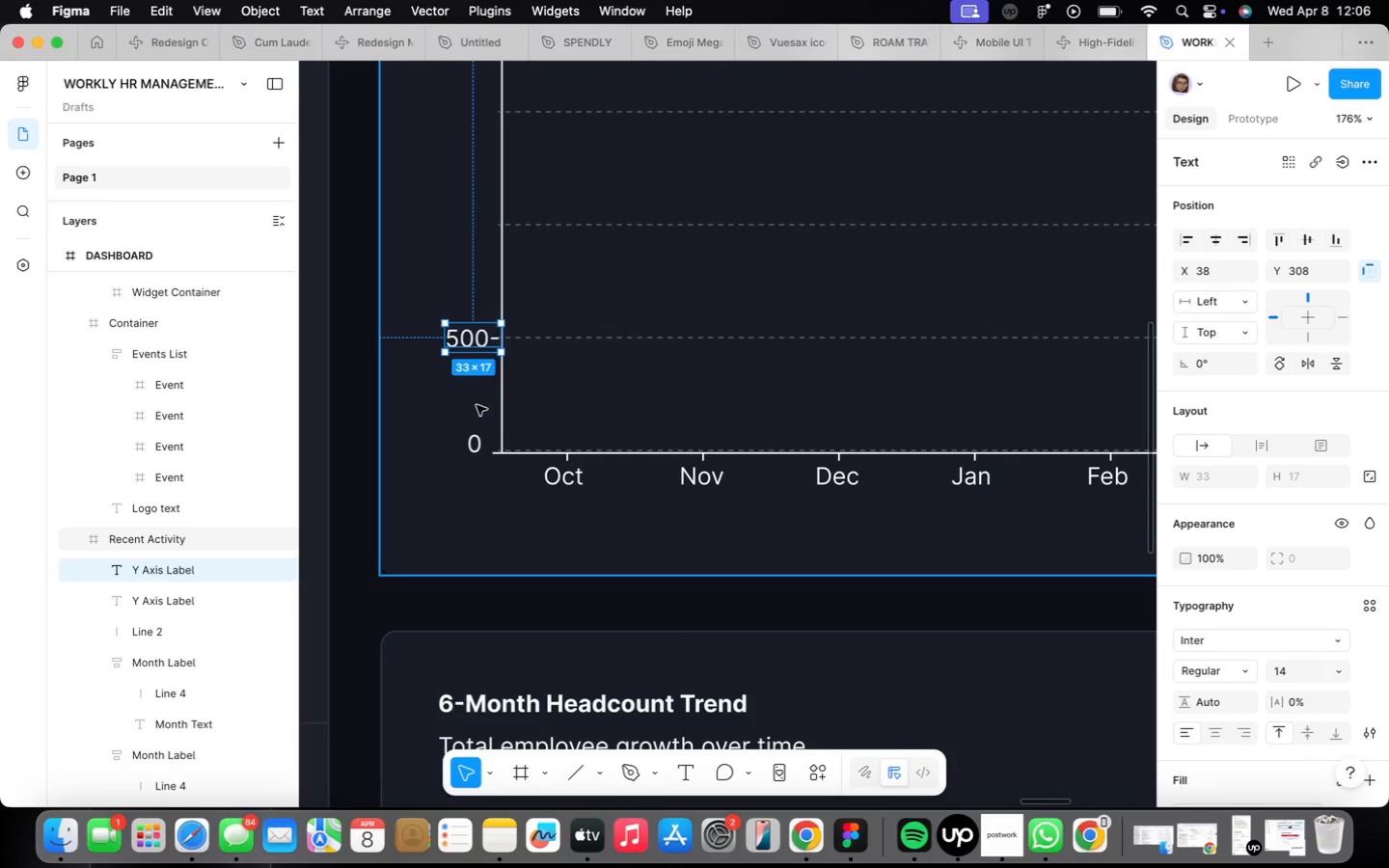 
left_click([477, 405])
 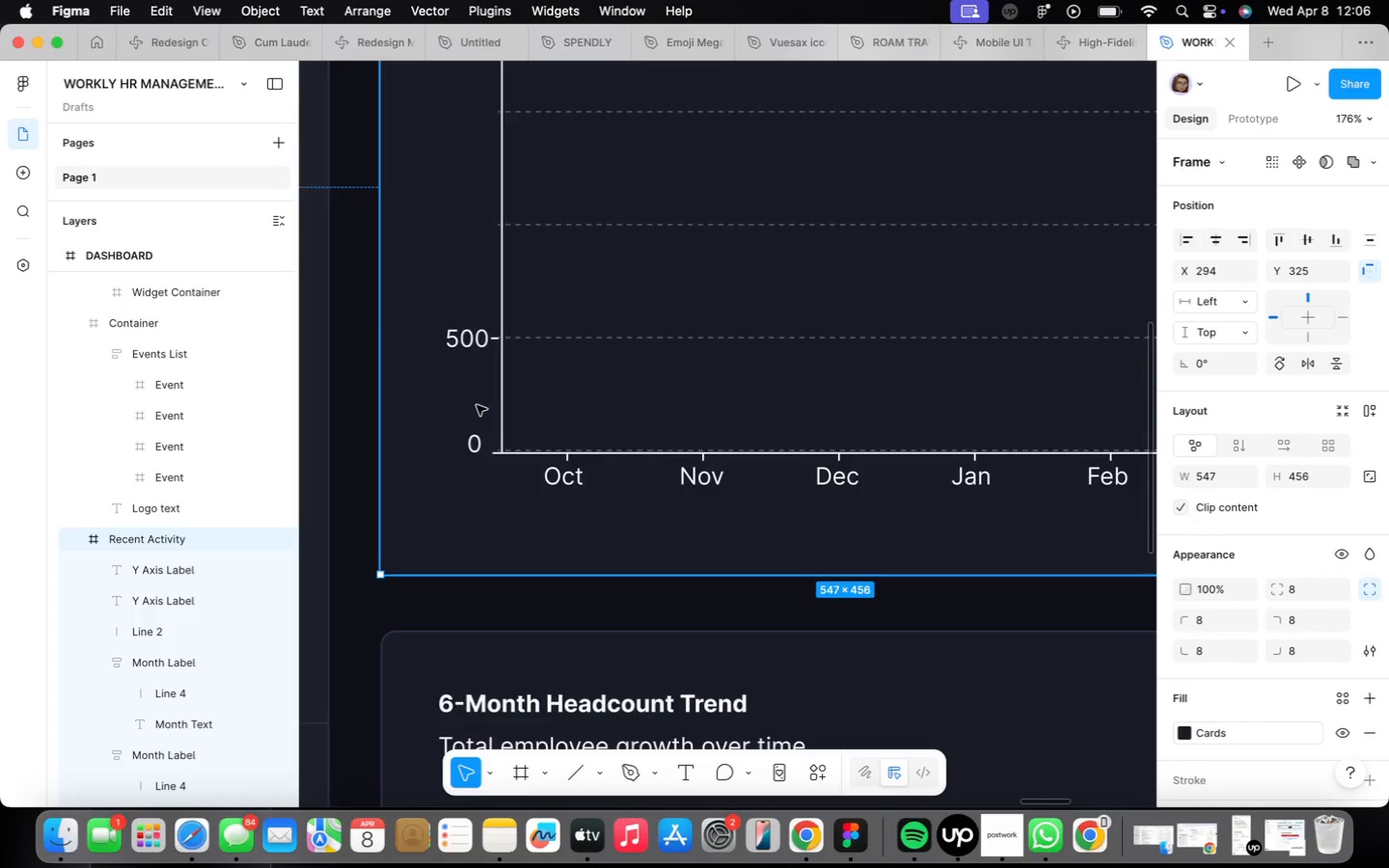 
scroll: coordinate [477, 405], scroll_direction: down, amount: 3.0
 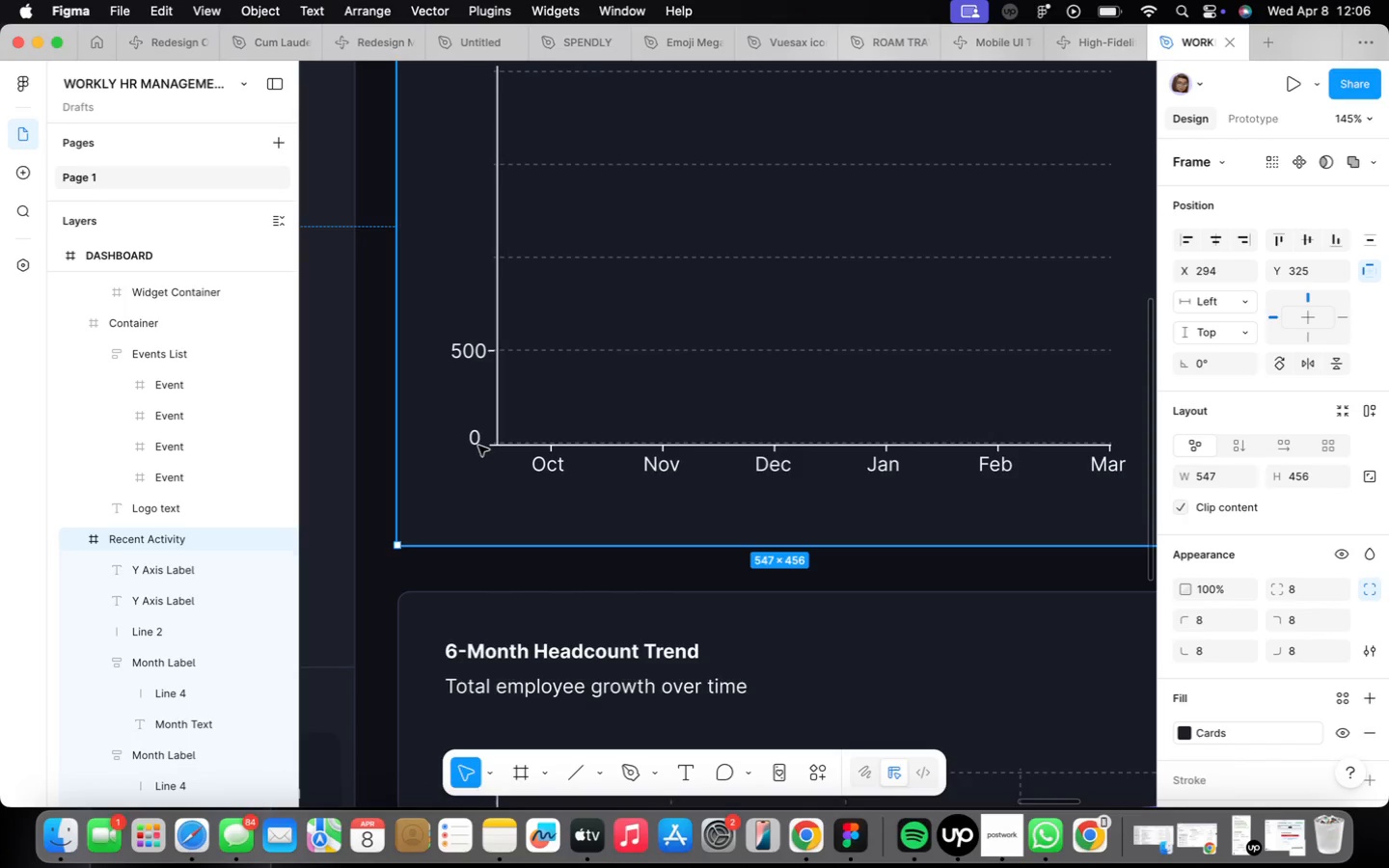 
double_click([479, 444])
 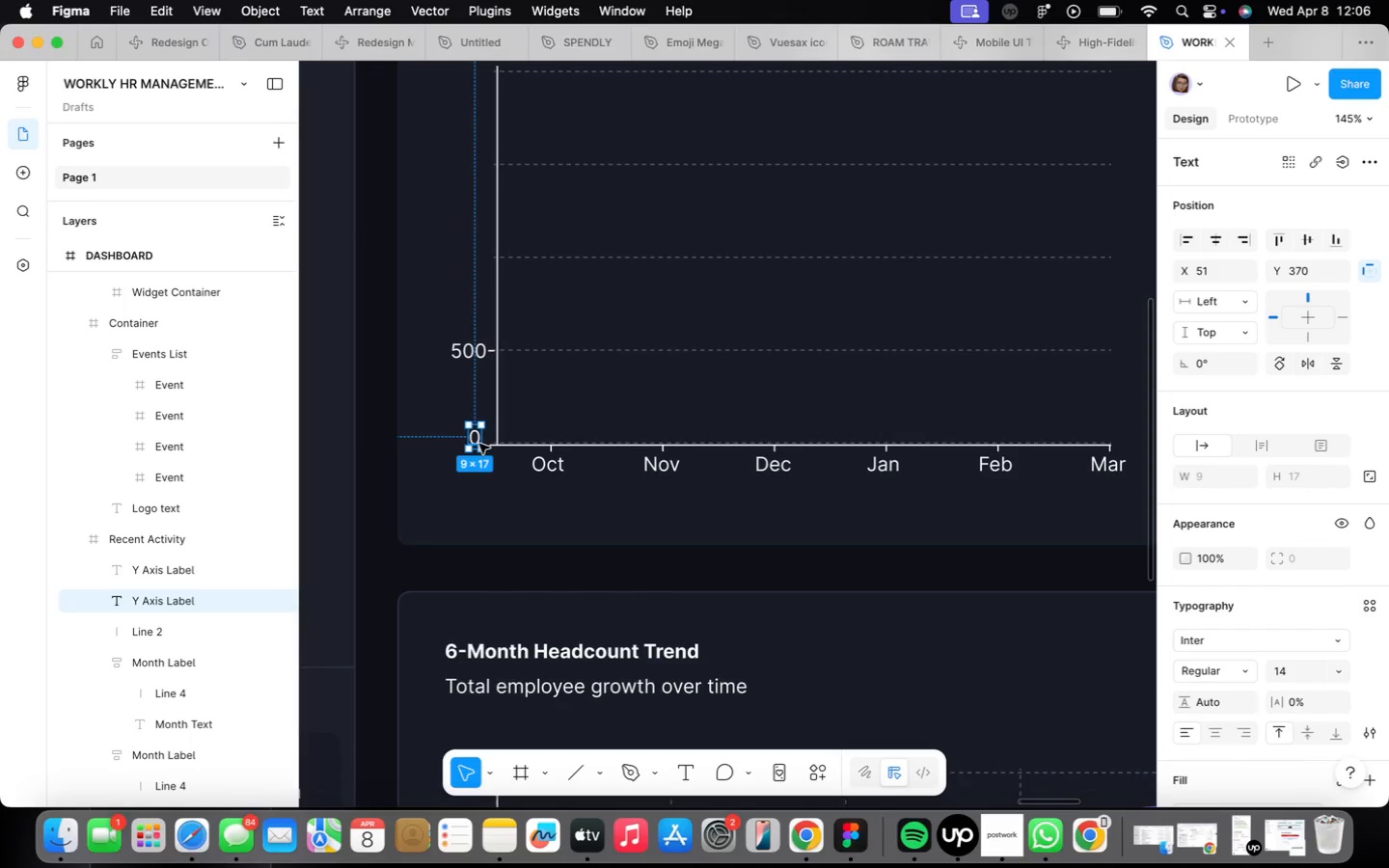 
key(ArrowDown)
 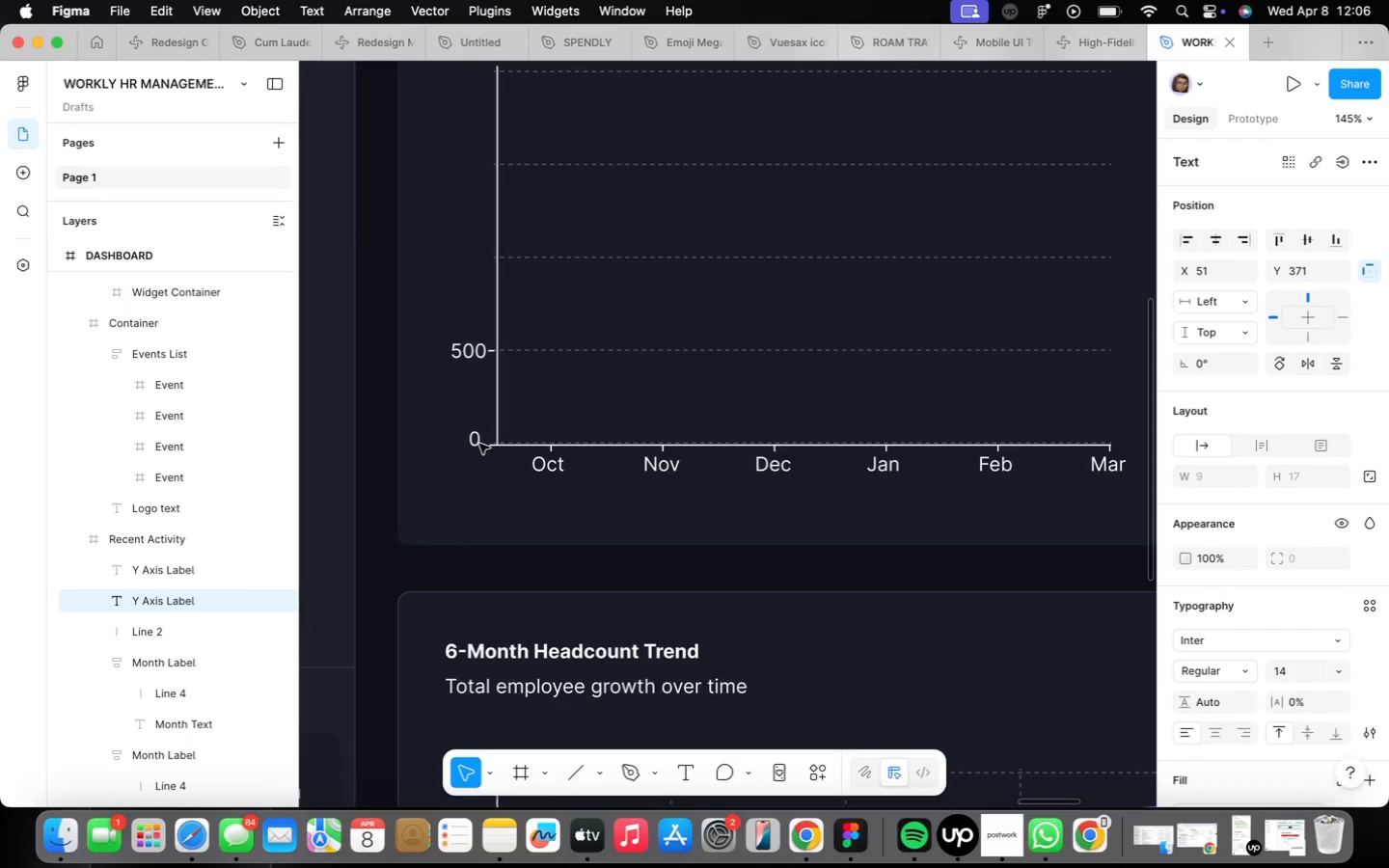 
key(ArrowDown)
 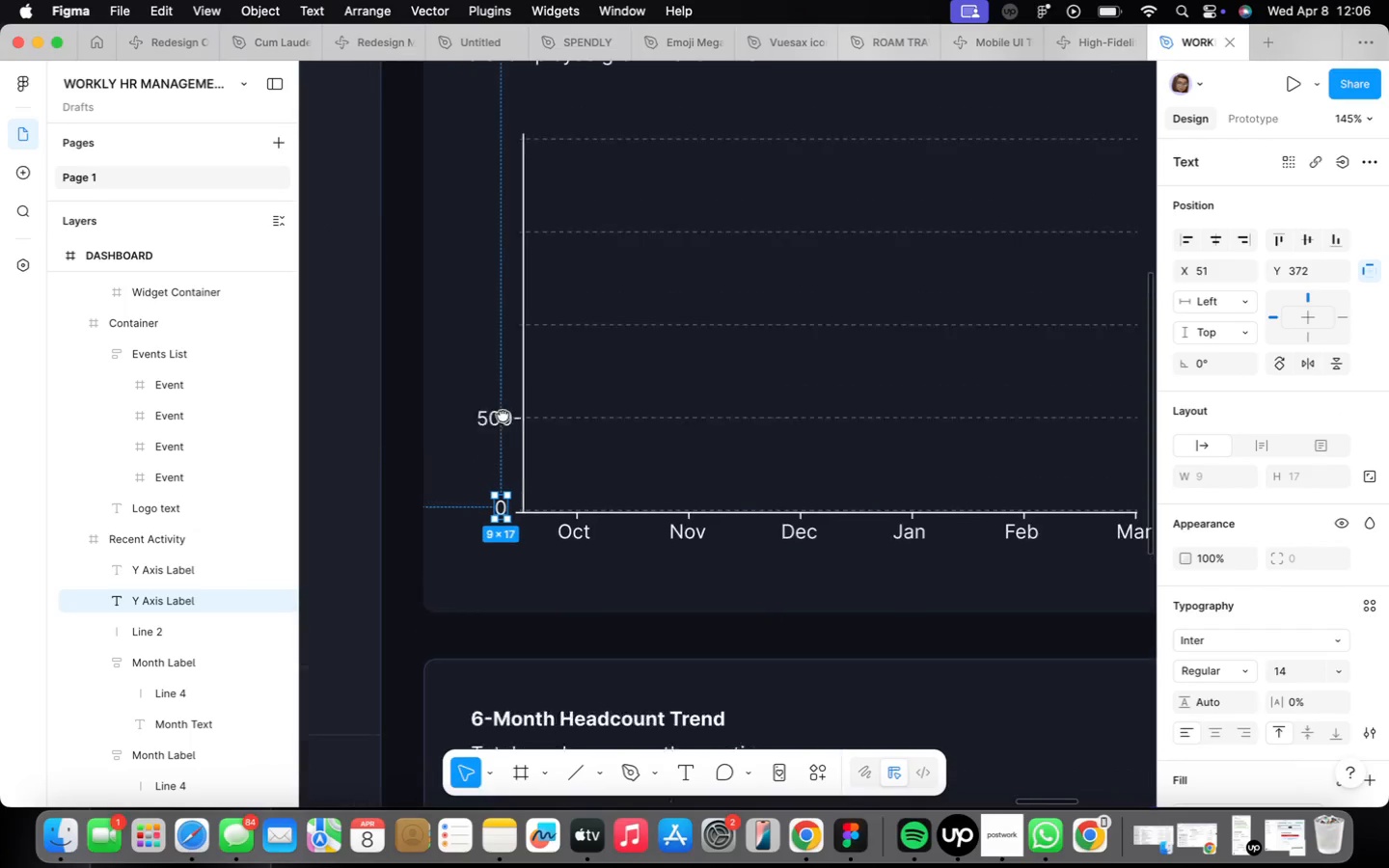 
left_click([500, 438])
 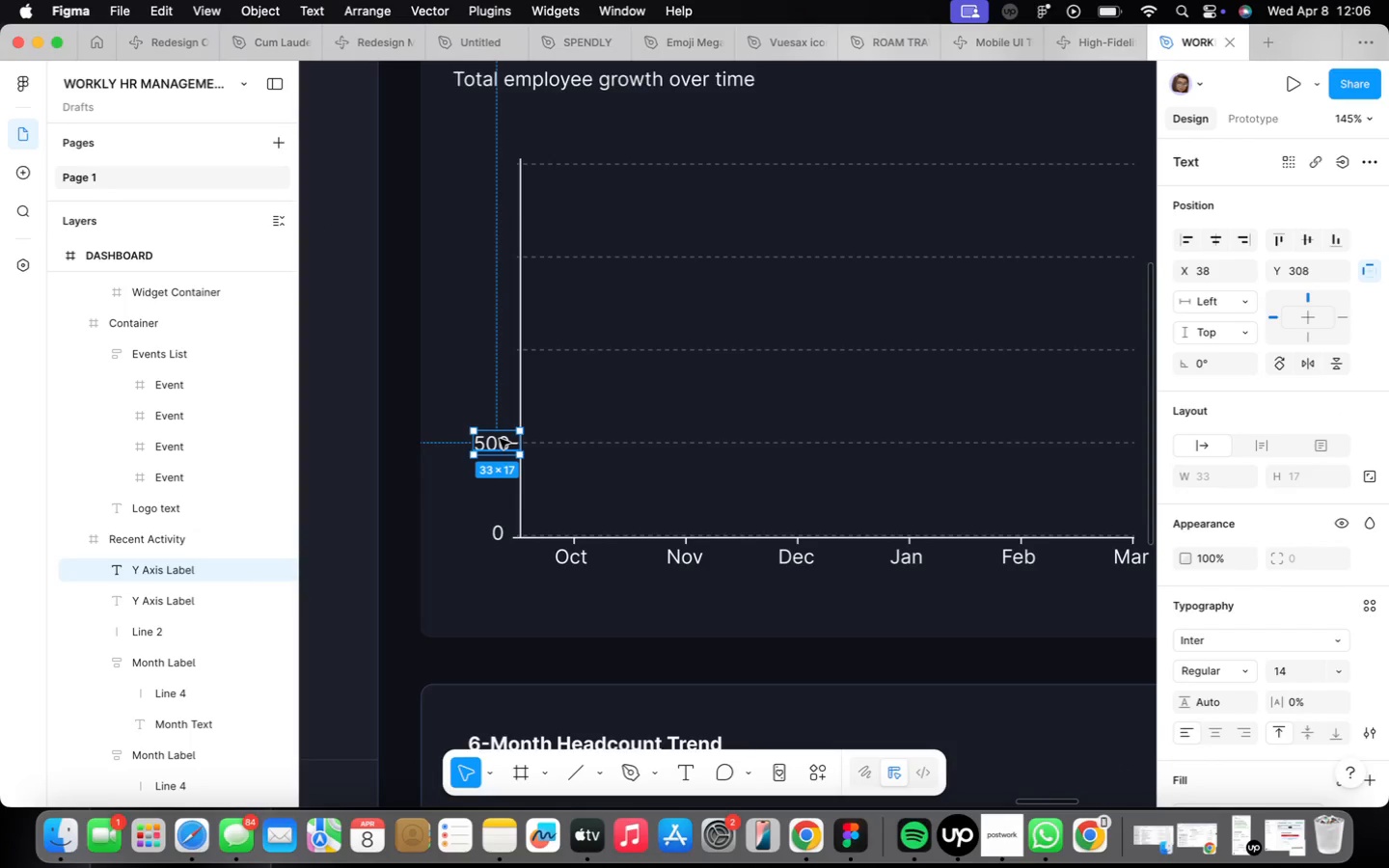 
hold_key(key=ShiftLeft, duration=1.72)
left_click_drag(start_coordinate=[499, 440], to_coordinate=[494, 345])
 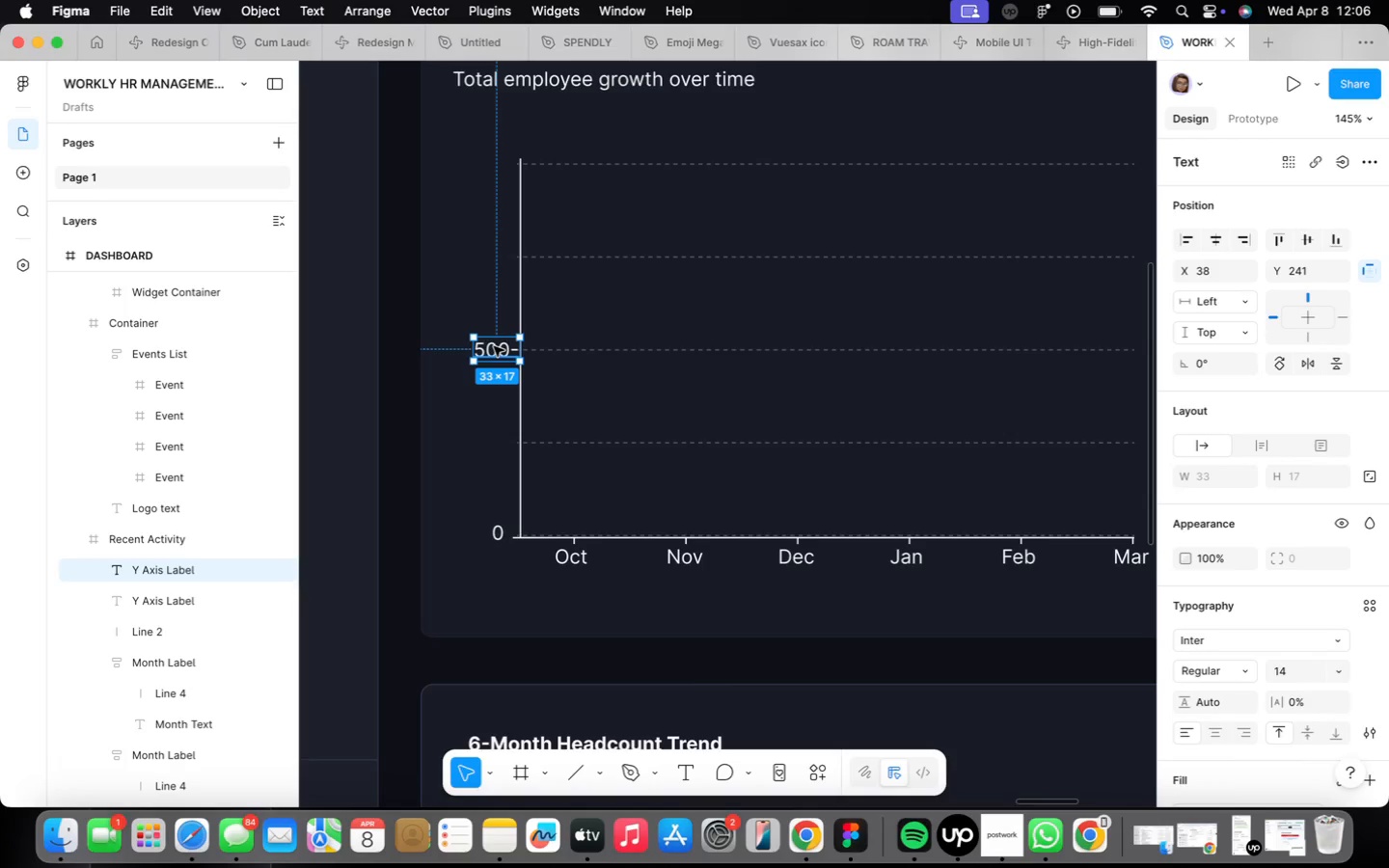 
hold_key(key=Z, duration=0.37)
 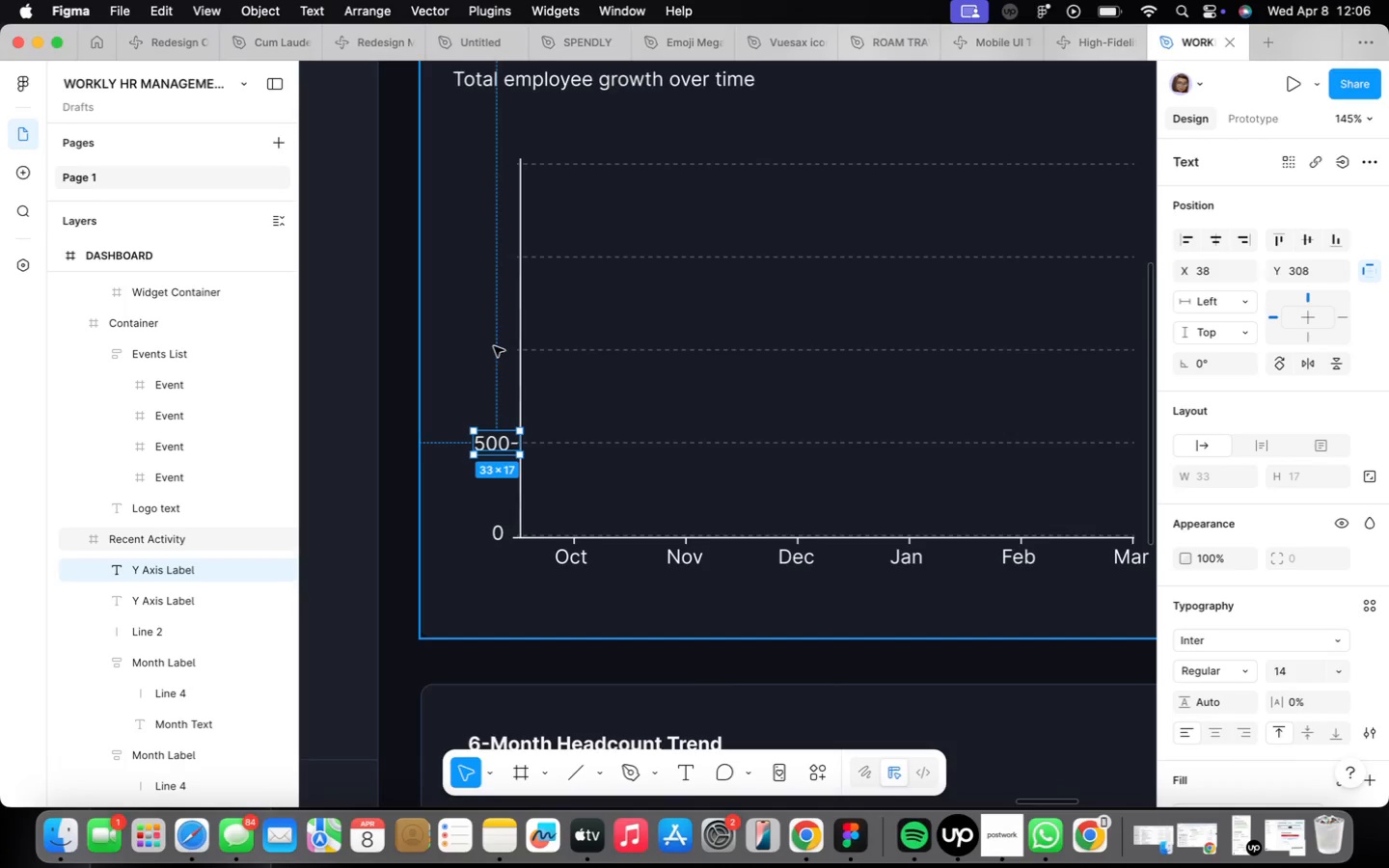 
key(Meta+CommandLeft)
 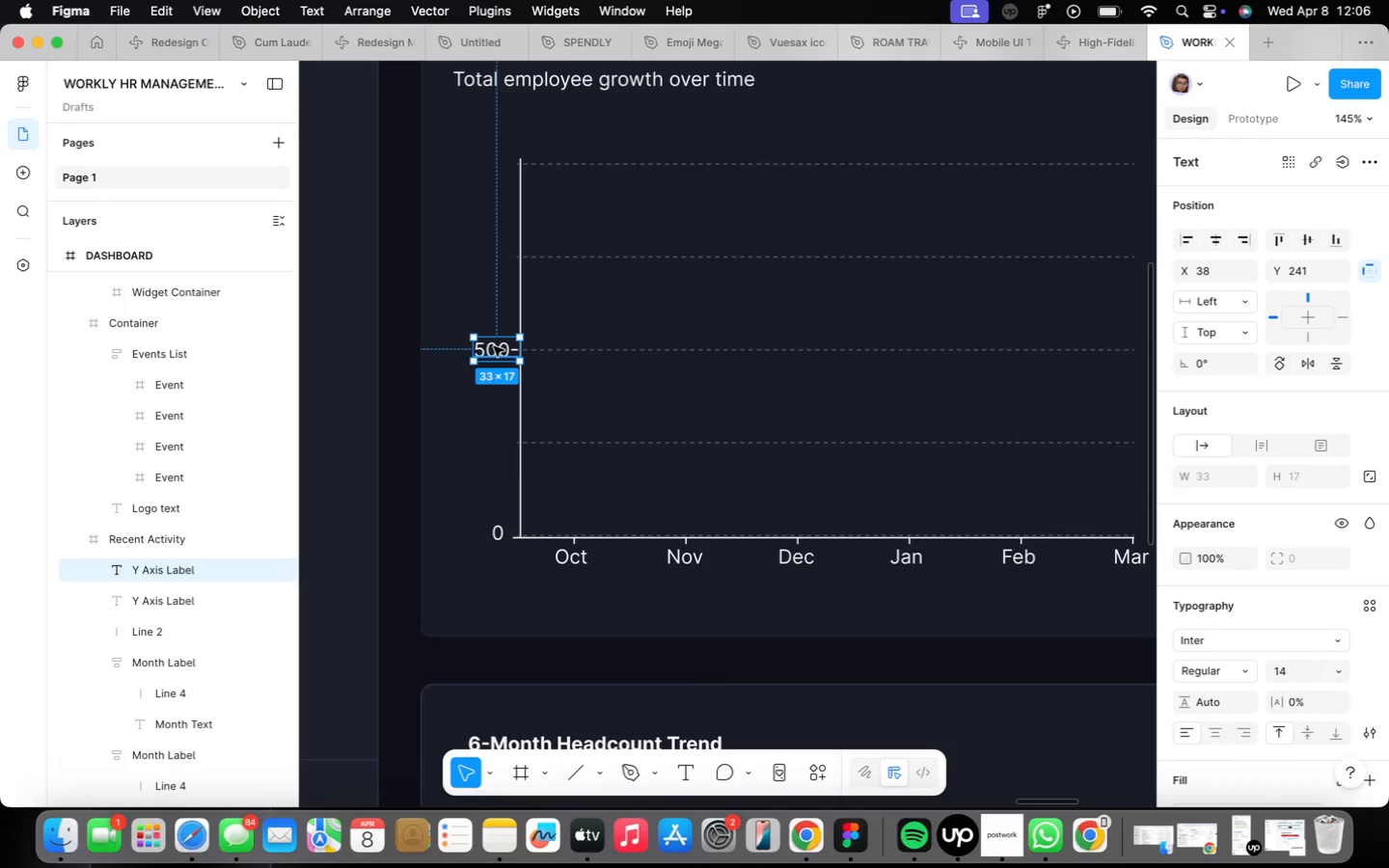 
key(Meta+Z)
 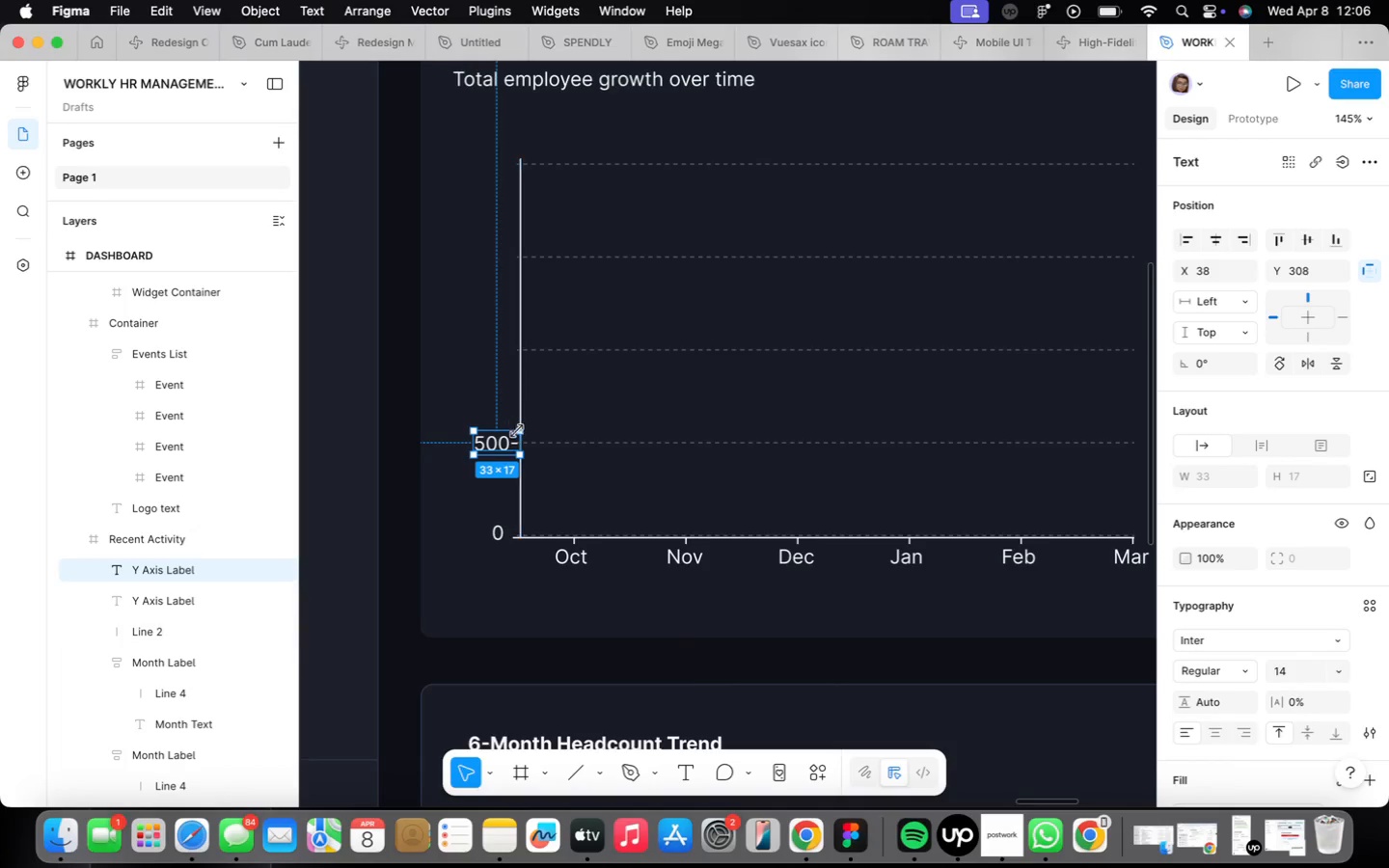 
hold_key(key=OptionLeft, duration=2.77)
left_click_drag(start_coordinate=[489, 445], to_coordinate=[486, 353])
 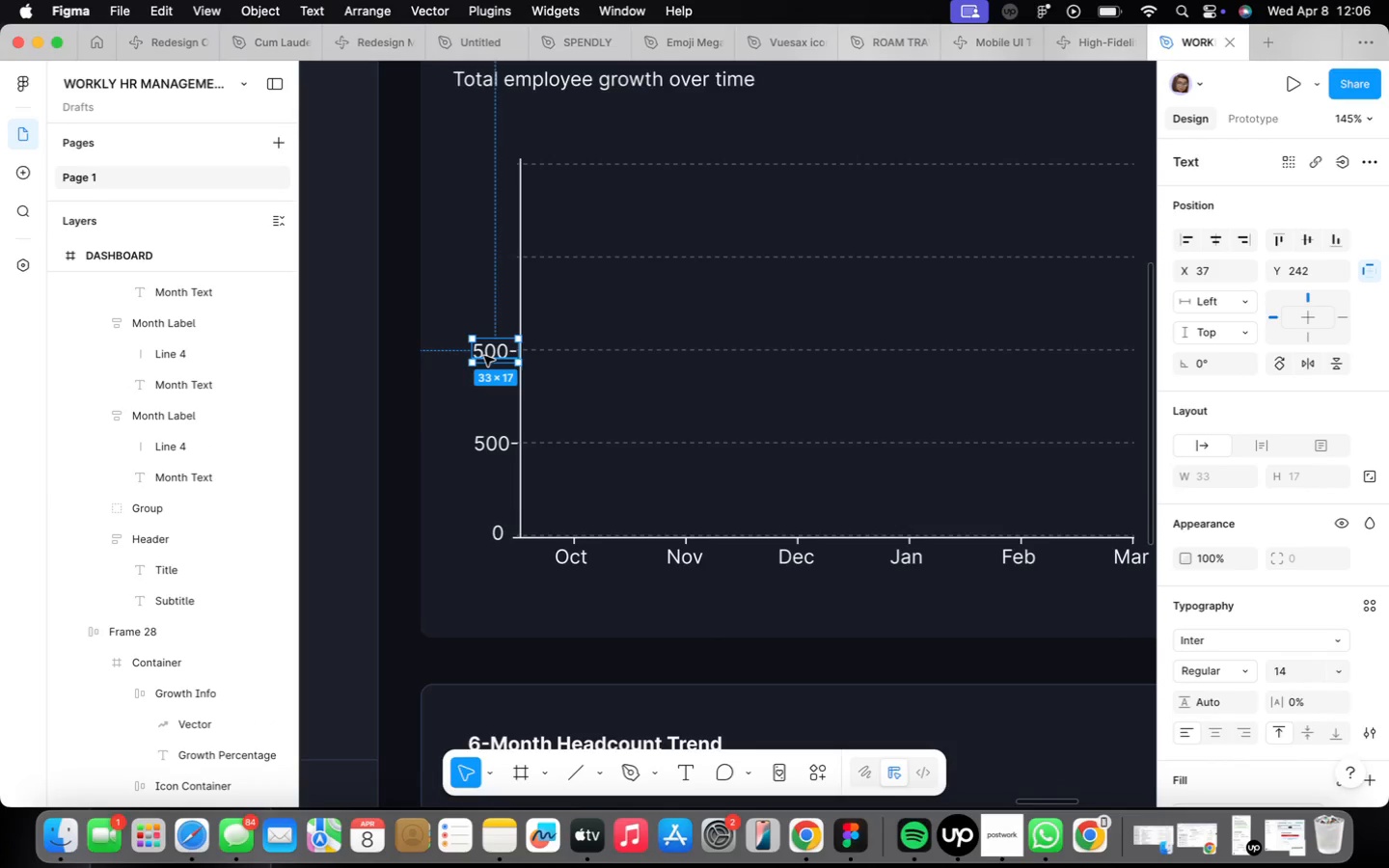 
key(Meta+CommandLeft)
 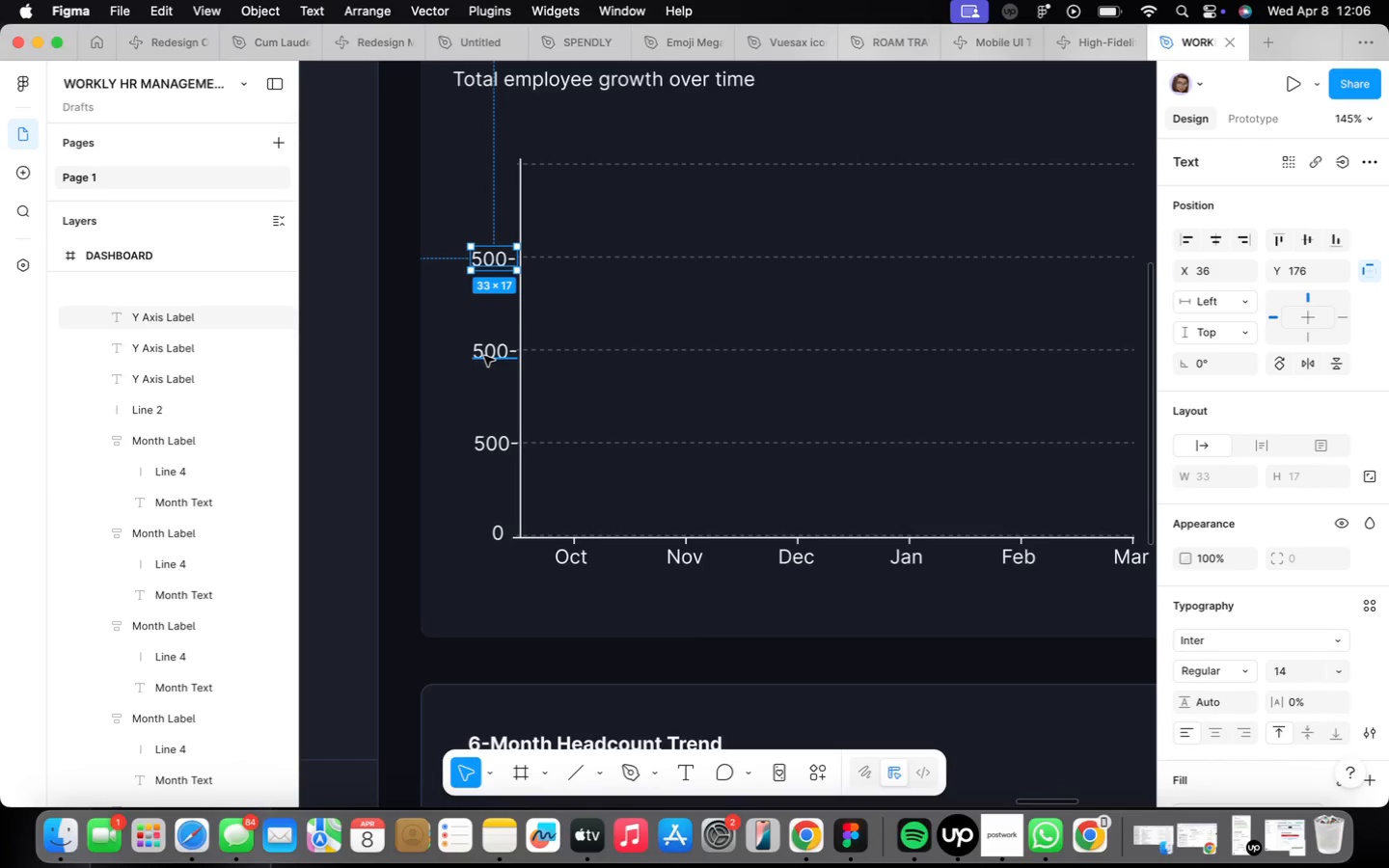 
key(Meta+D)
 